 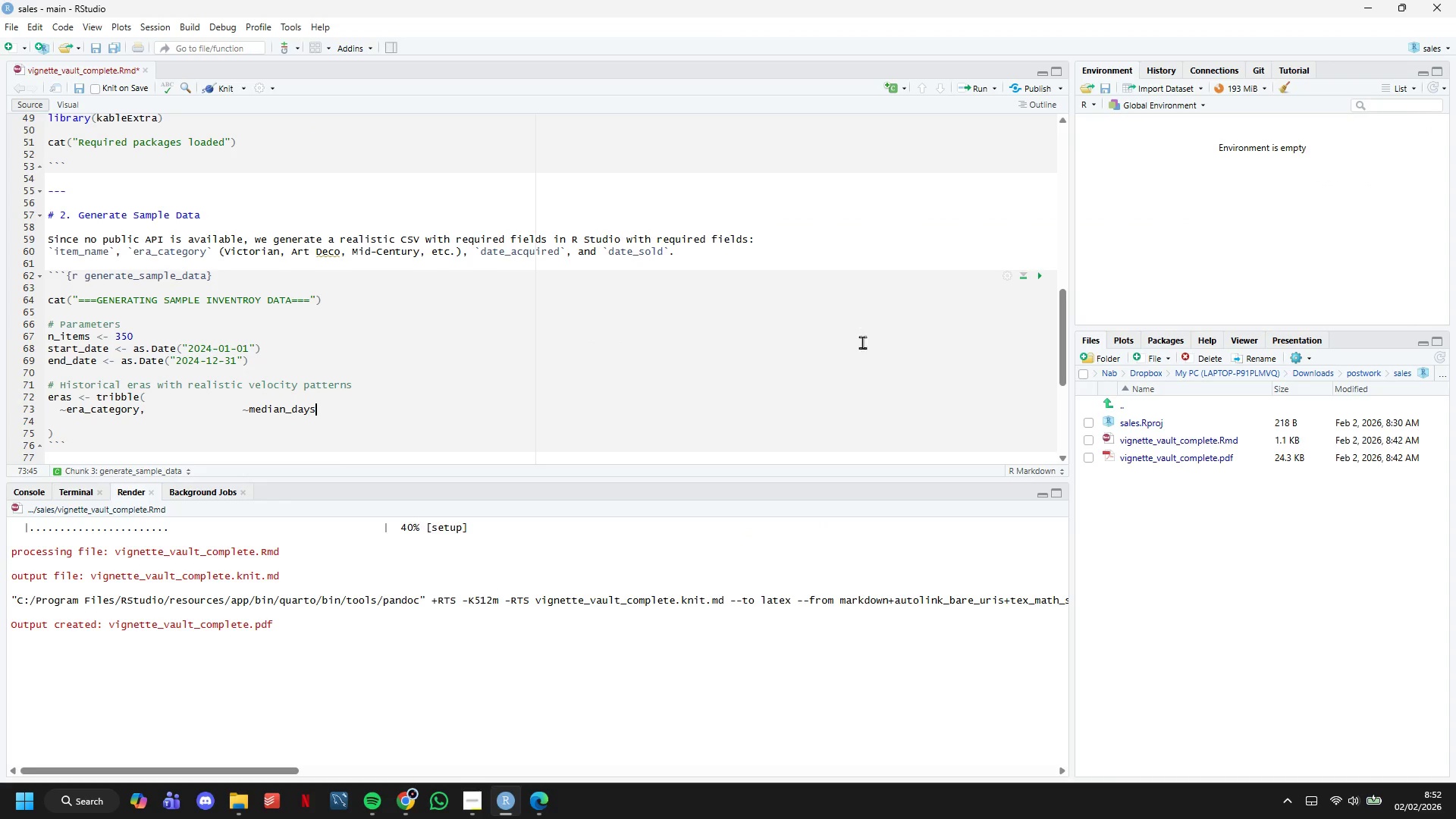 
type(,  ~propos)
key(Backspace)
key(Backspace)
type(s)
key(Backspace)
type(,)
 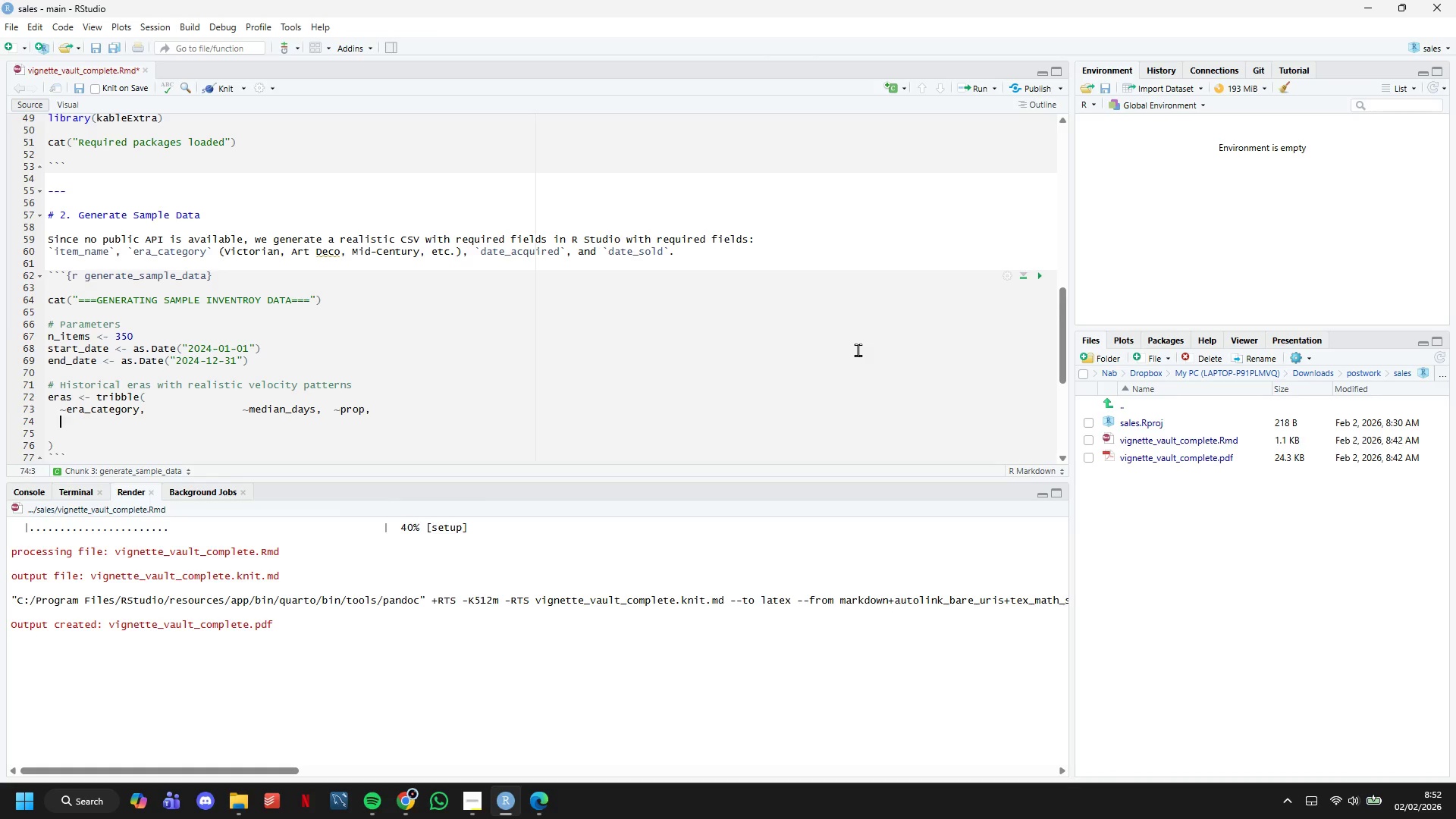 
 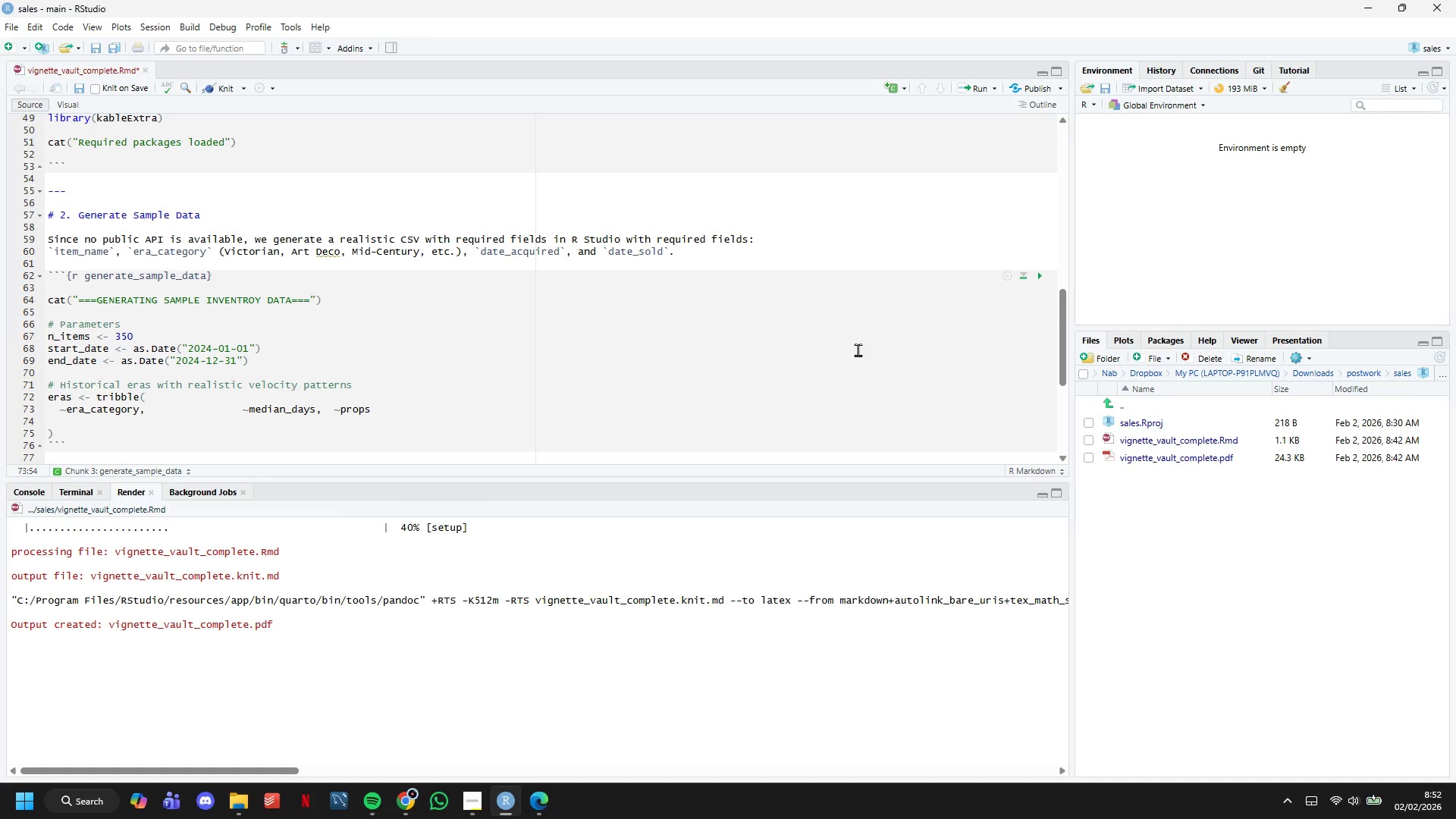 
key(Enter)
 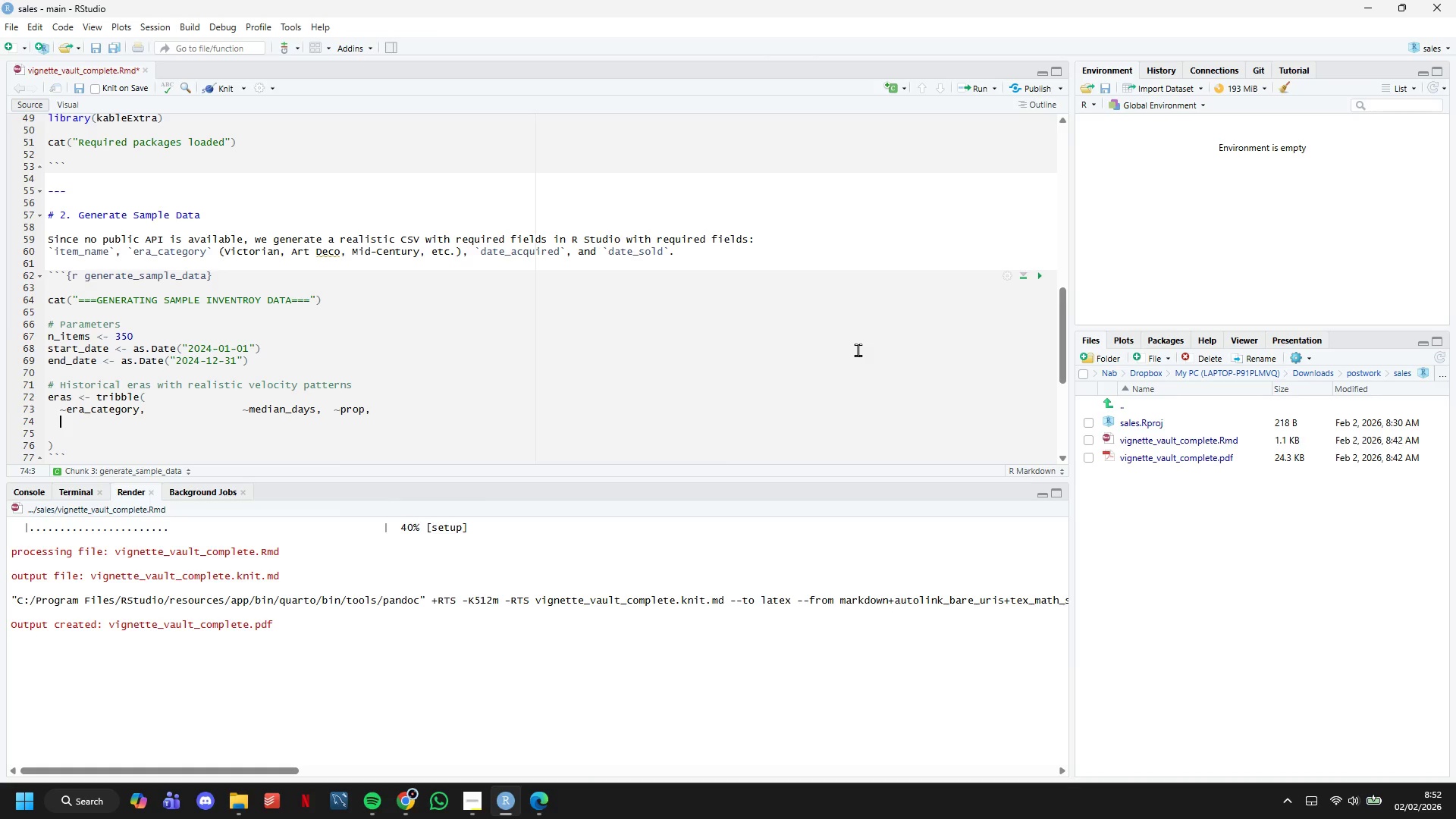 
type("H)
key(Backspace)
type(Georgian)
 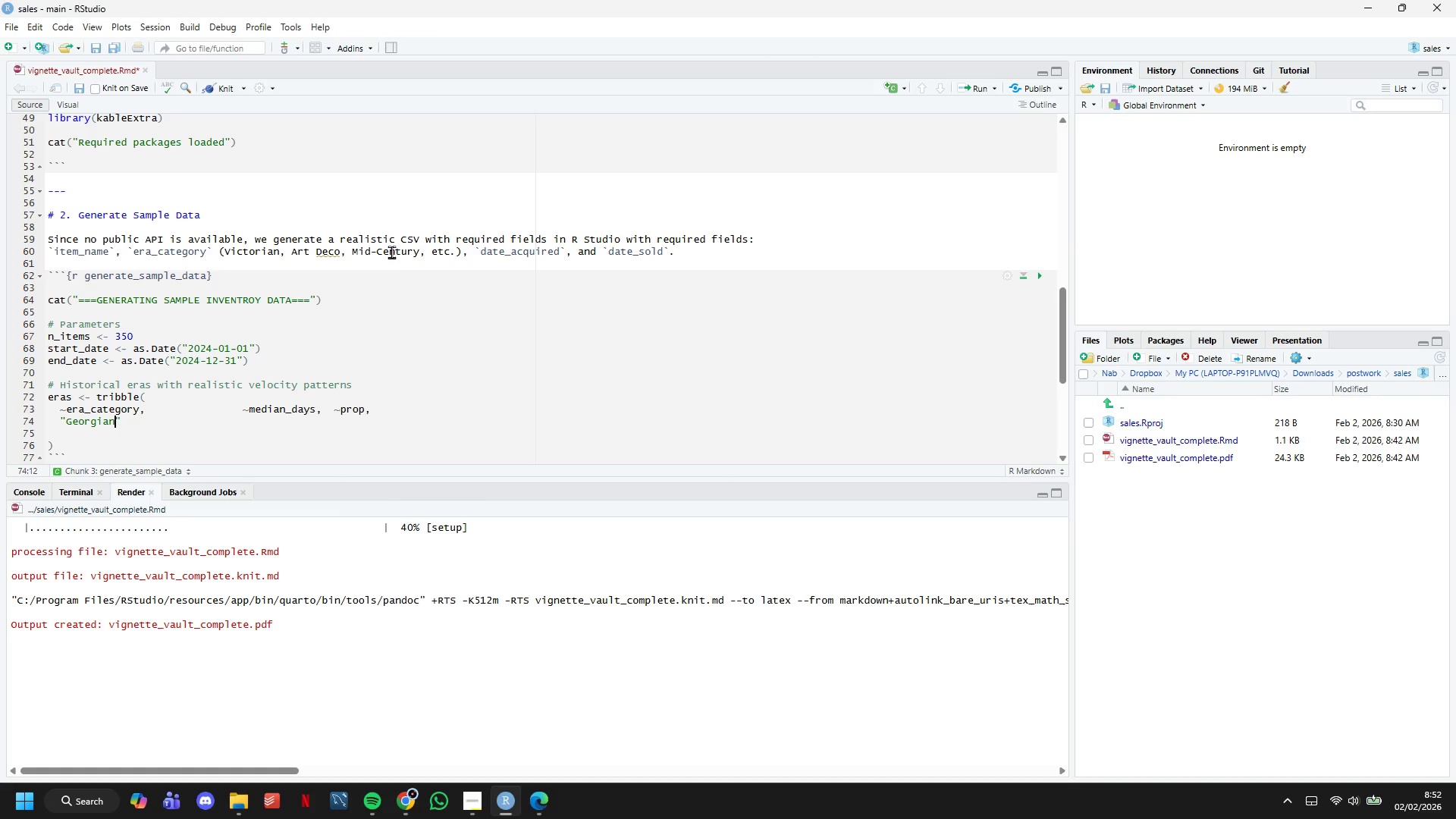 
wait(10.02)
 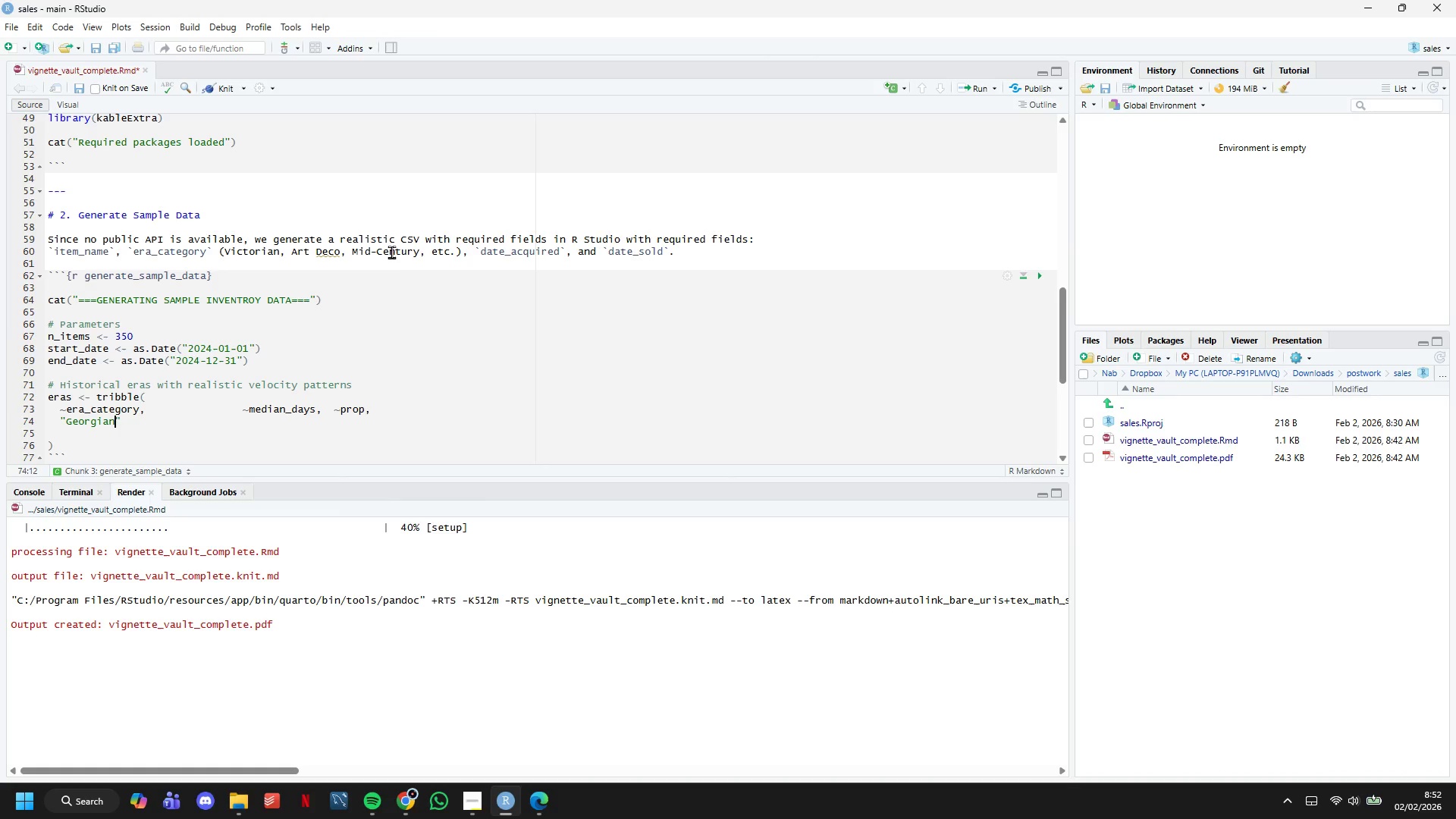 
type( (171)
 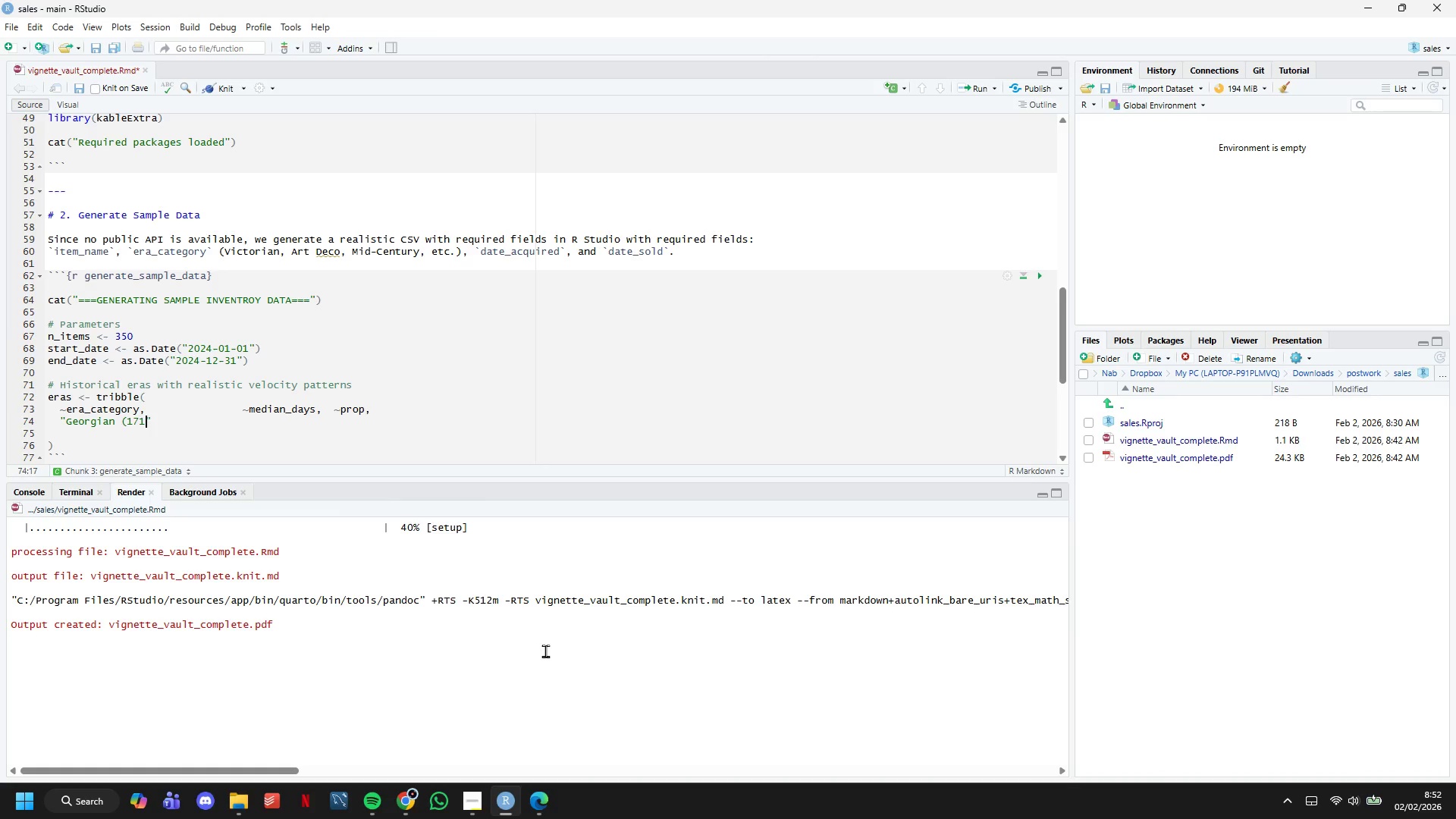 
key(4)
 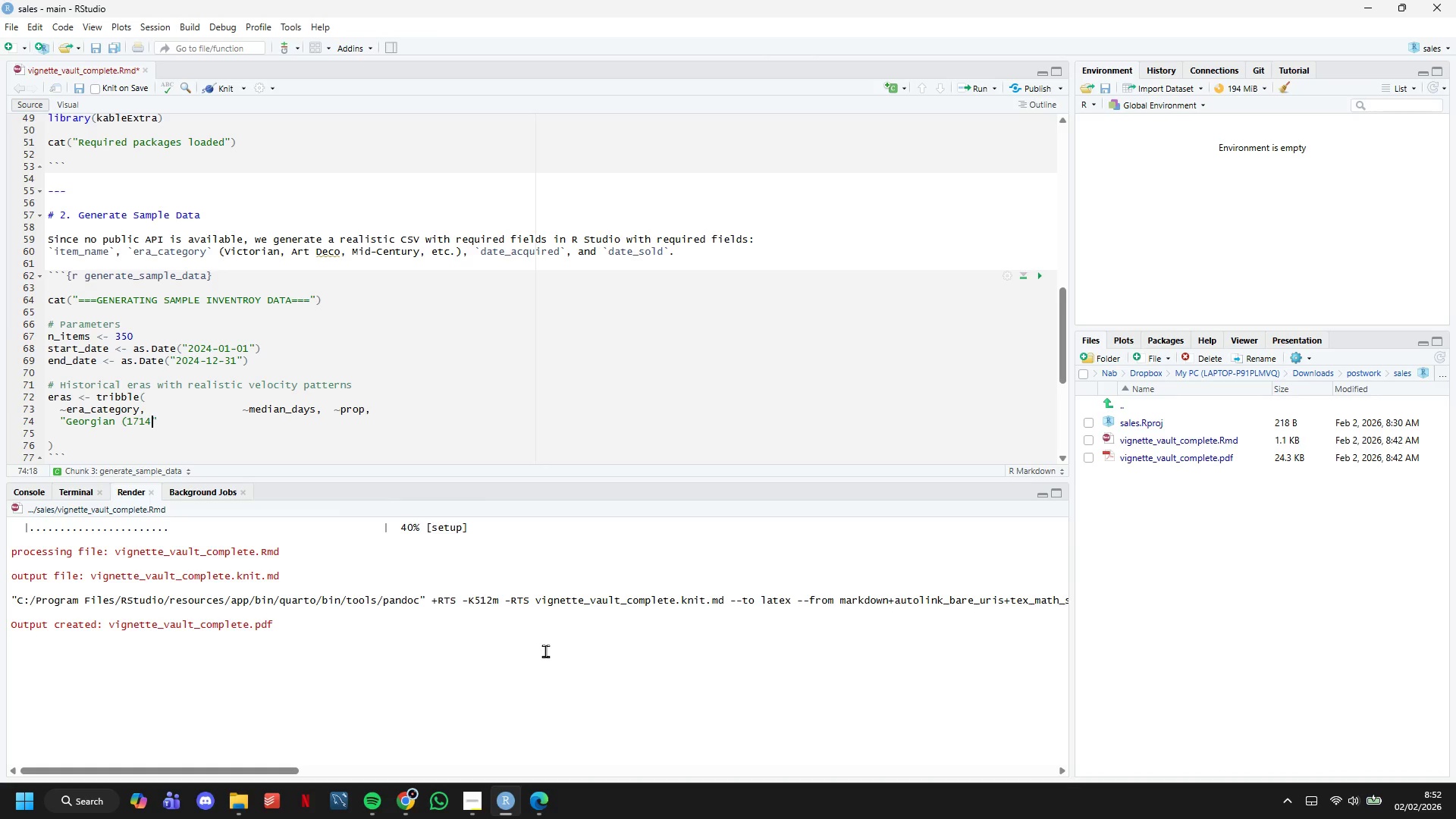 
type(-1837))
 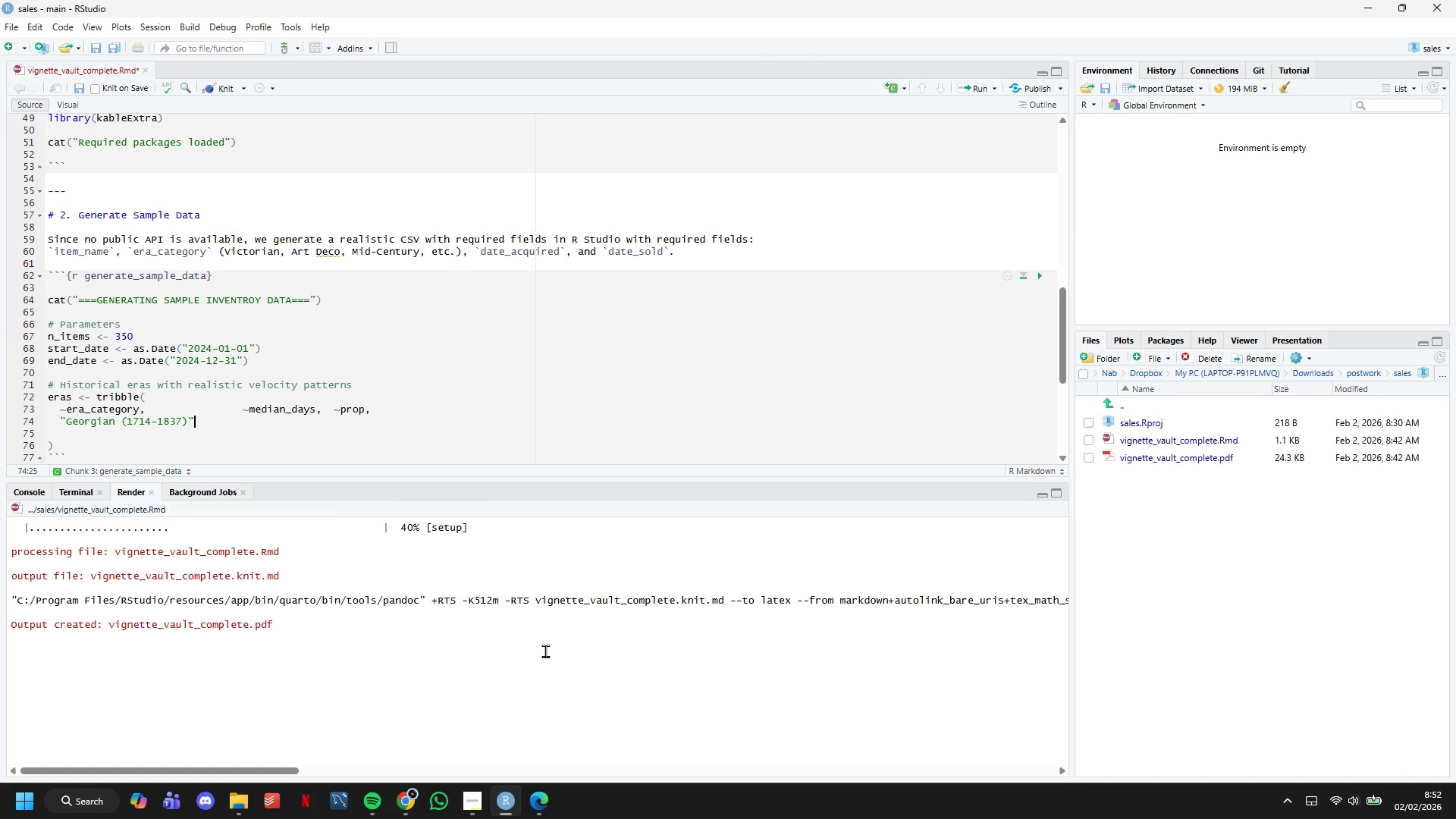 
 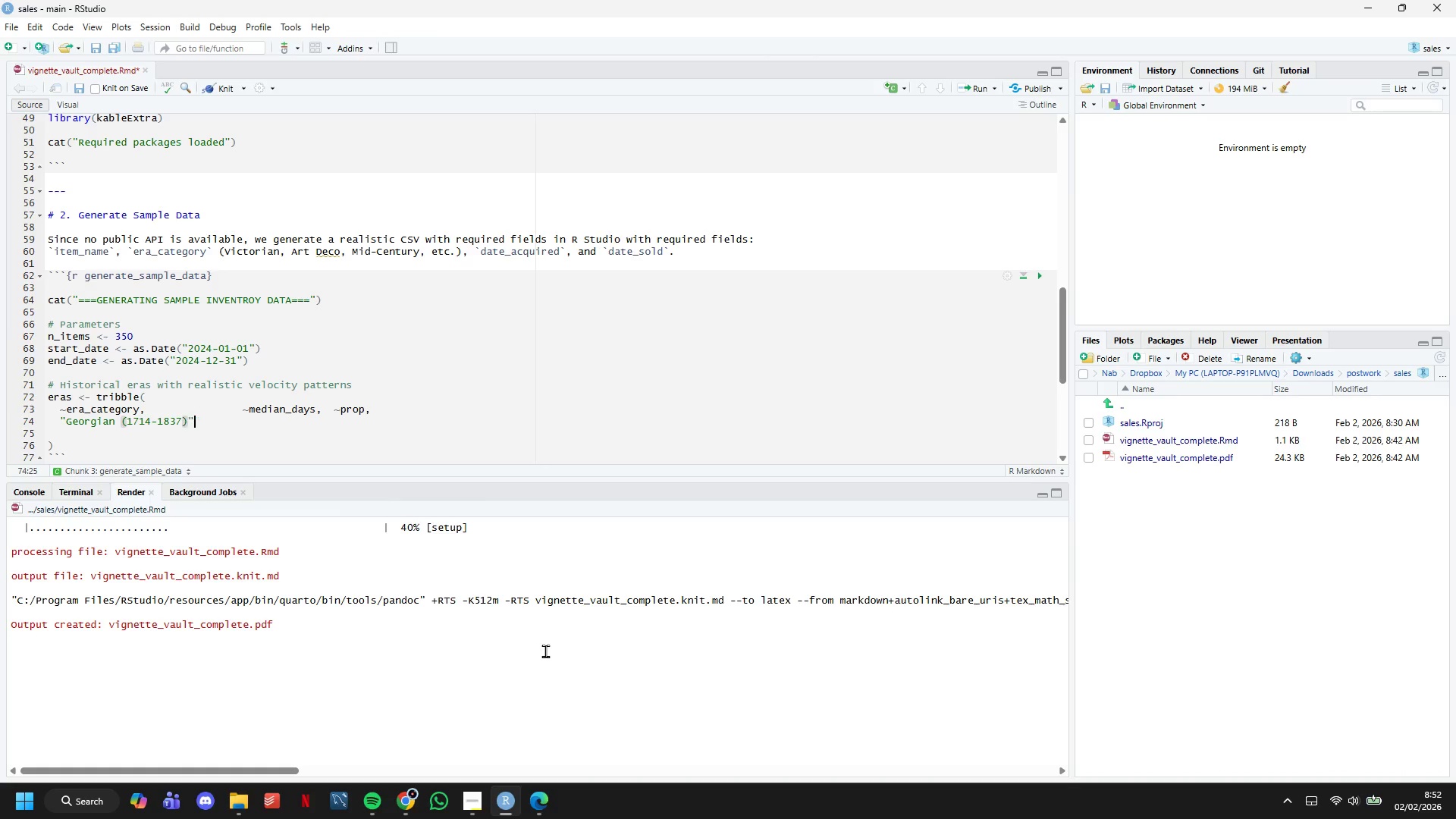 
key(ArrowRight)
 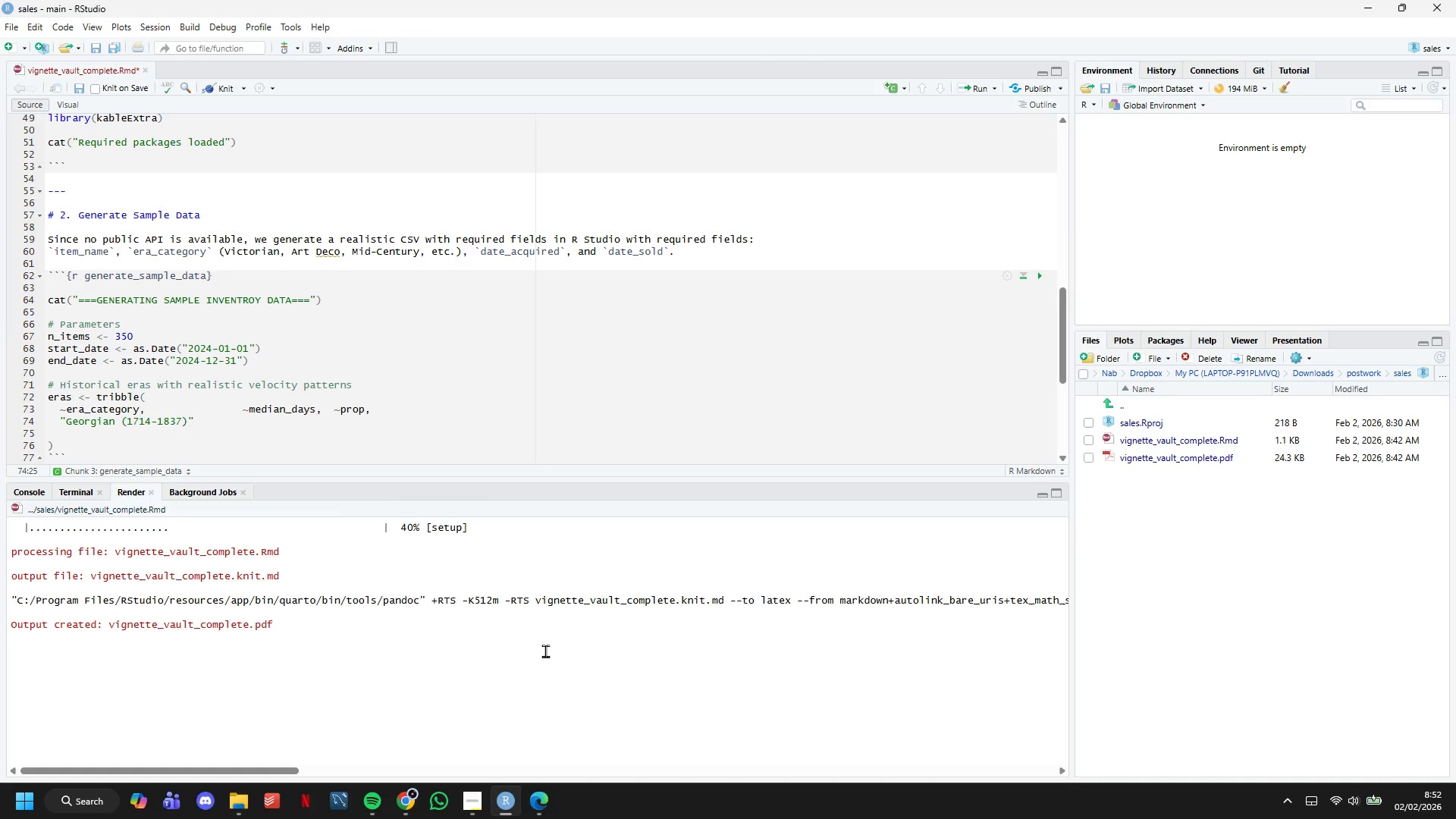 
type(,  145, 0.12,)
 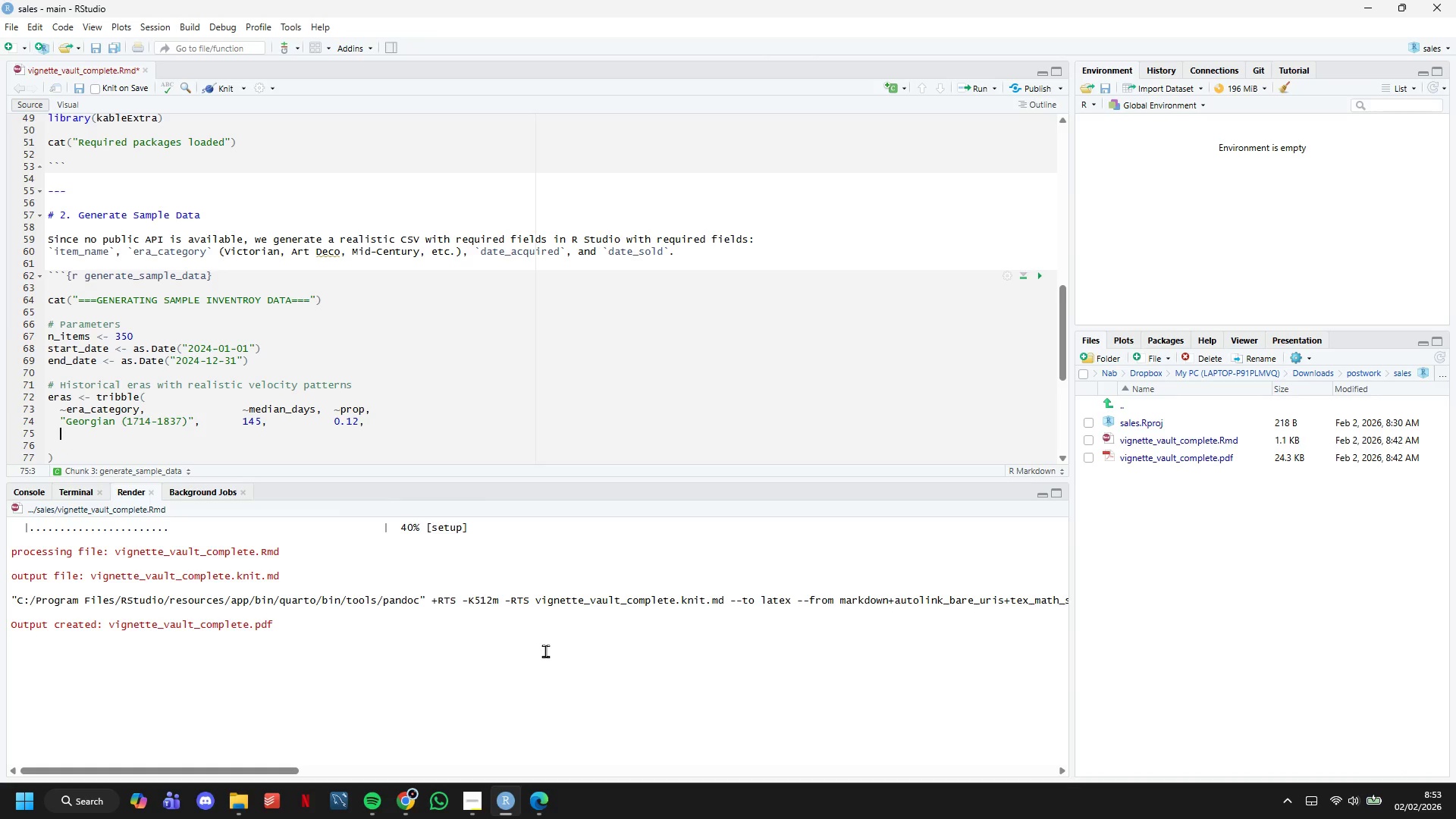 
key(Enter)
 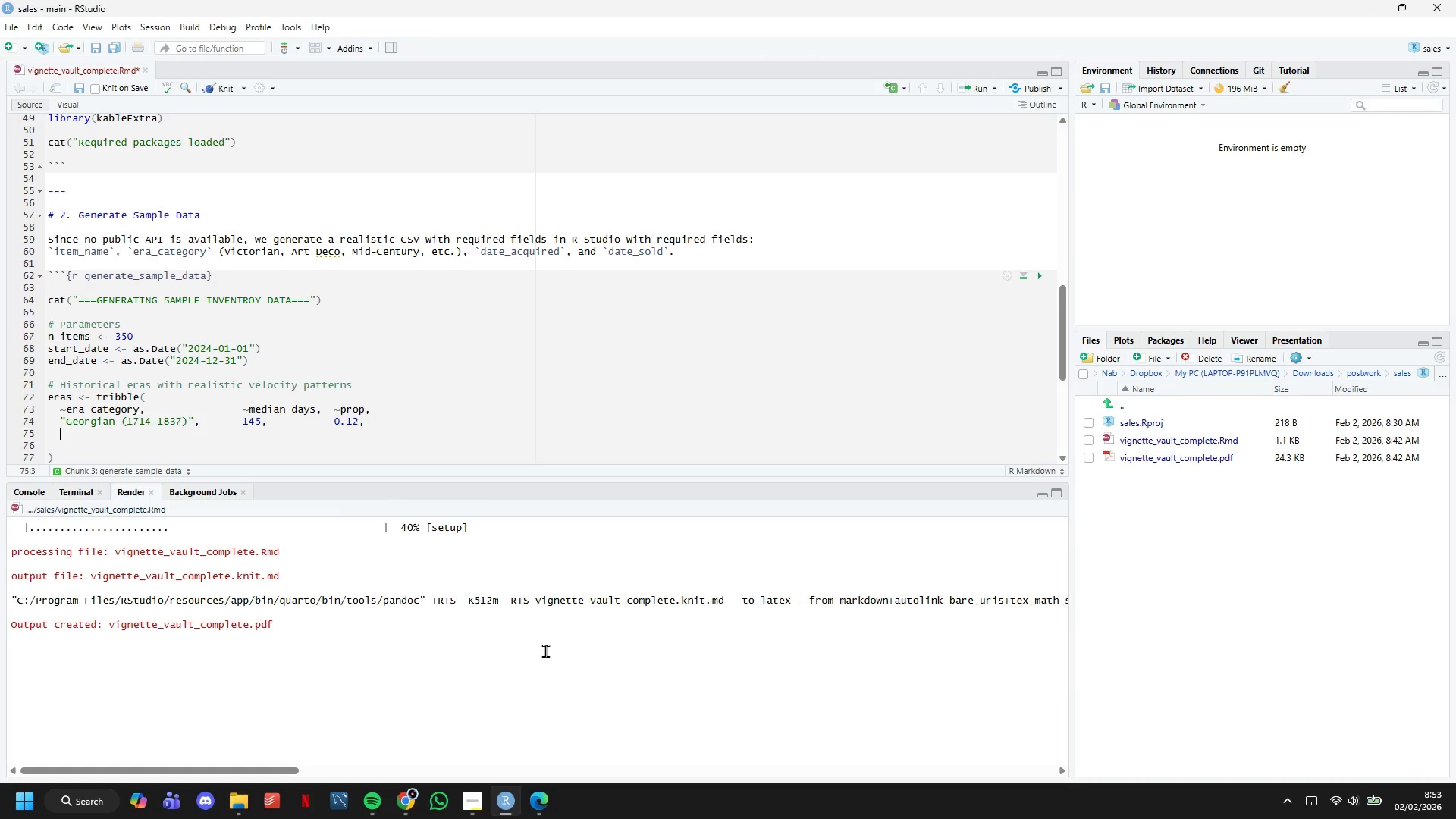 
type("Victorian)
 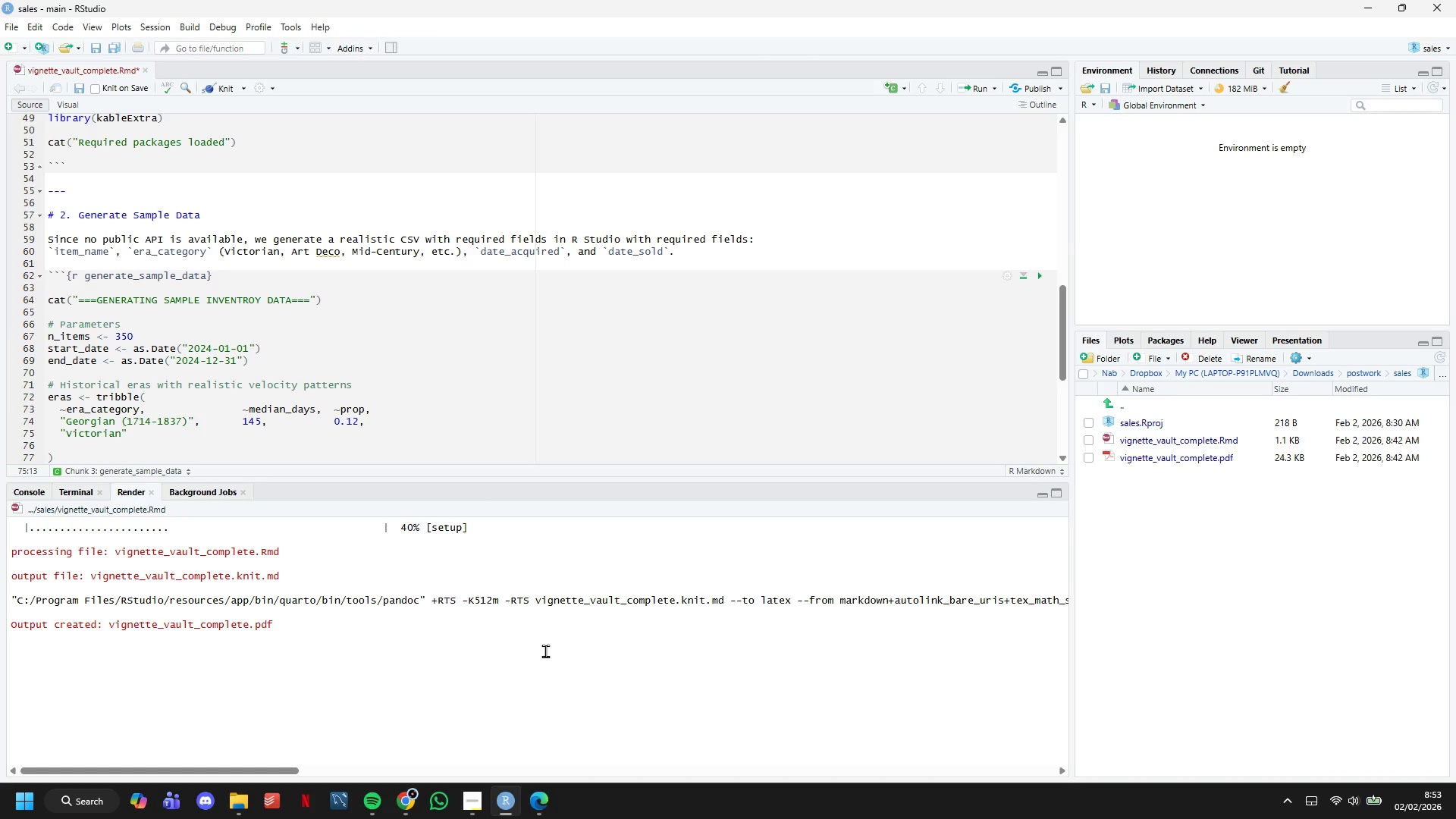 
wait(23.88)
 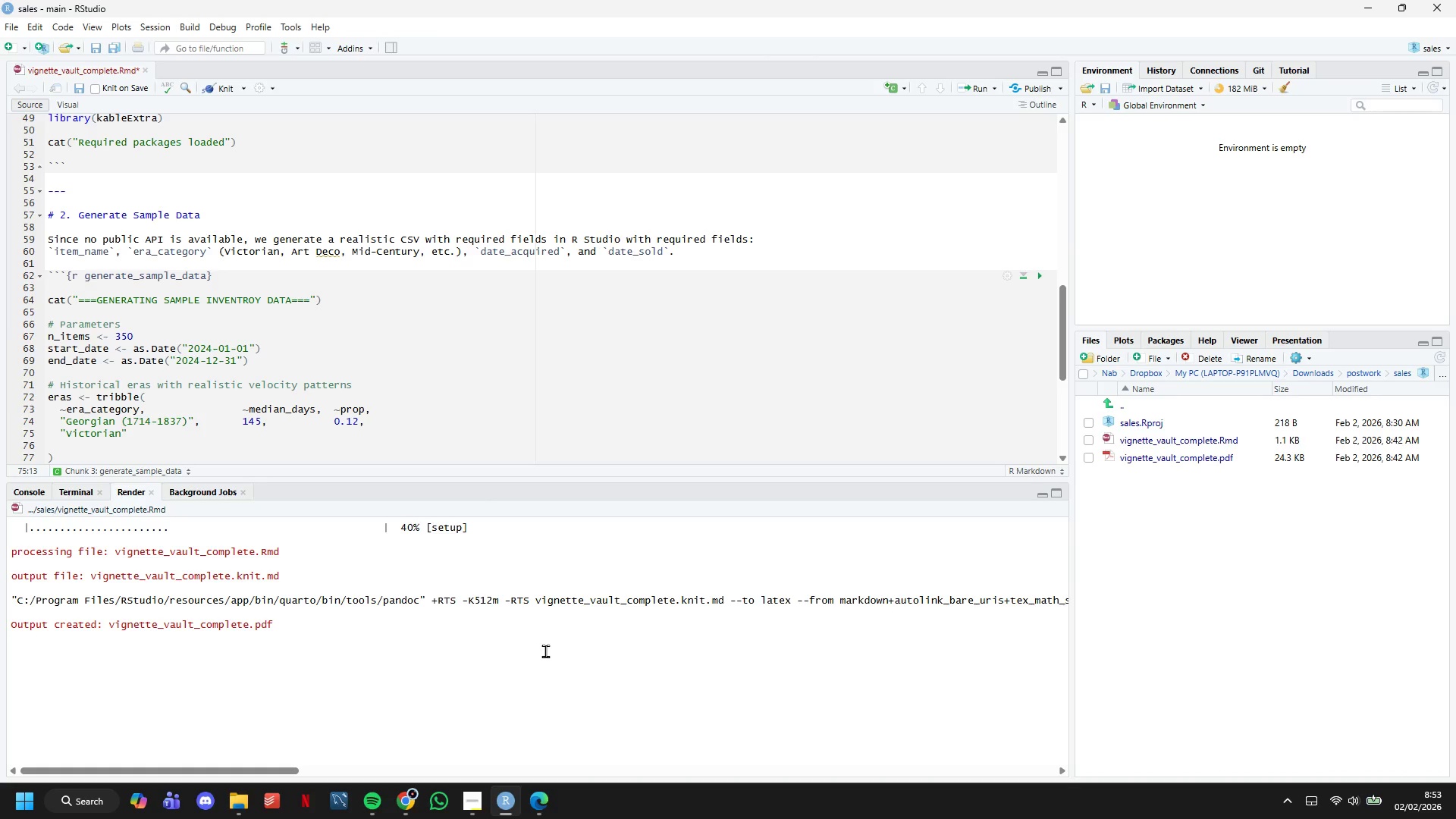 
type( (1837-)
 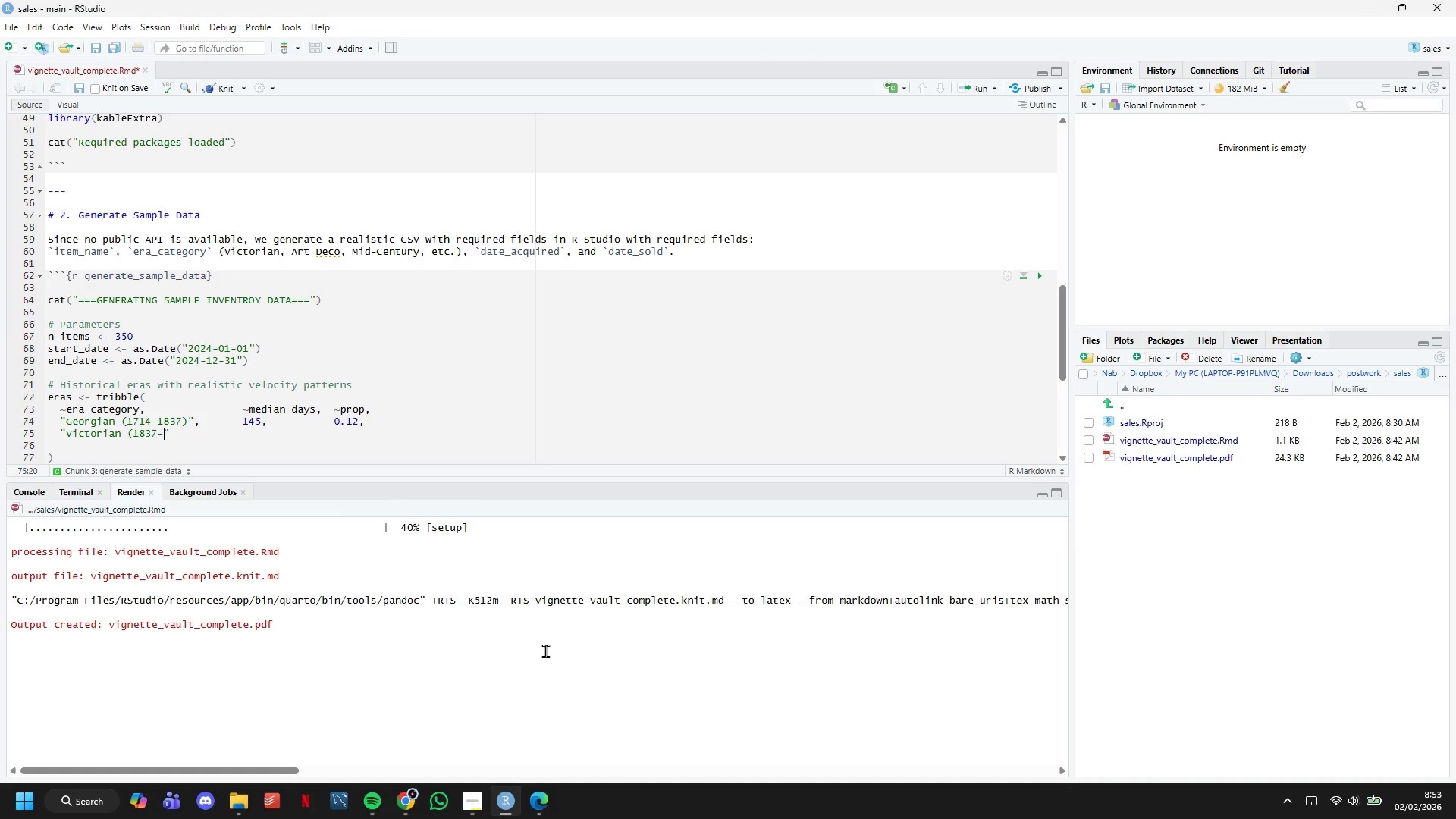 
type(1901)
 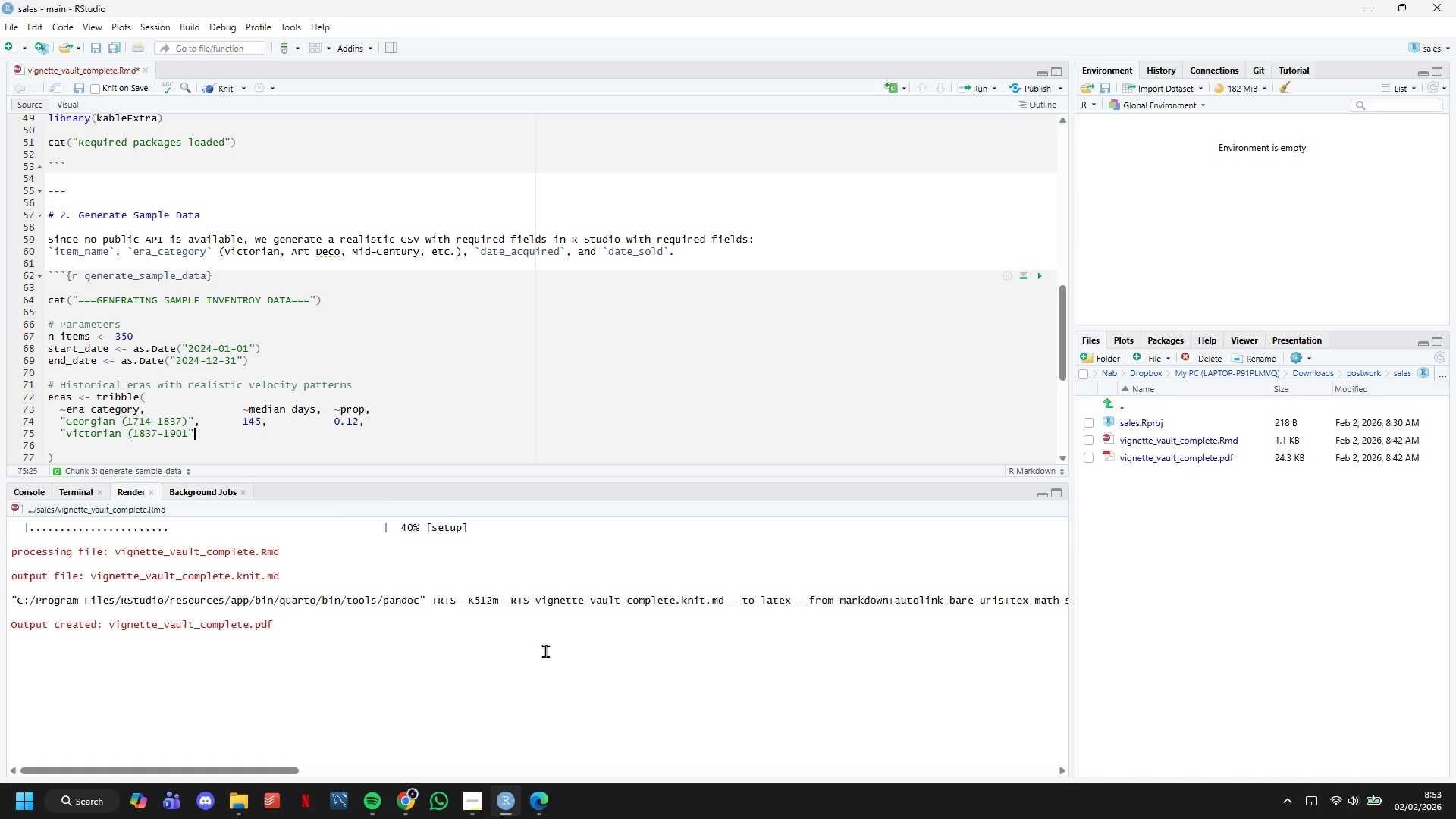 
key(ArrowRight)
 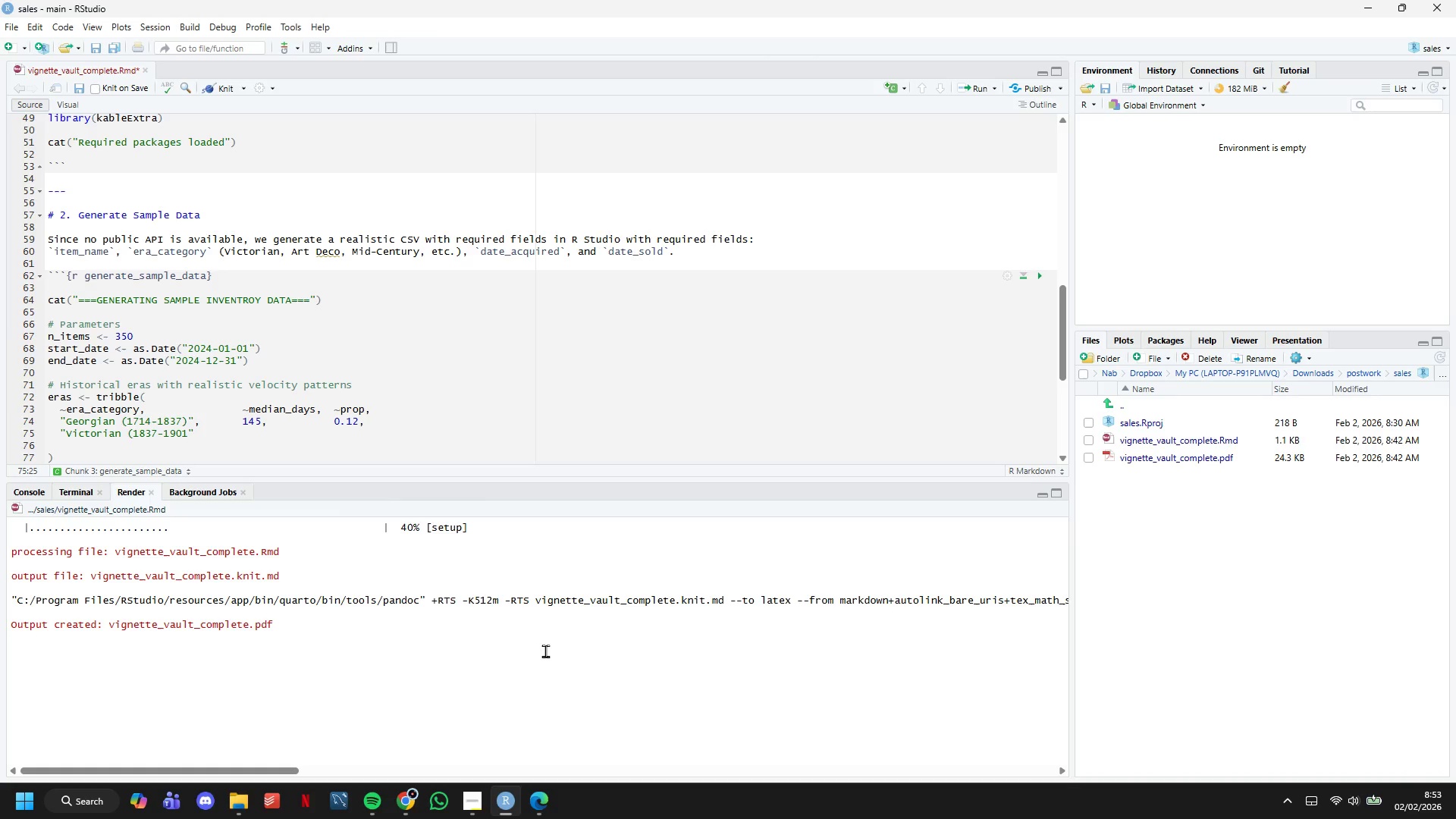 
type(,      )
key(Backspace)
type(89,            0.25.)
key(Backspace)
type(,)
 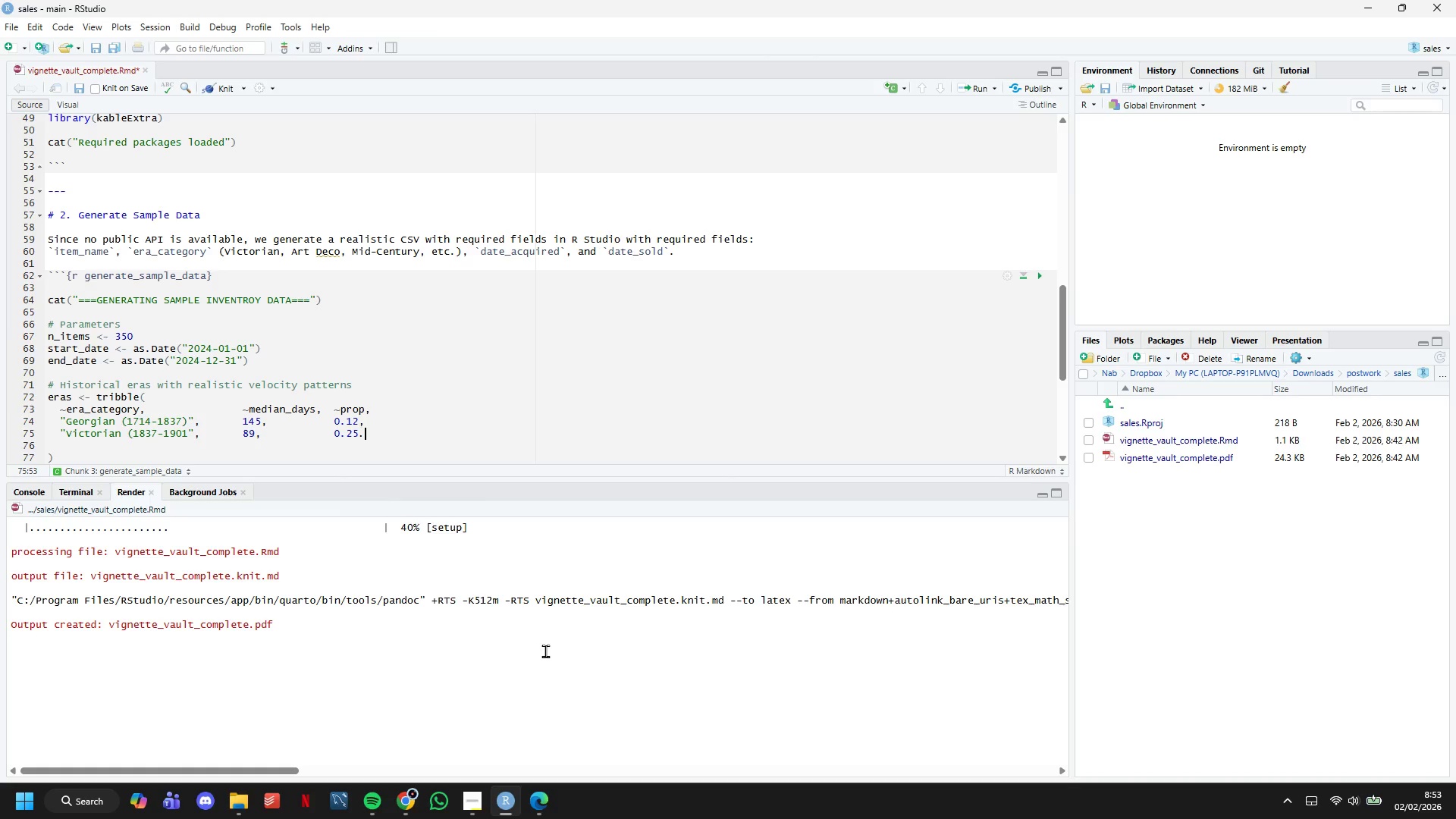 
key(Enter)
 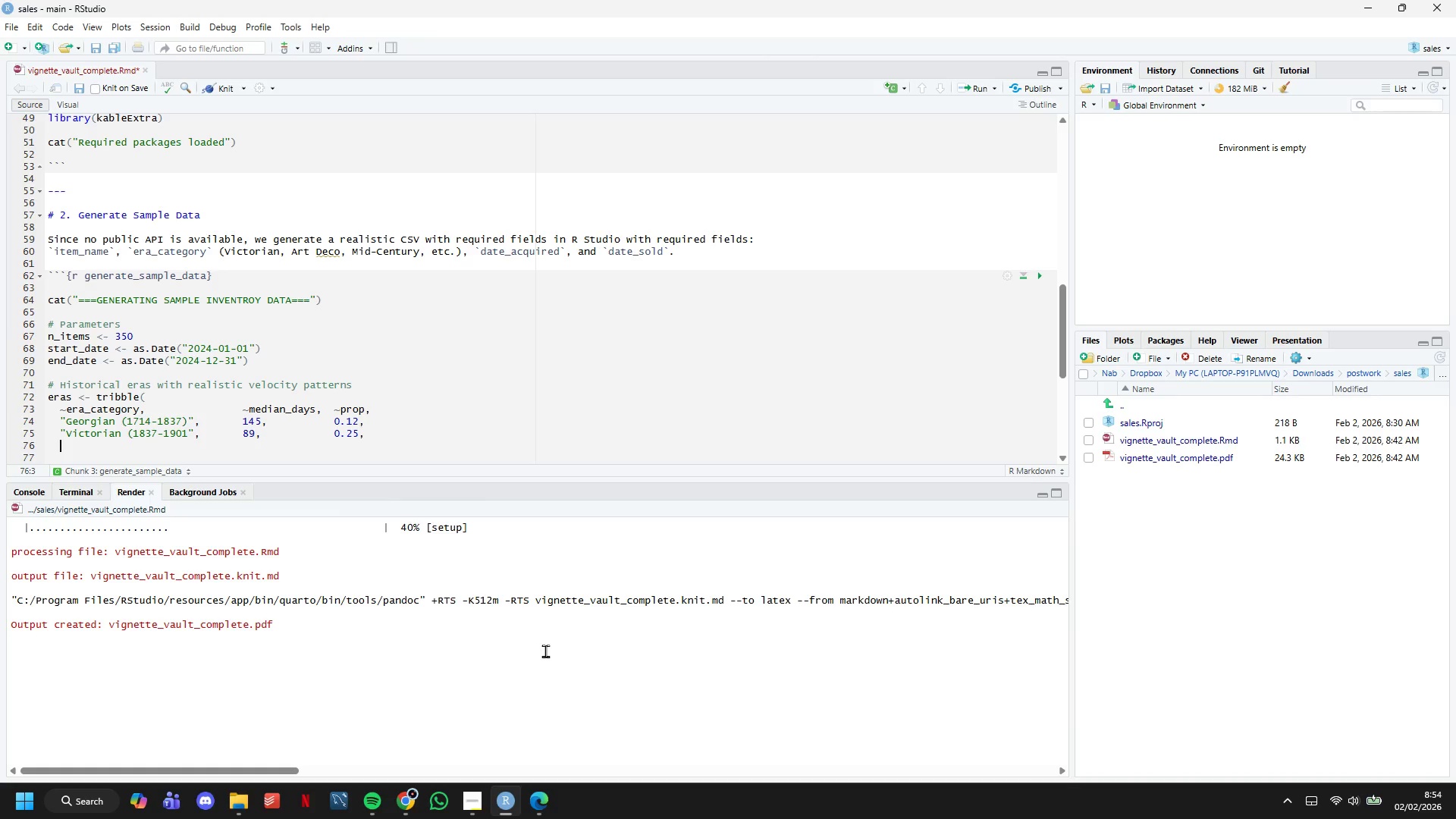 
type("Art Nouveau (1890-1910)
 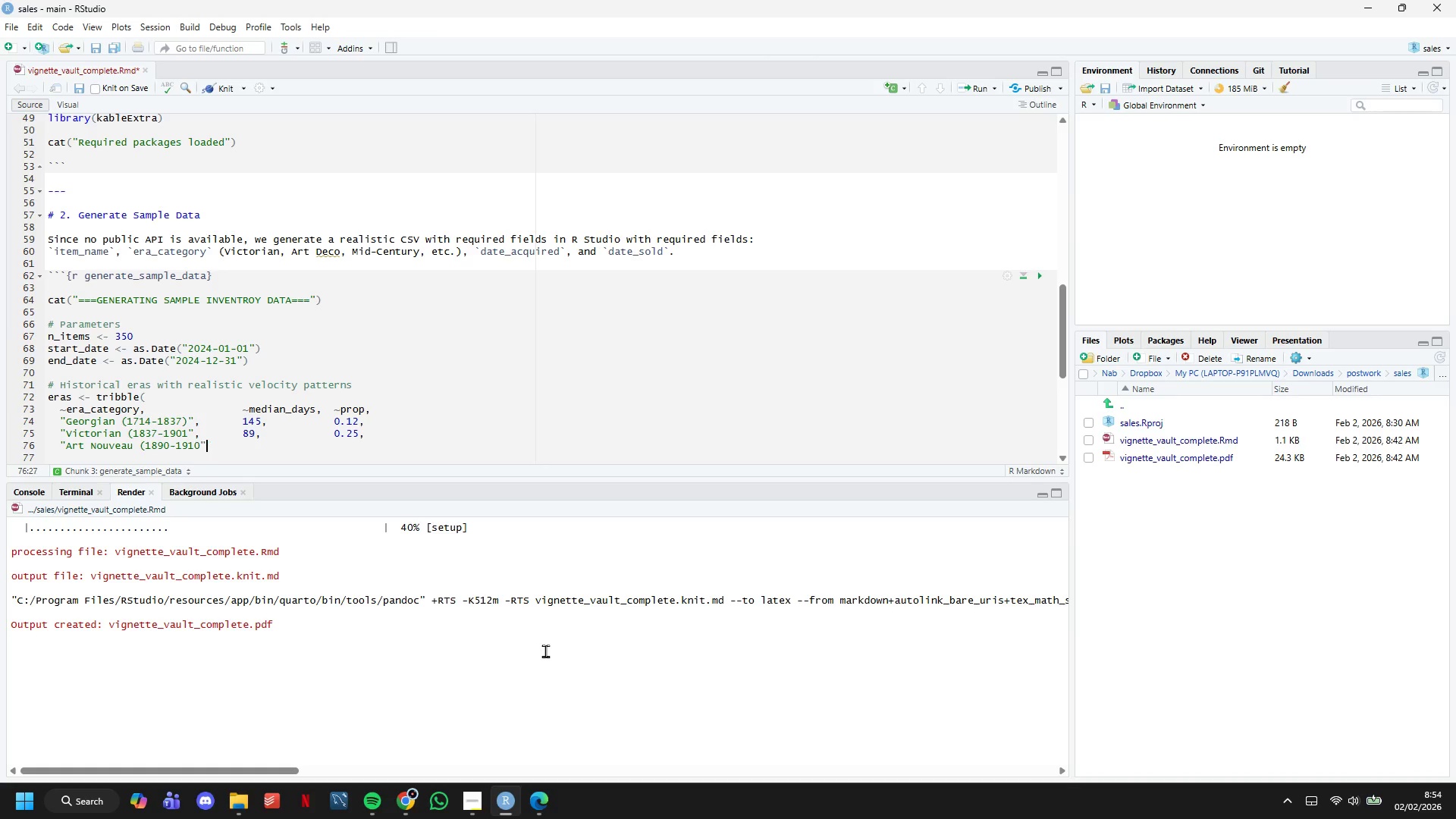 
 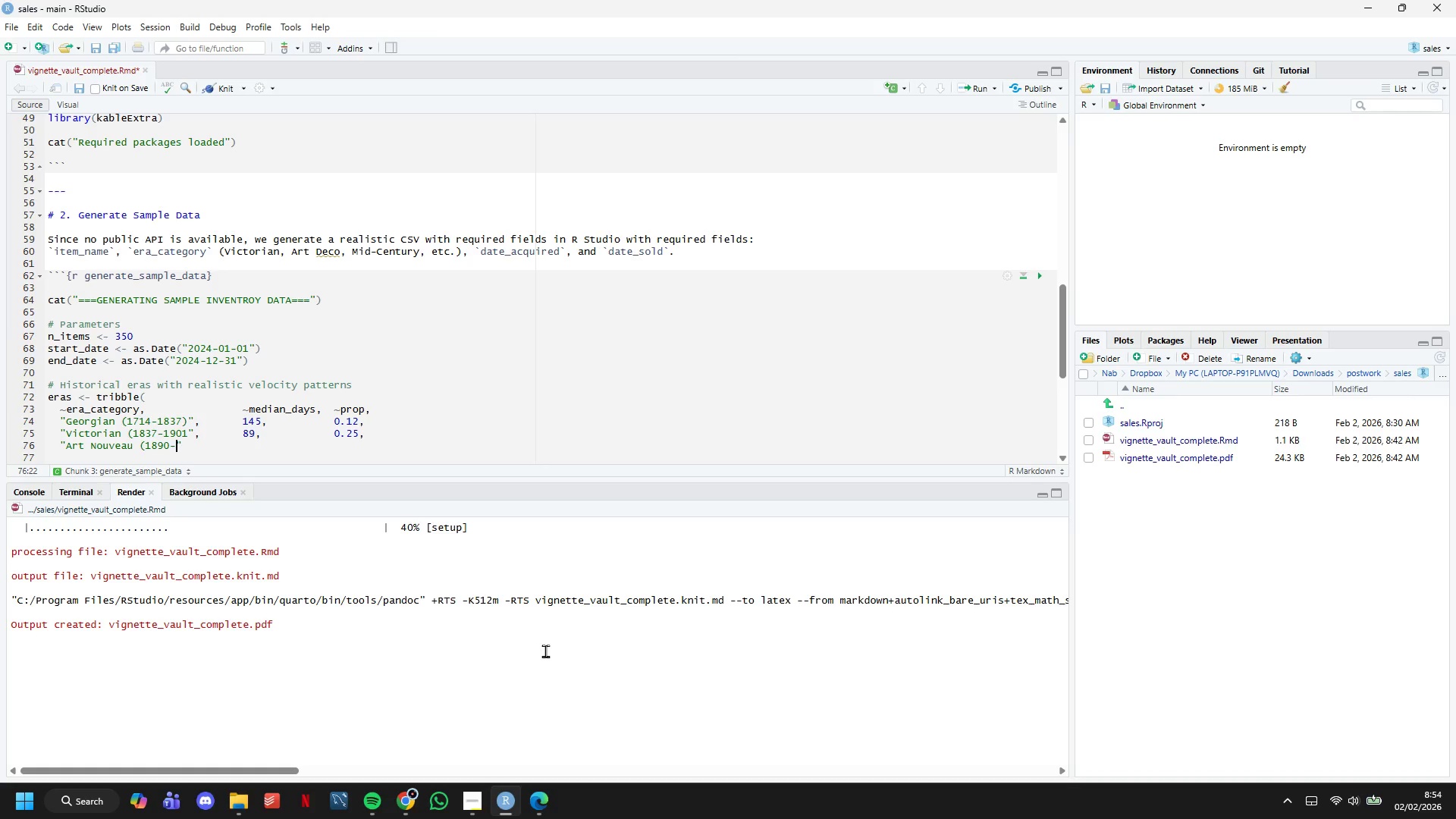 
key(ArrowRight)
 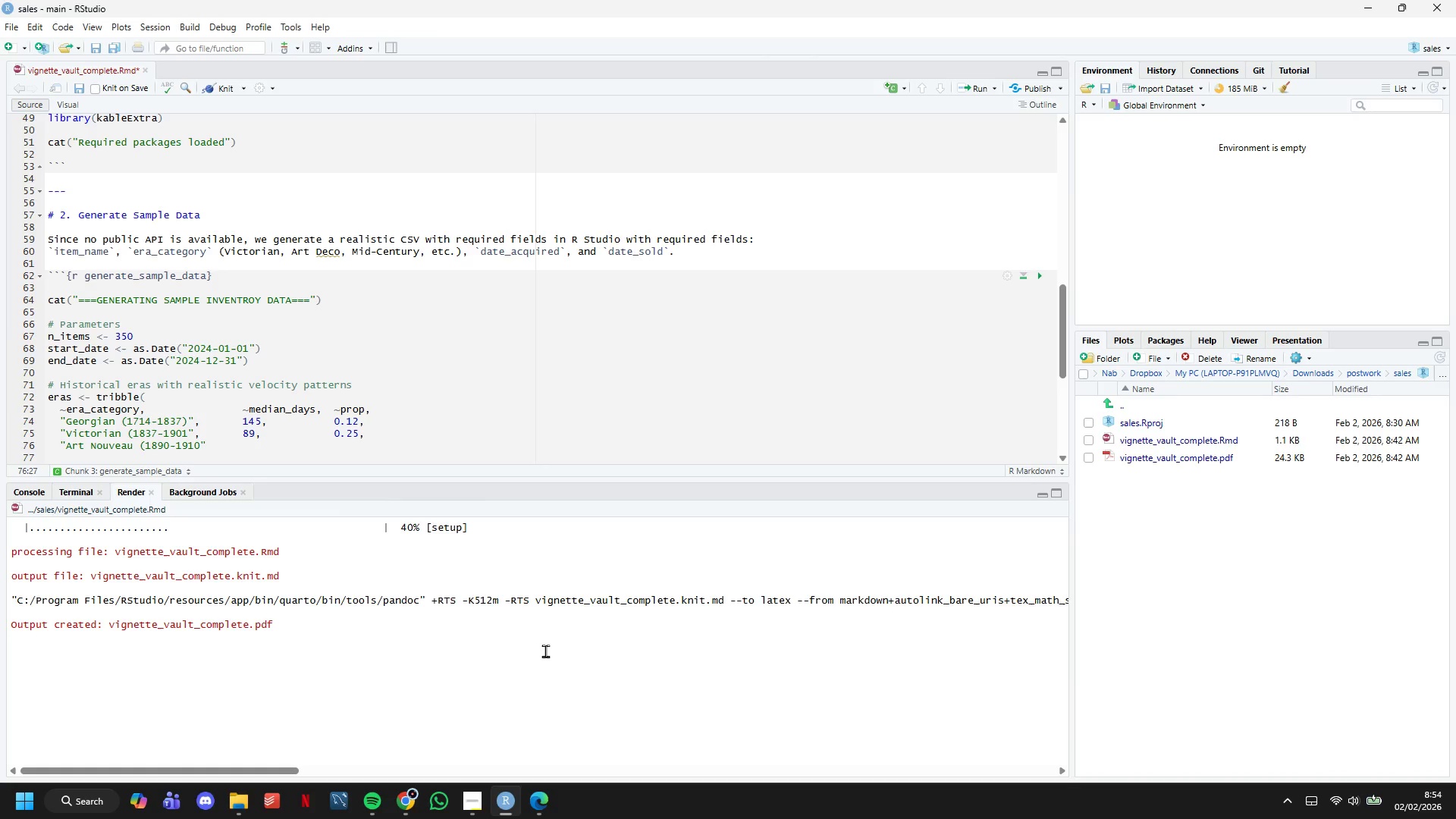 
type(,     112,    0.15)
 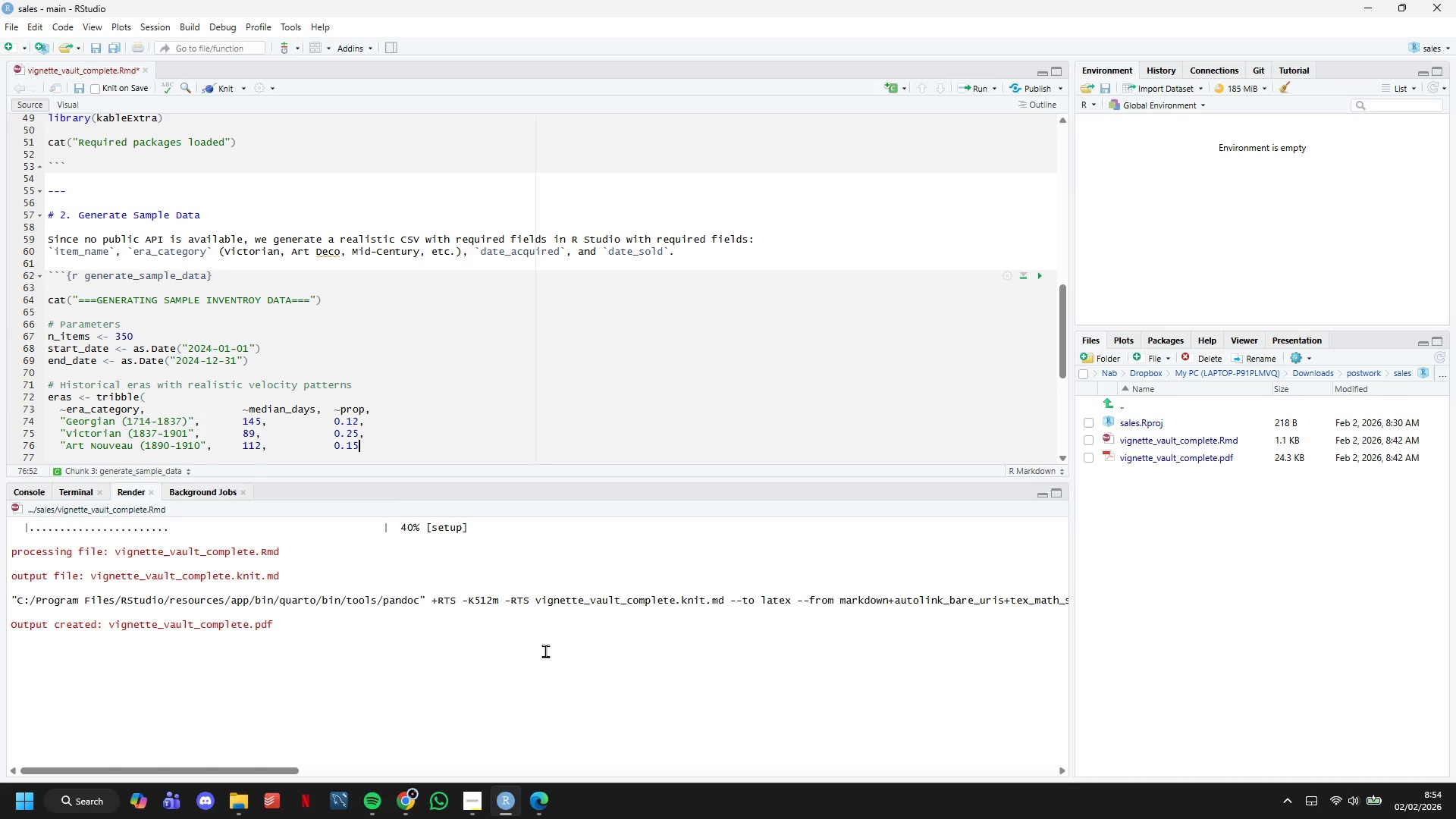 
scroll: coordinate [470, 385], scroll_direction: down, amount: 4.0
 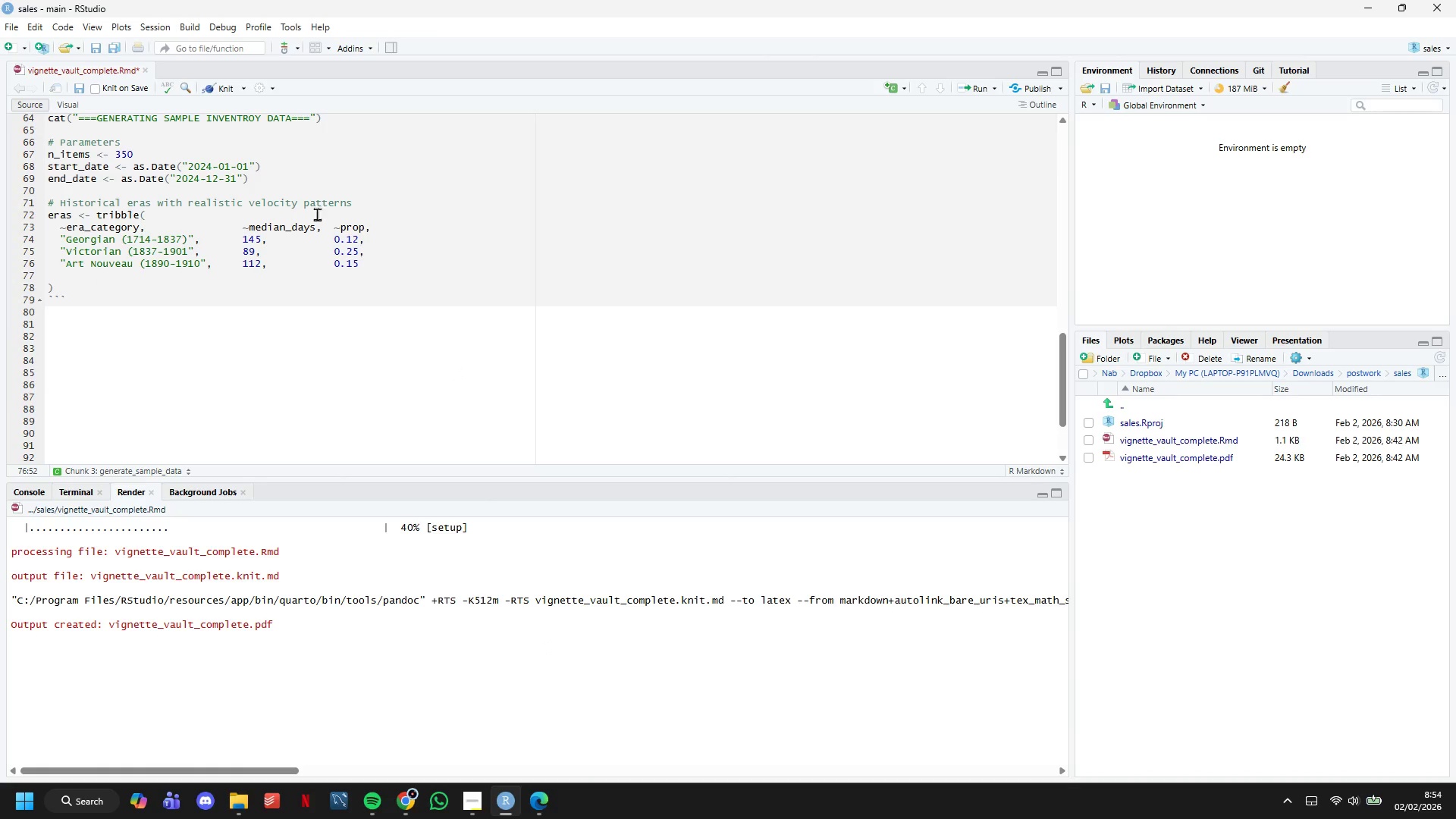 
mouse_move([230, 102])
 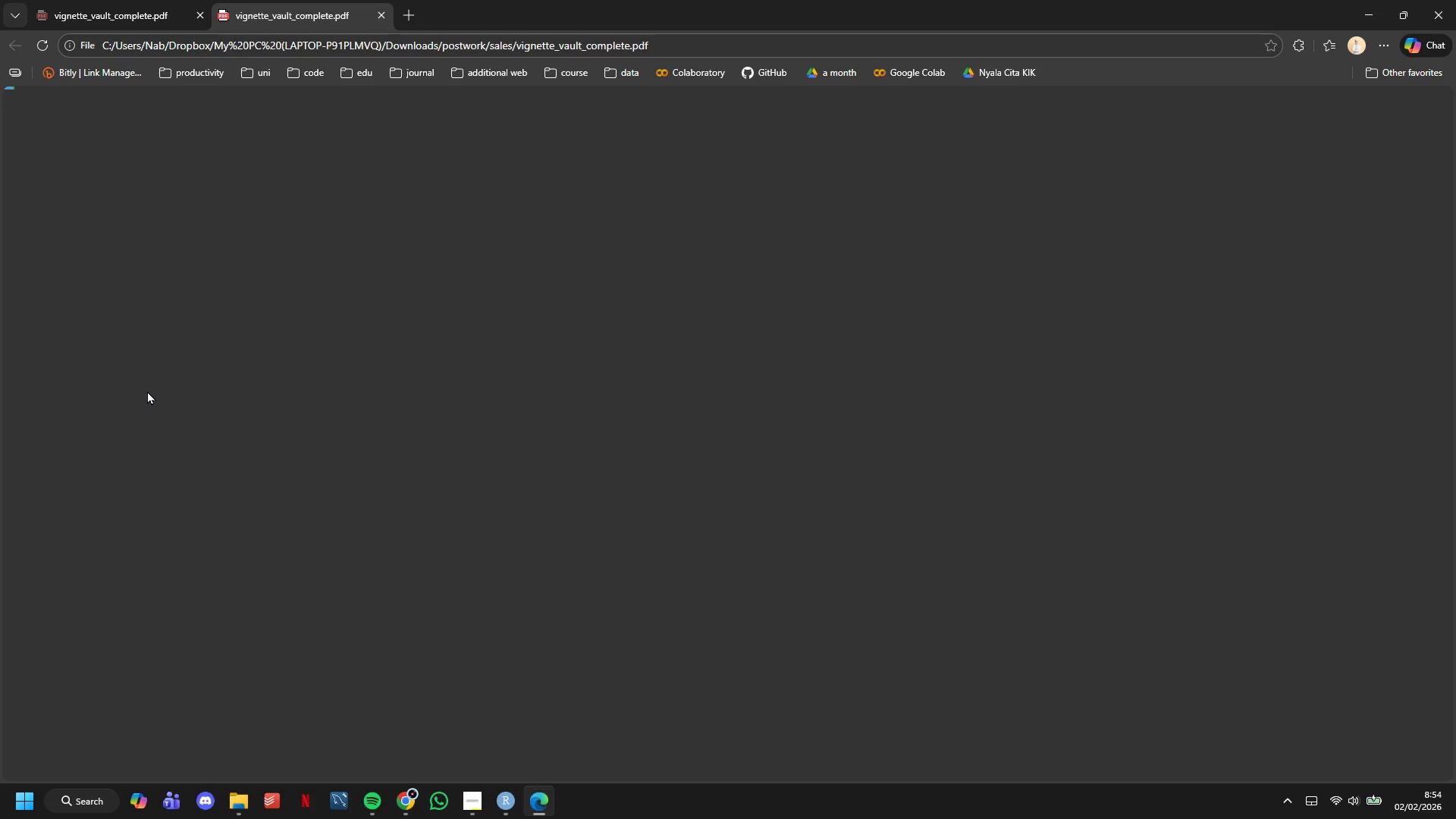 
scroll: coordinate [463, 426], scroll_direction: down, amount: 14.0
 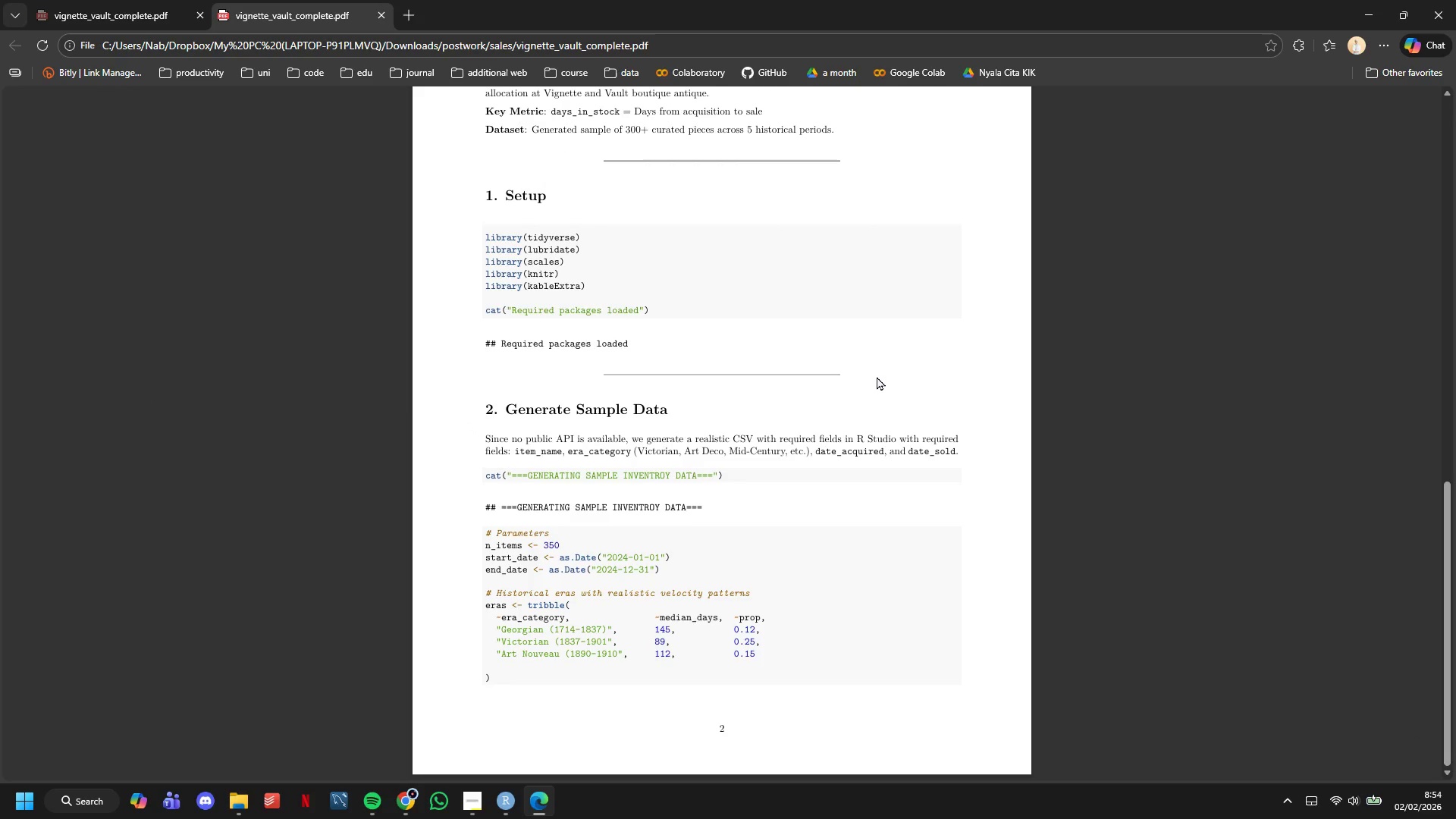 
wait(7.15)
 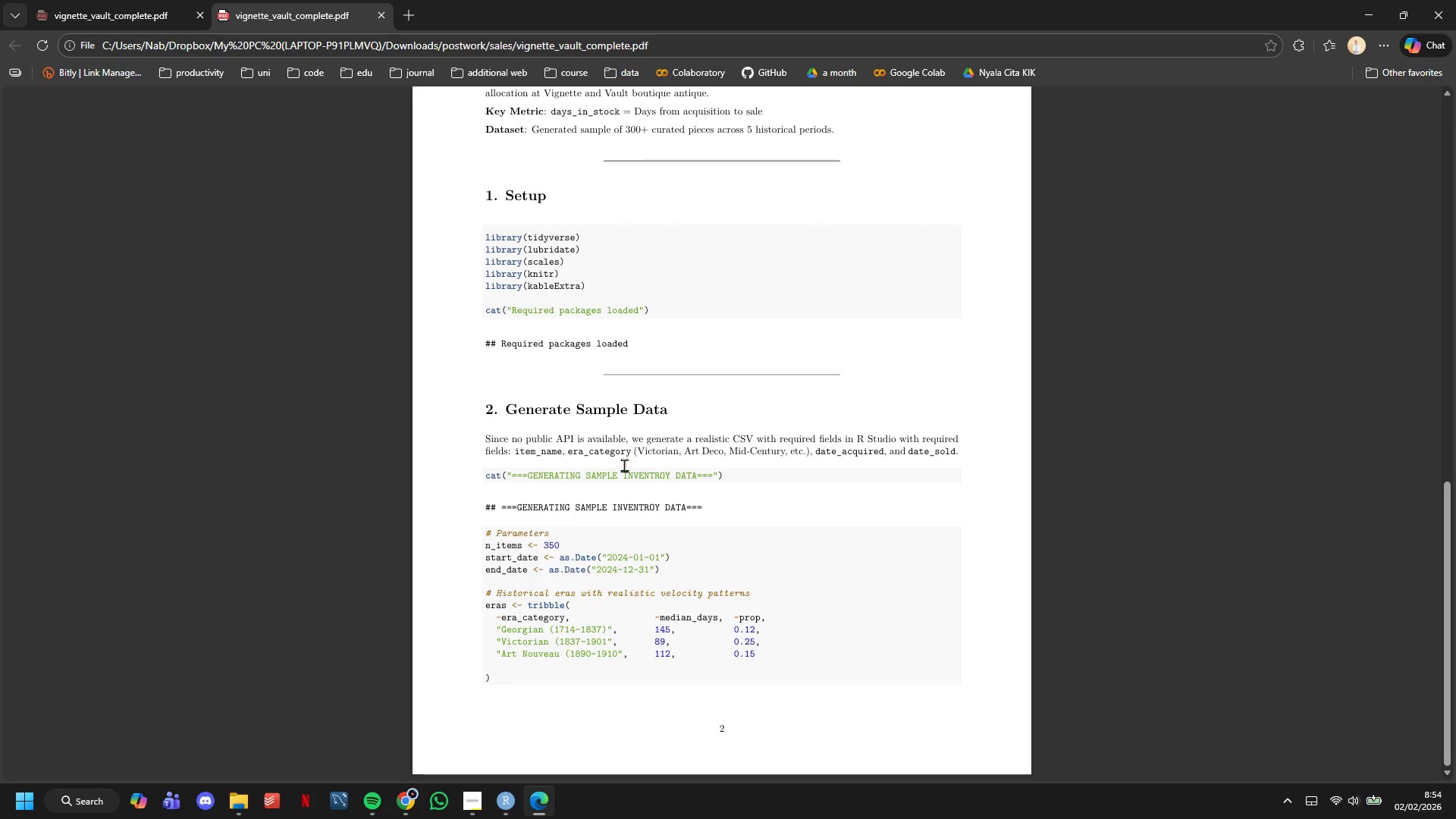 
left_click([1366, 0])
 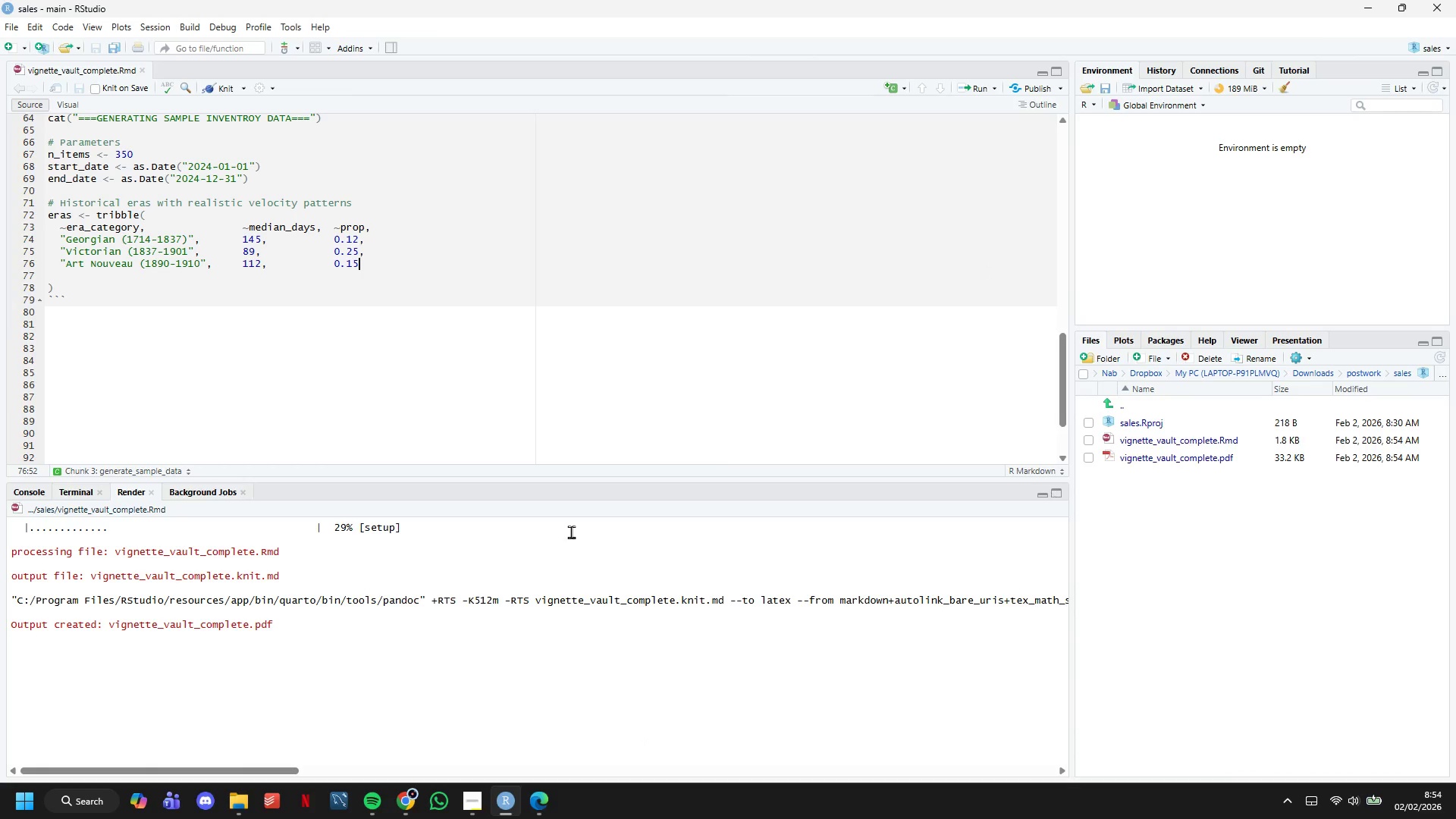 
double_click([168, 569])
 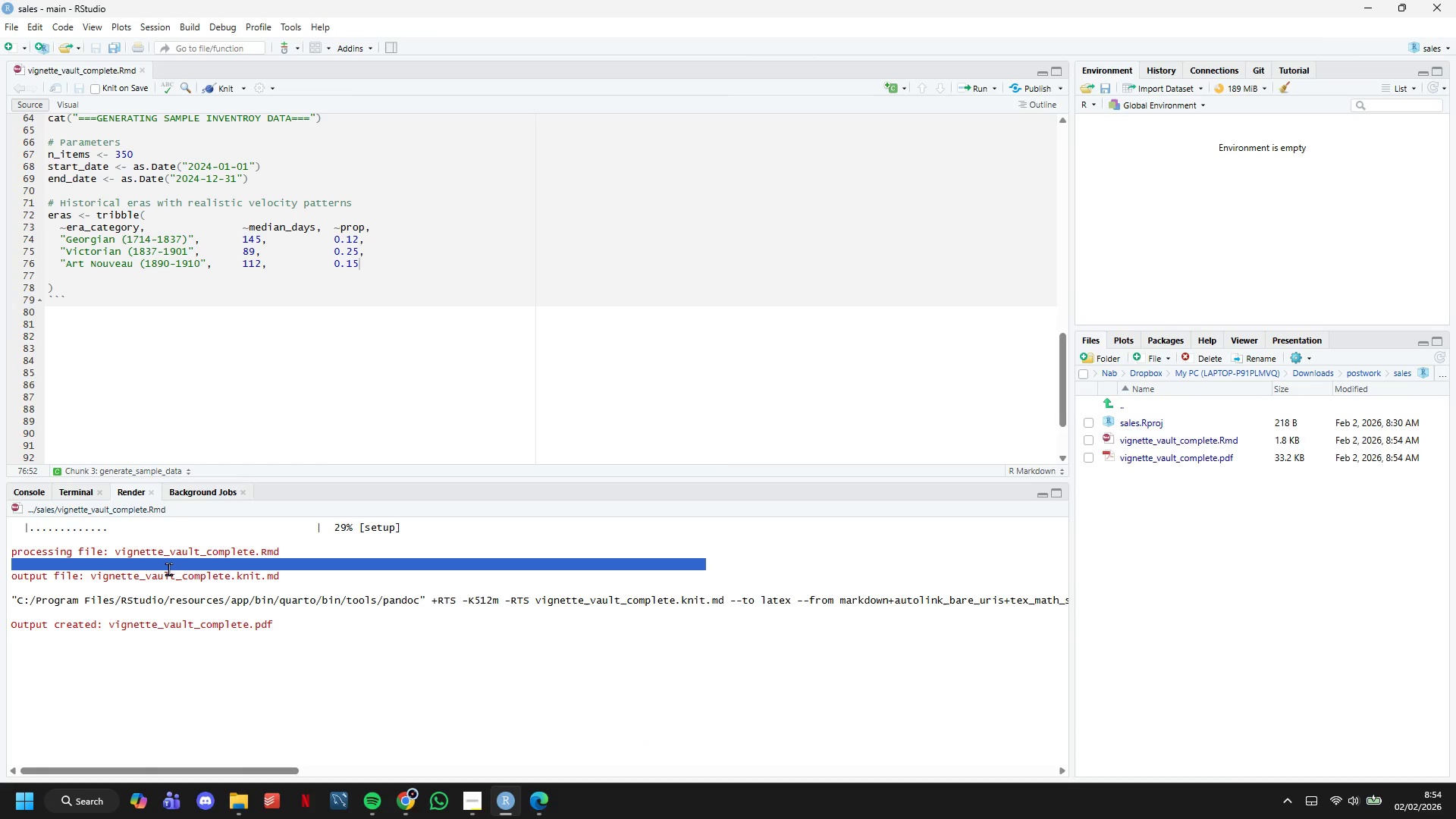 
triple_click([168, 569])
 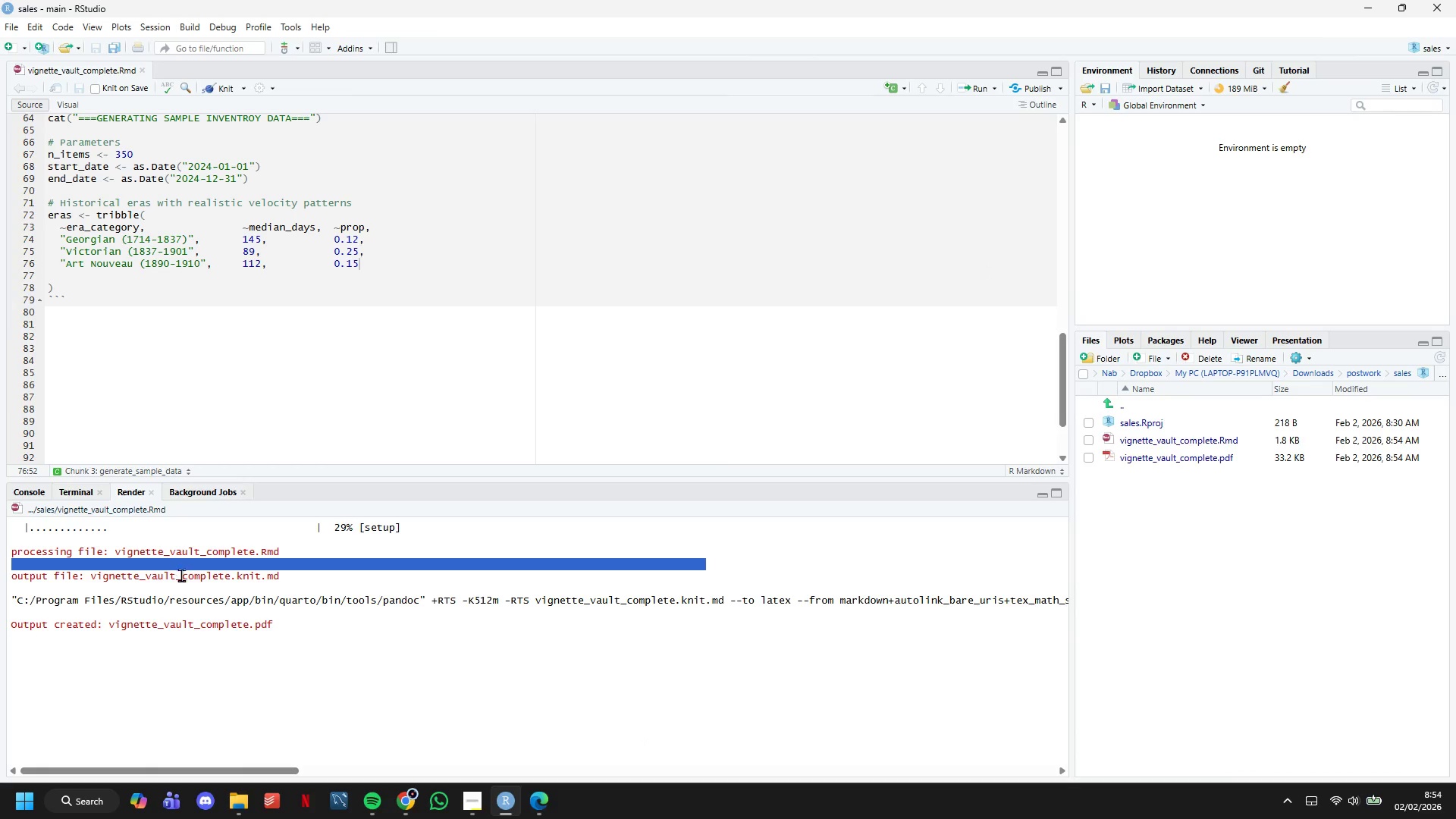 
left_click([181, 575])
 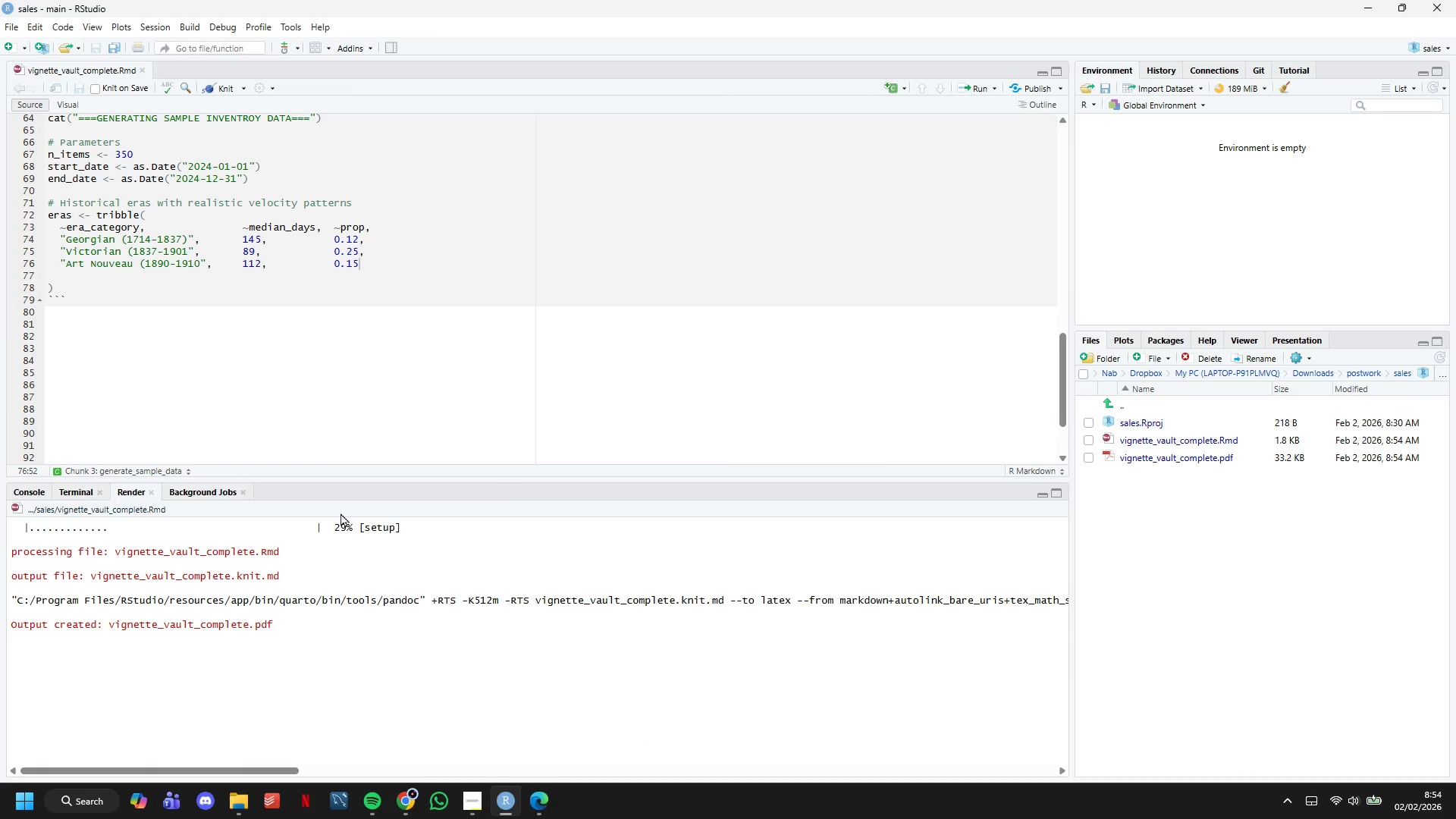 
scroll: coordinate [389, 232], scroll_direction: up, amount: 17.0
 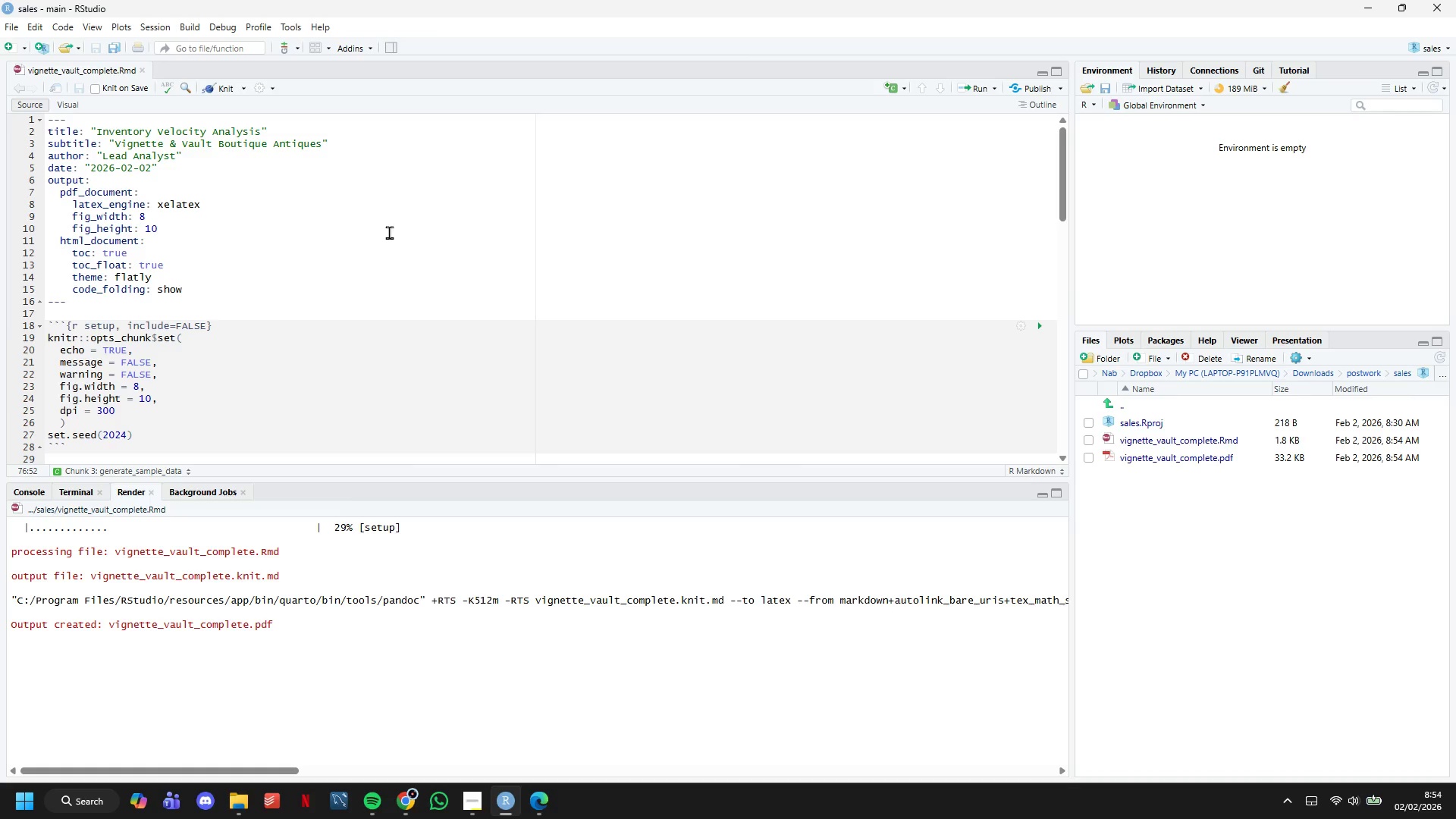 
wait(8.91)
 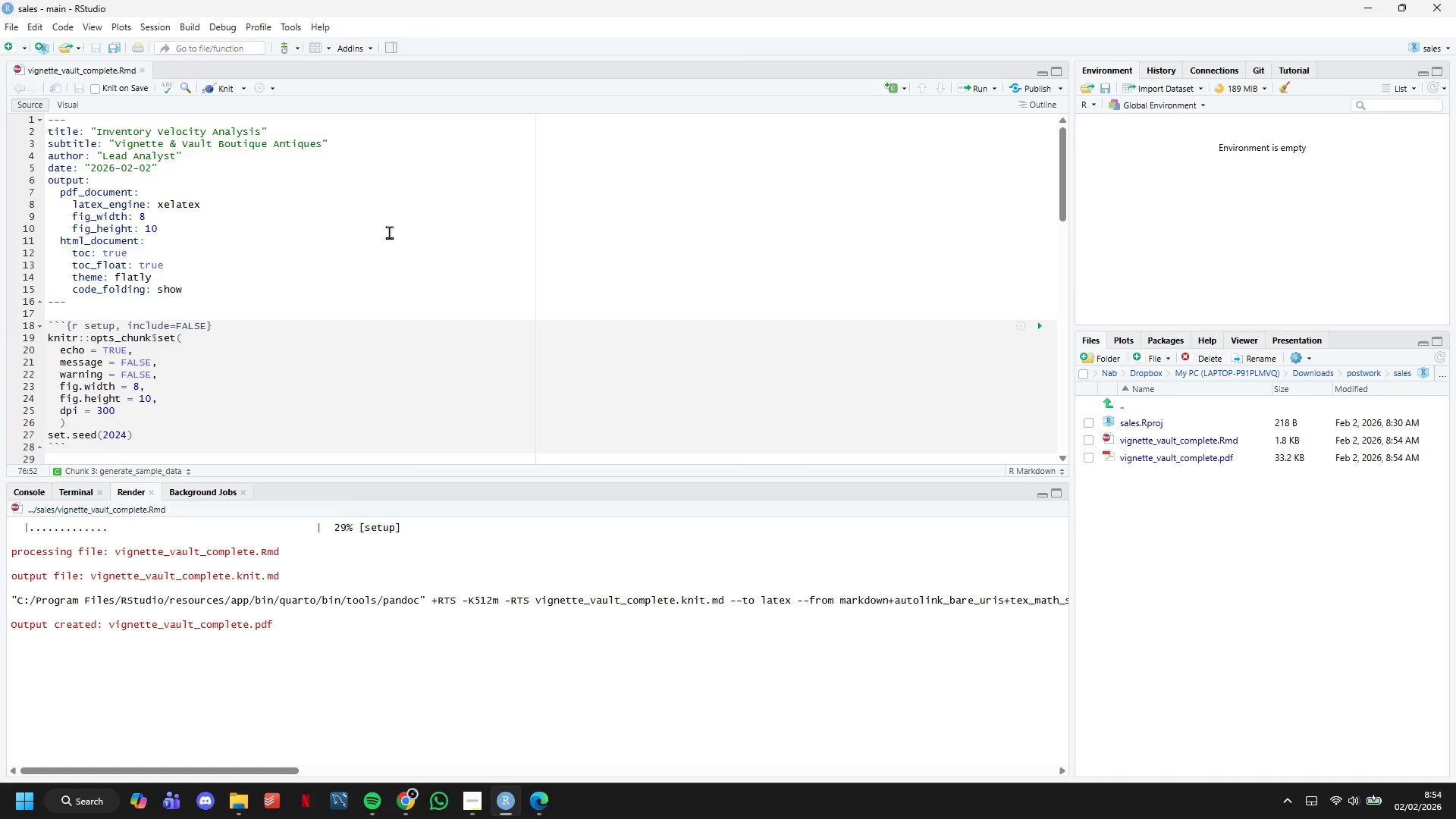 
scroll: coordinate [394, 266], scroll_direction: down, amount: 15.0
 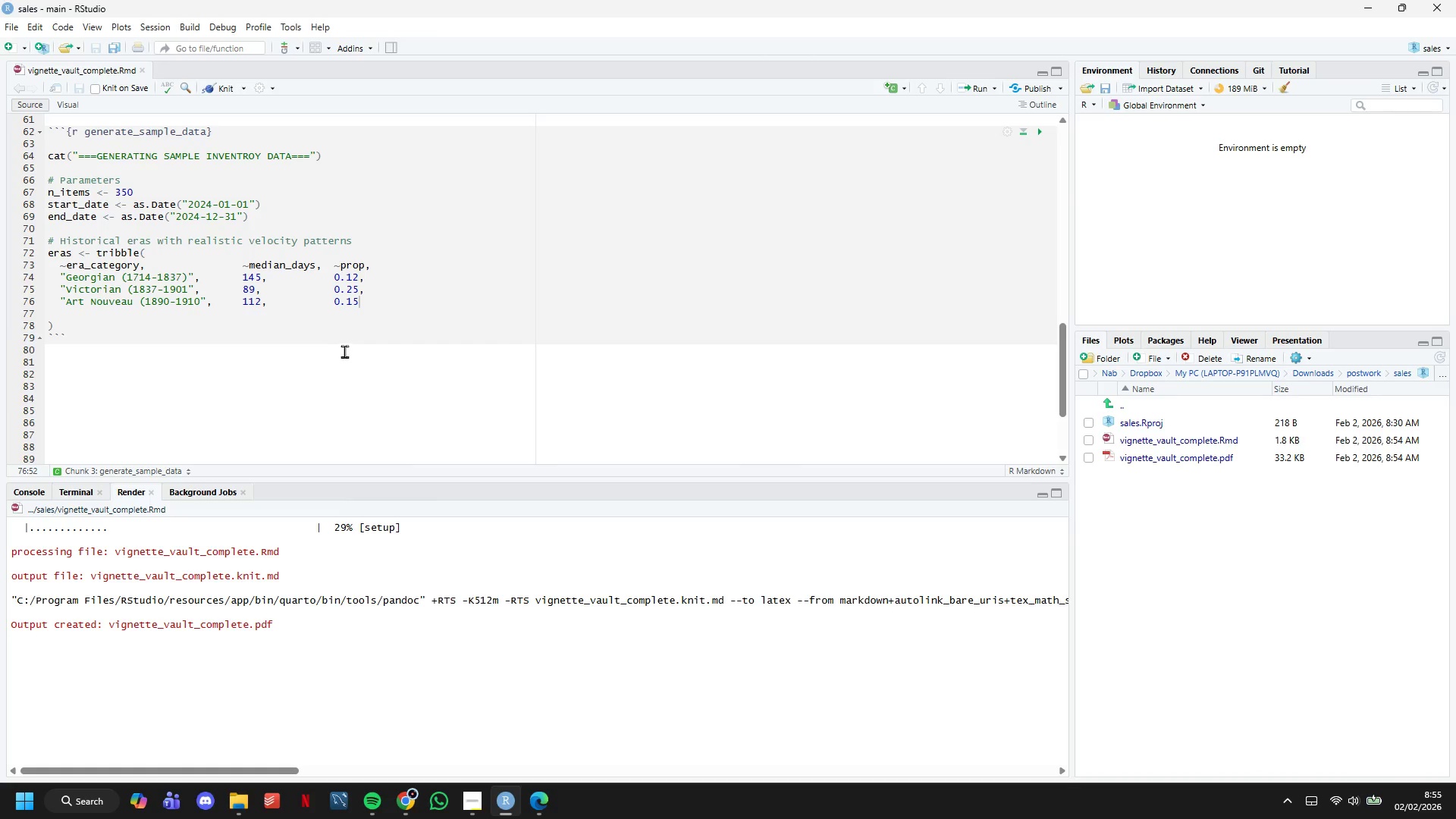 
left_click([336, 337])
 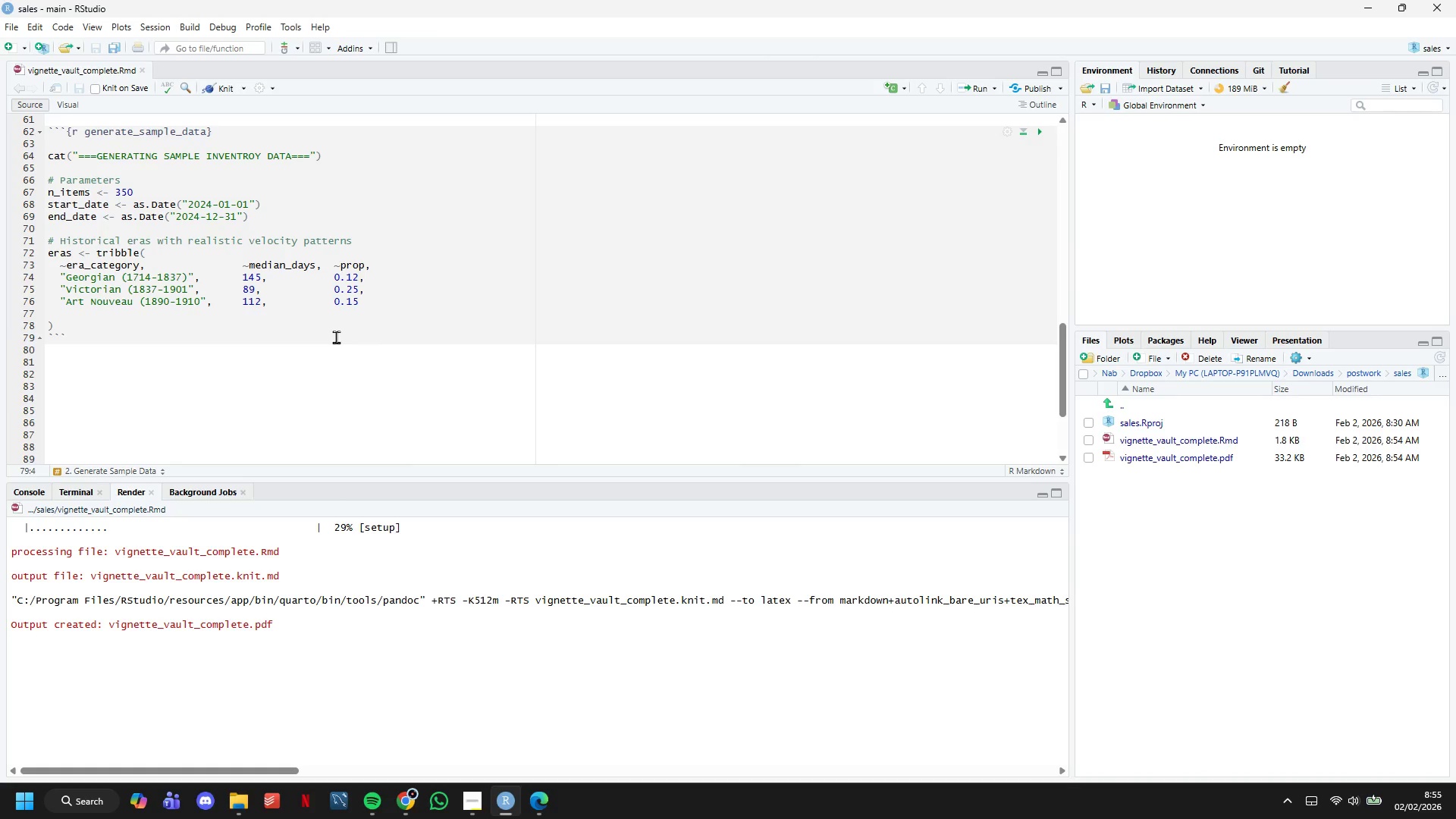 
key(ArrowUp)
 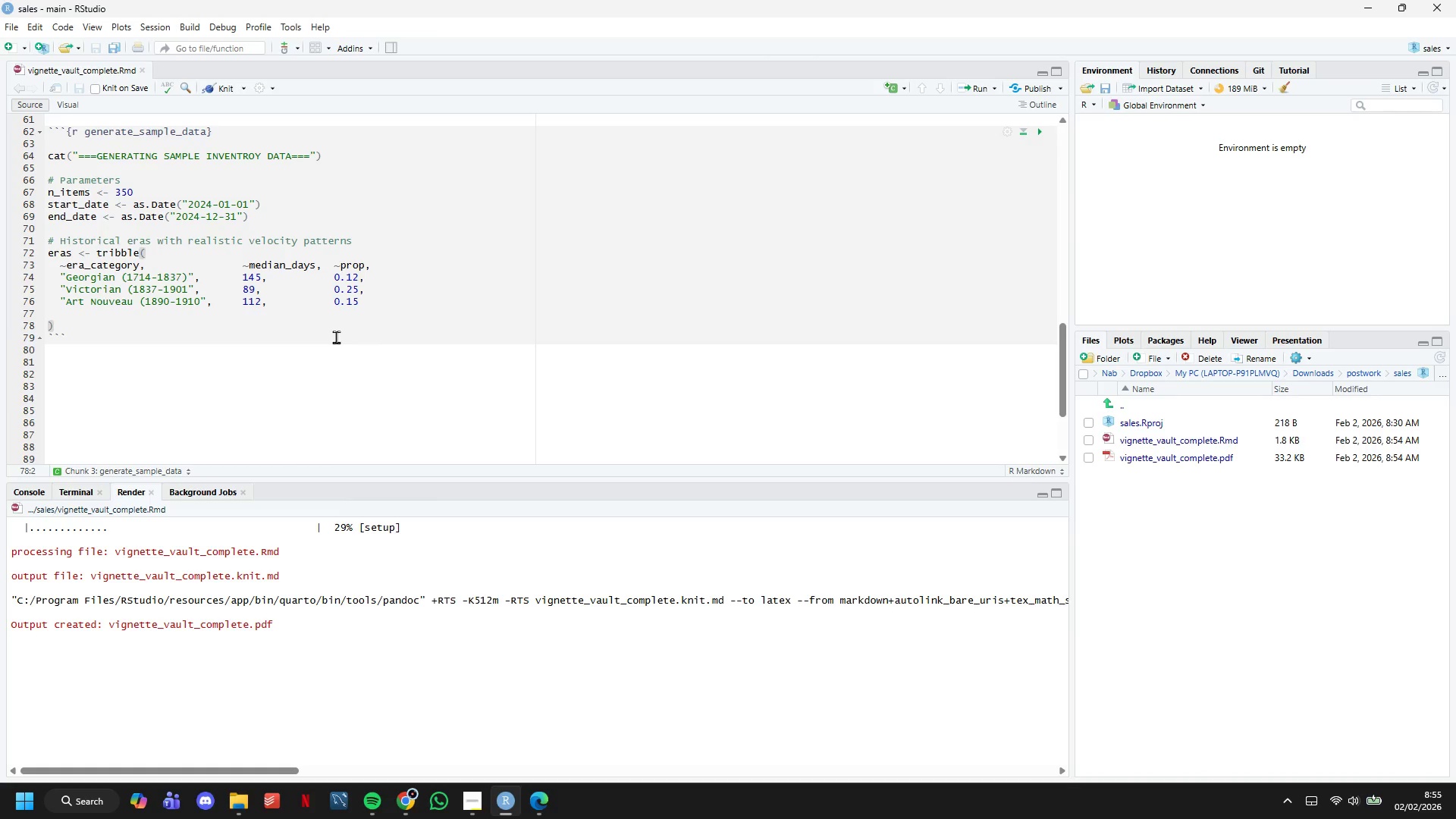 
key(Enter)
 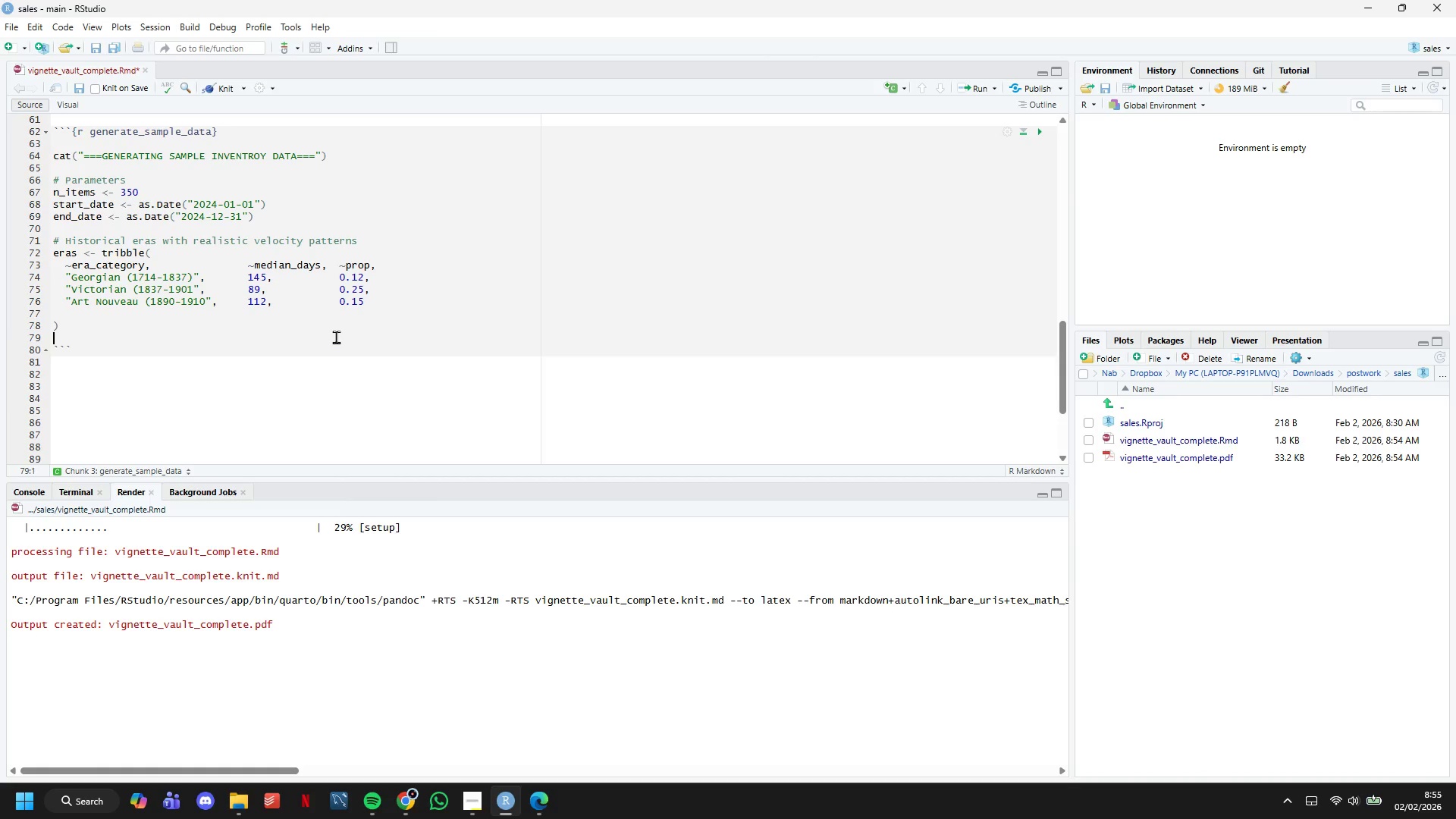 
key(Enter)
 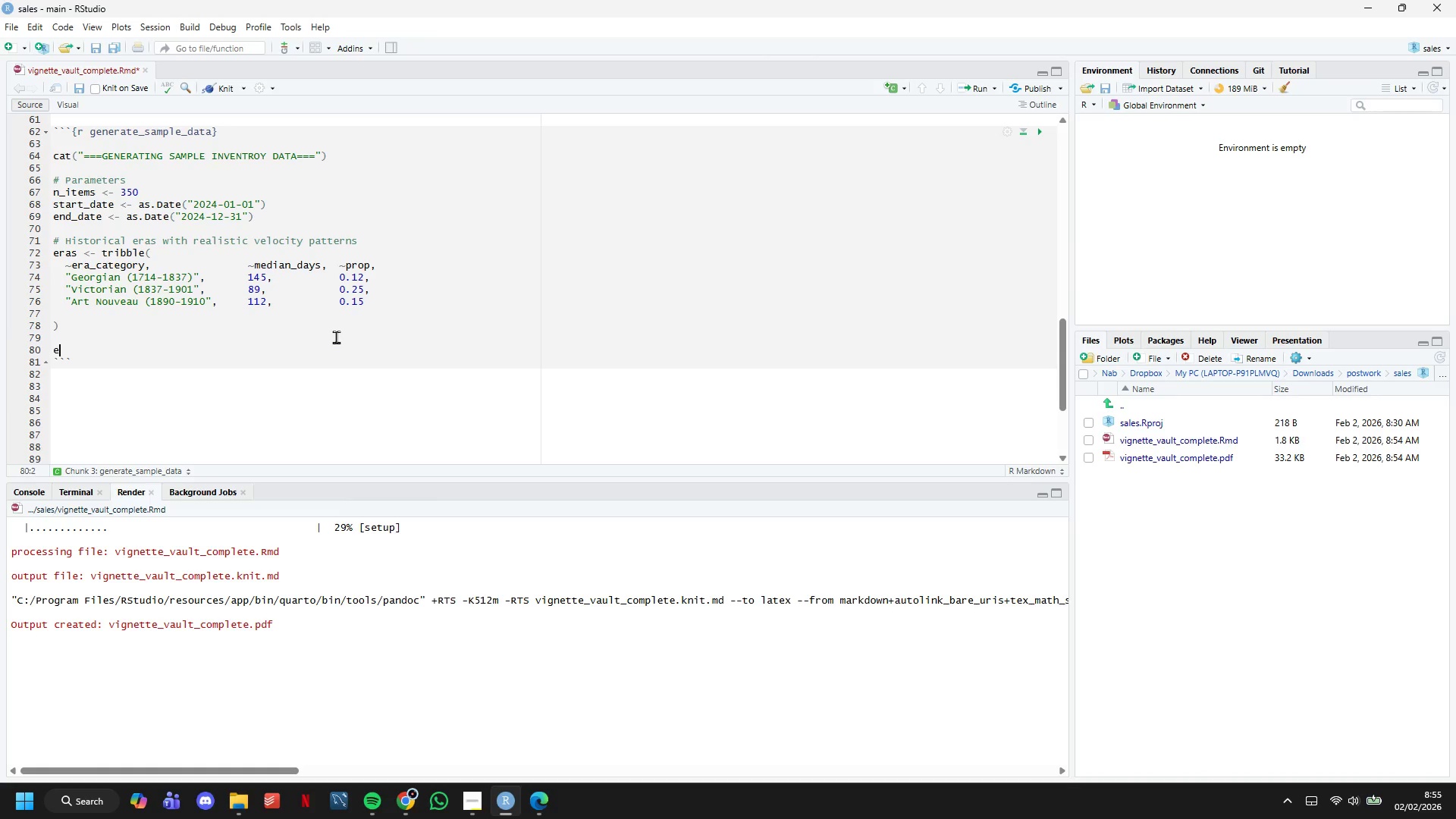 
type(eras)
 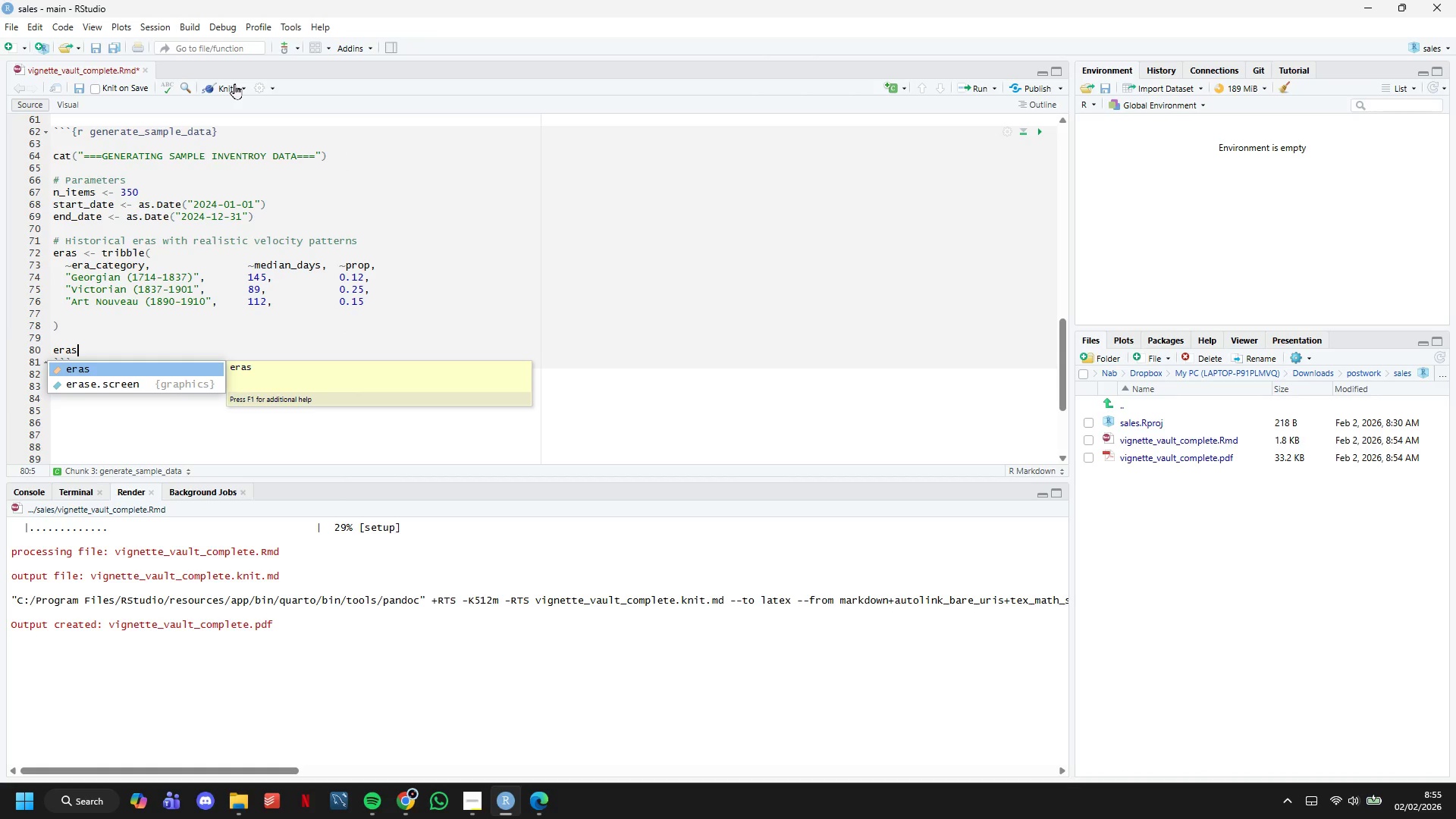 
left_click([234, 83])
 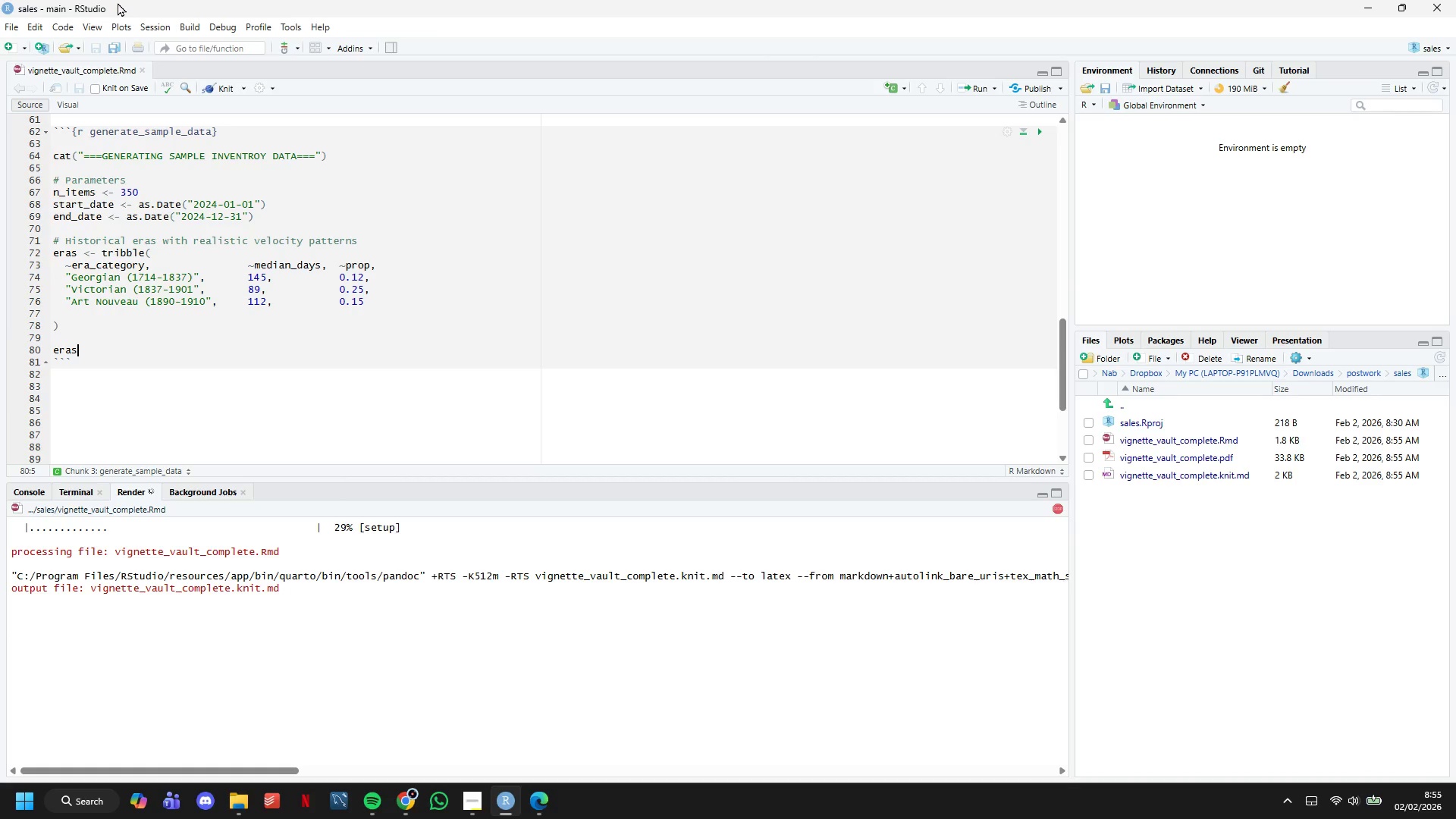 
wait(11.95)
 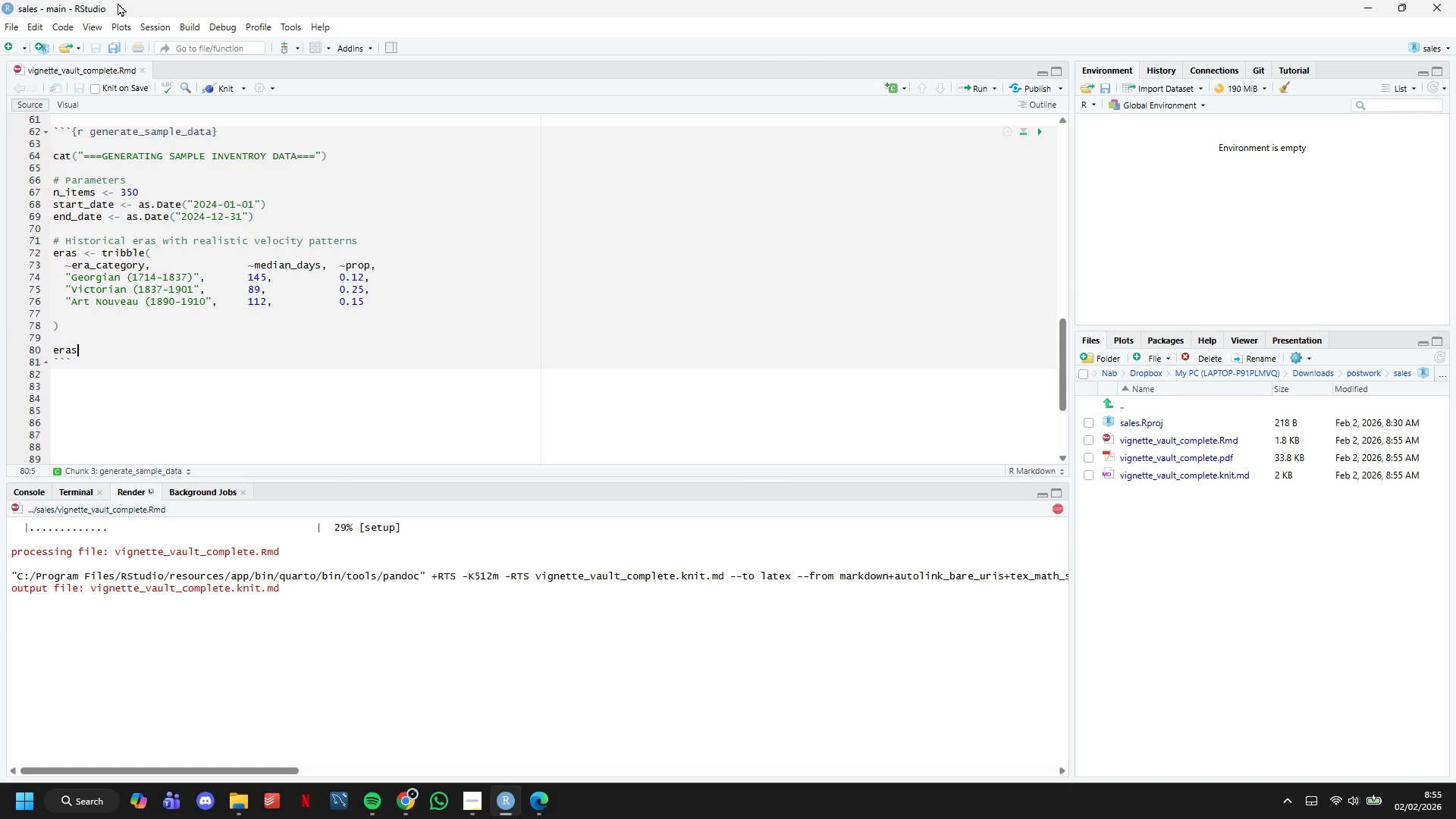 
scroll: coordinate [695, 289], scroll_direction: down, amount: 18.0
 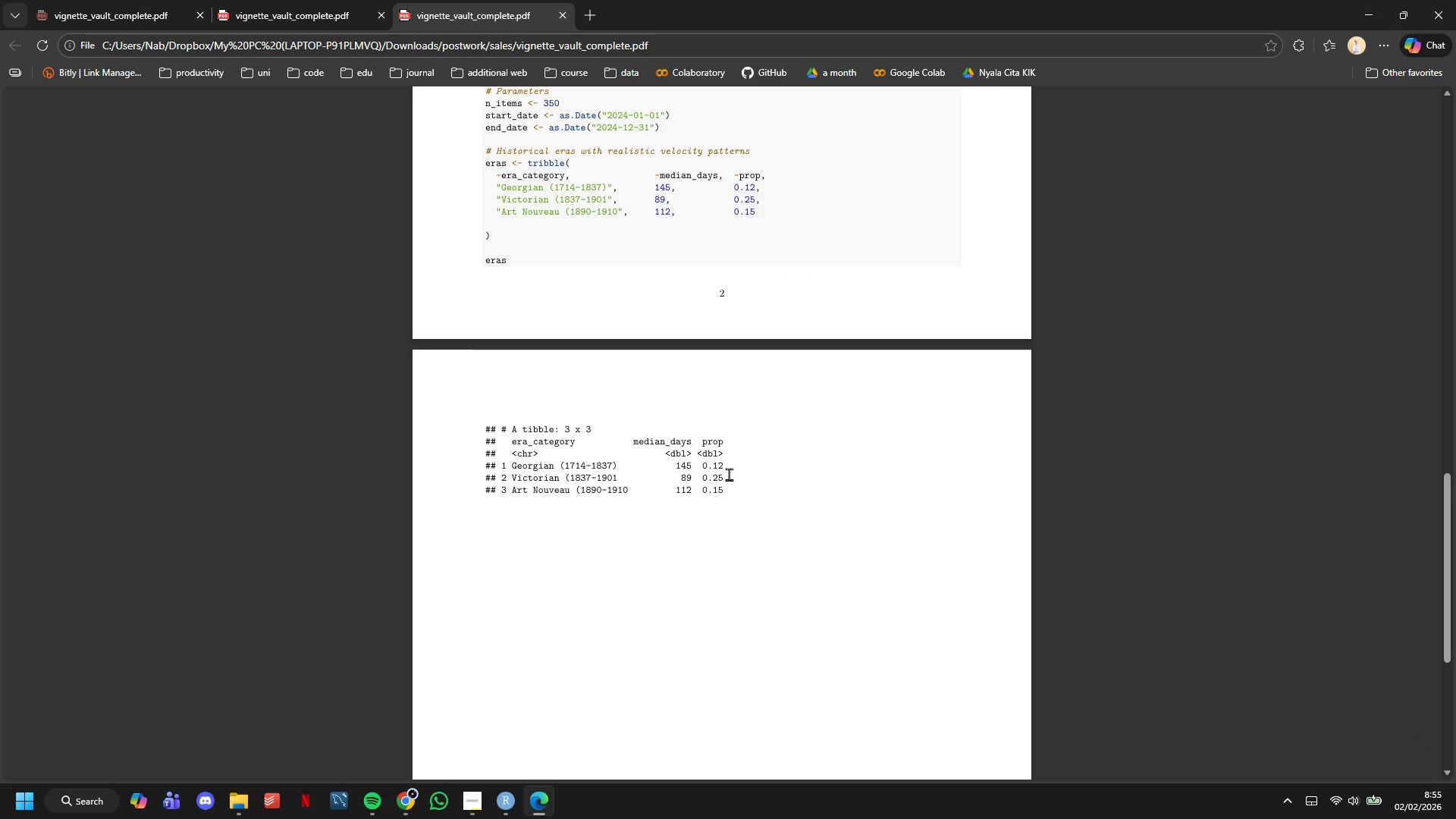 
left_click_drag(start_coordinate=[733, 496], to_coordinate=[522, 464])
 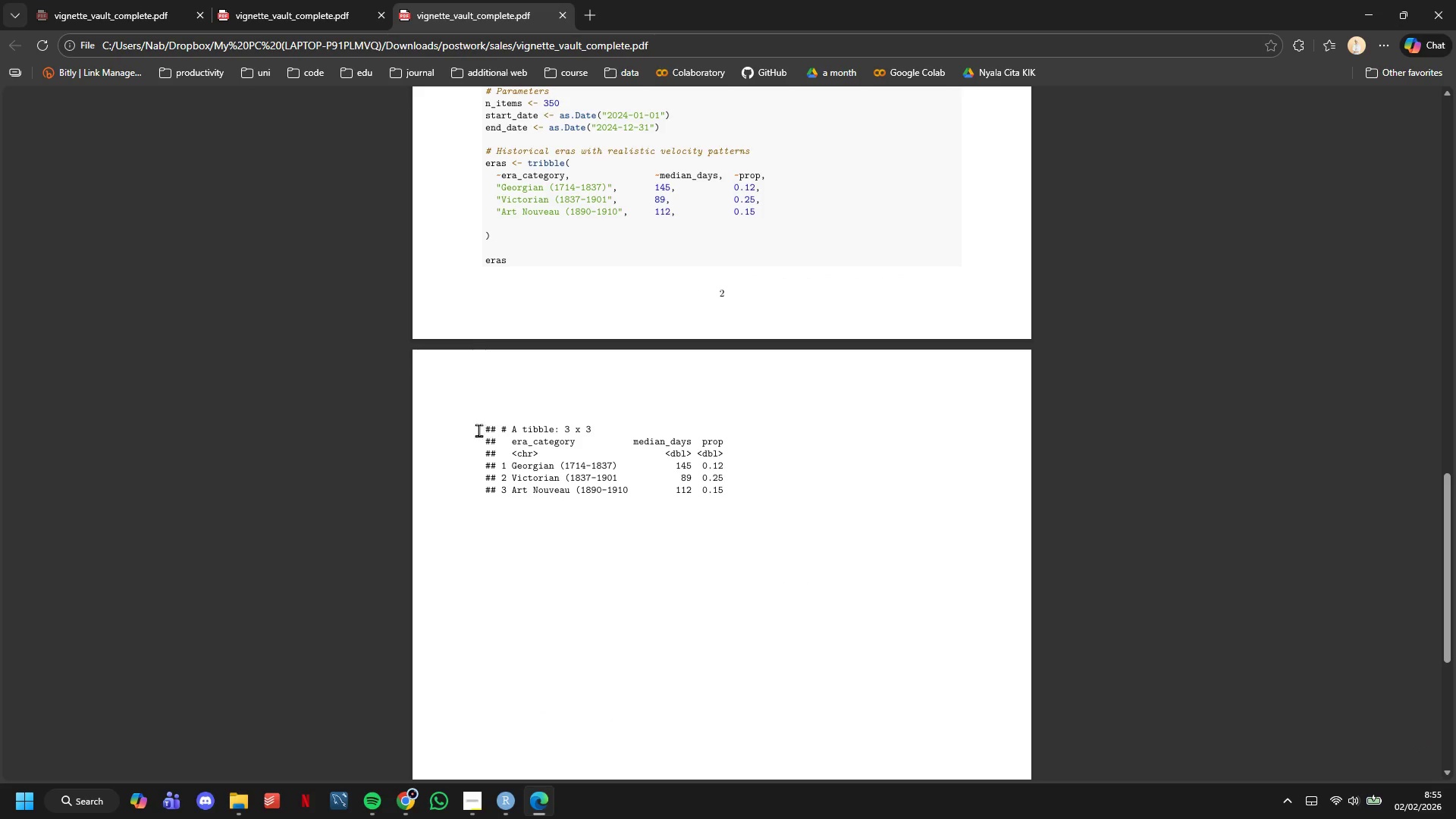 
left_click_drag(start_coordinate=[477, 430], to_coordinate=[718, 500])
 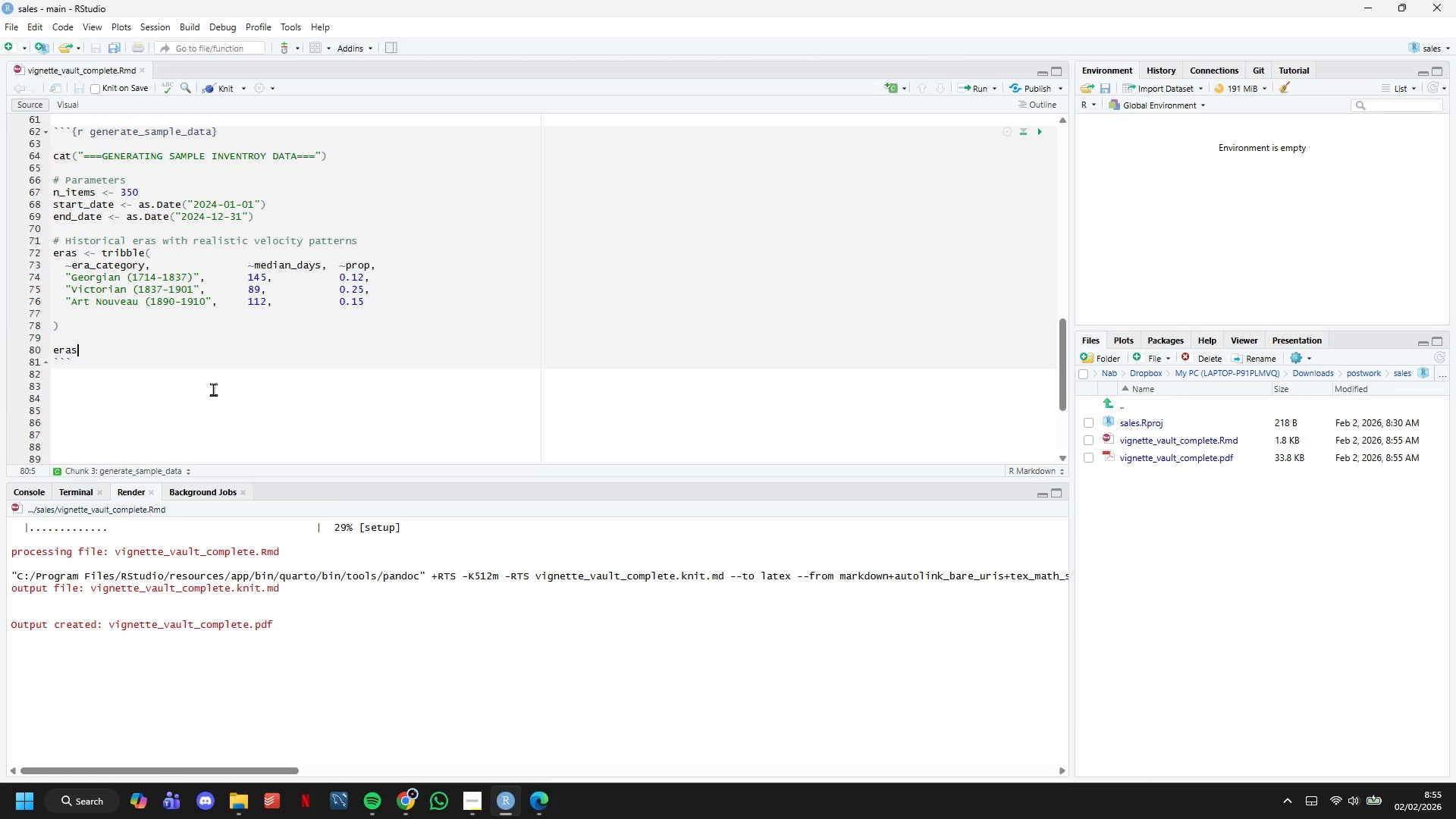 
key(Backspace)
 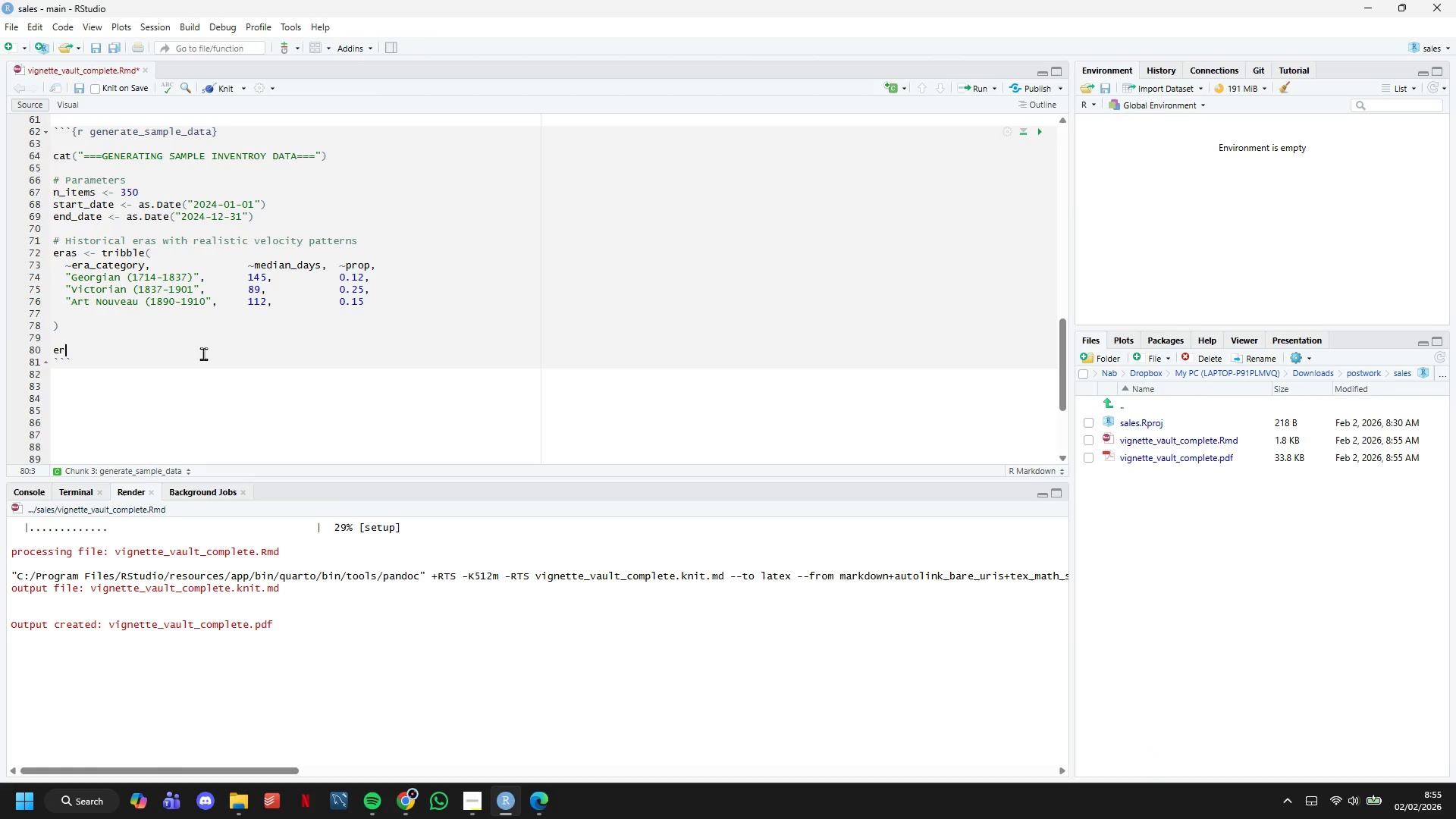 
key(Backspace)
 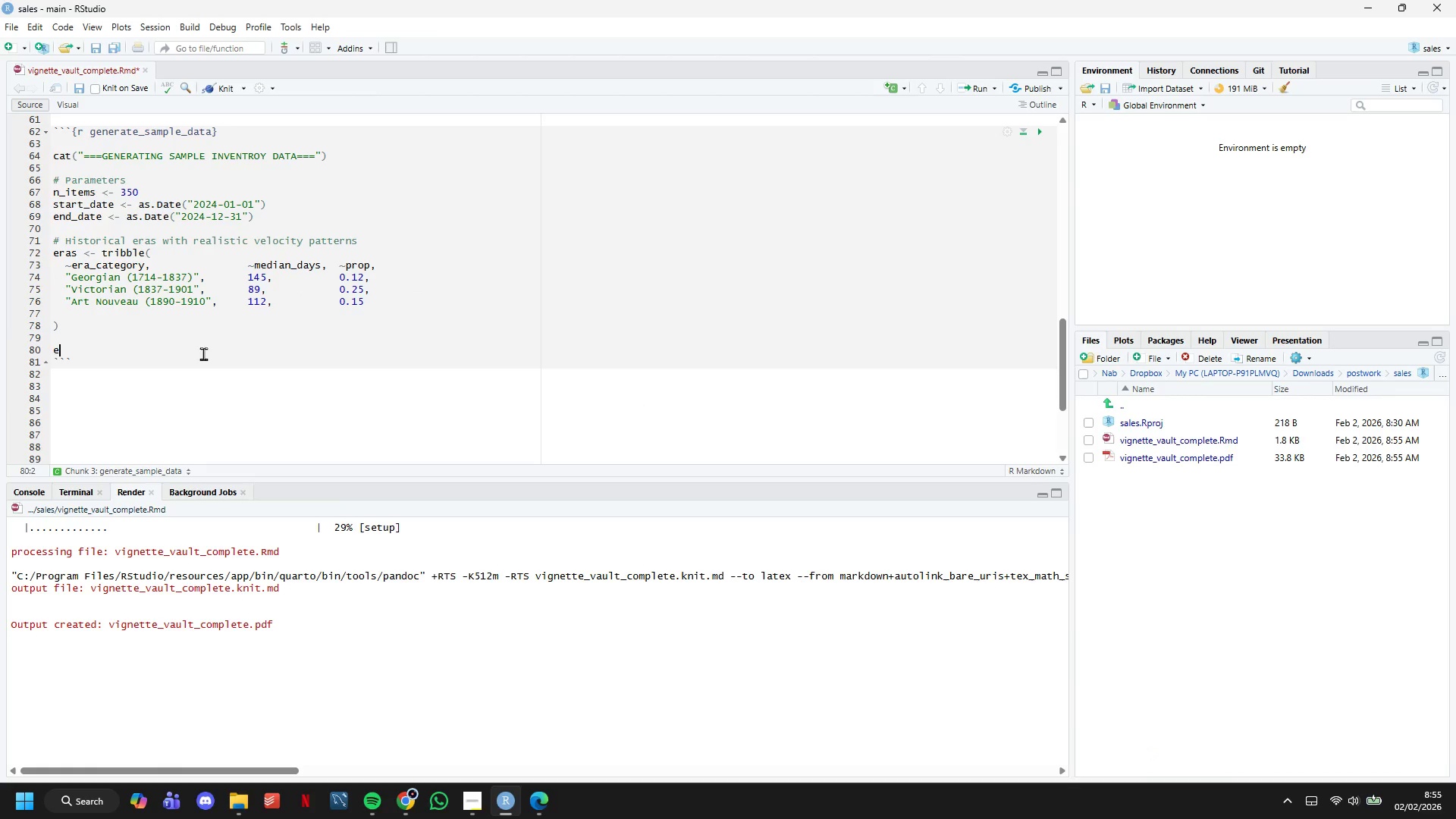 
key(Backspace)
 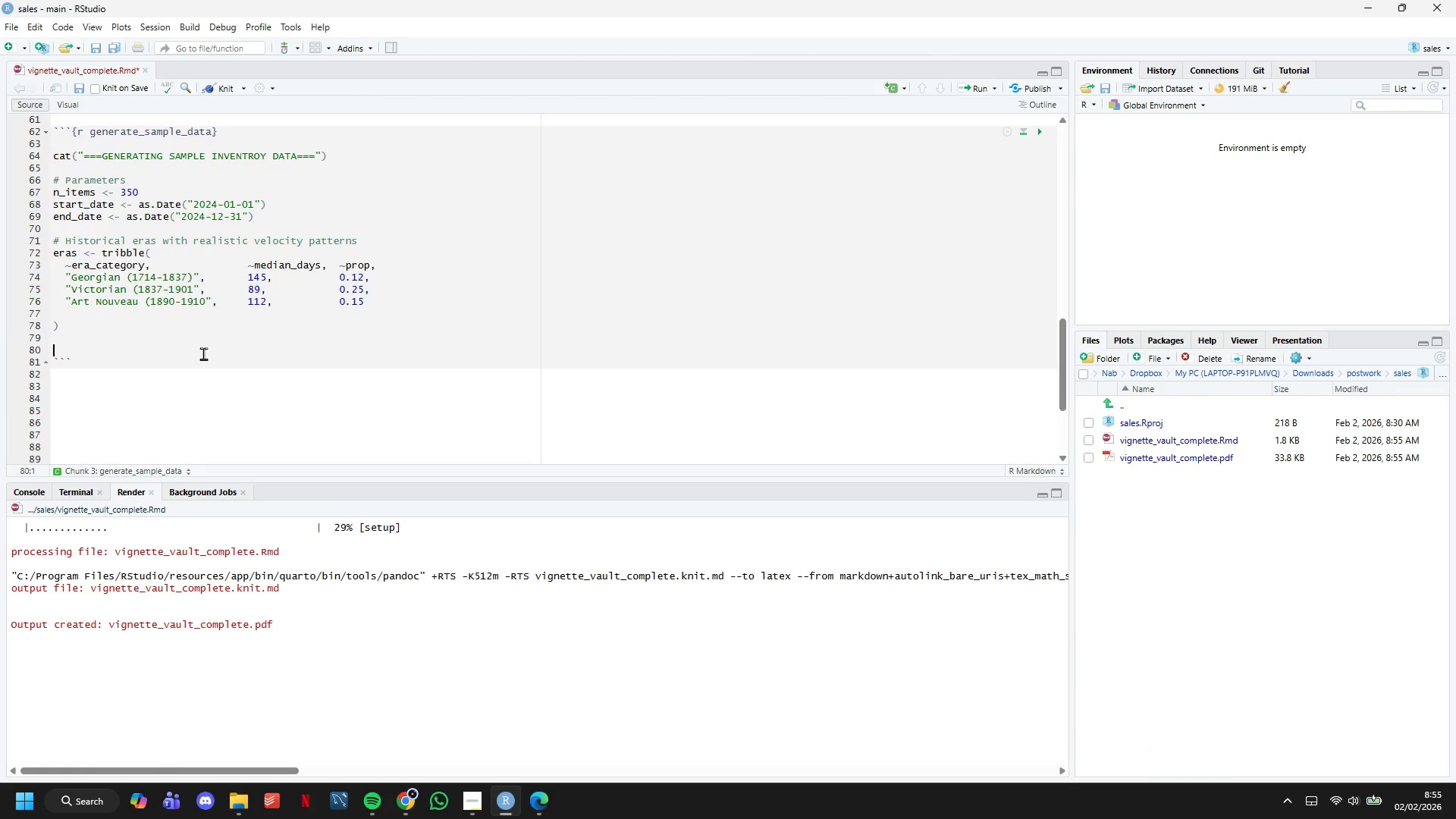 
key(Backspace)
 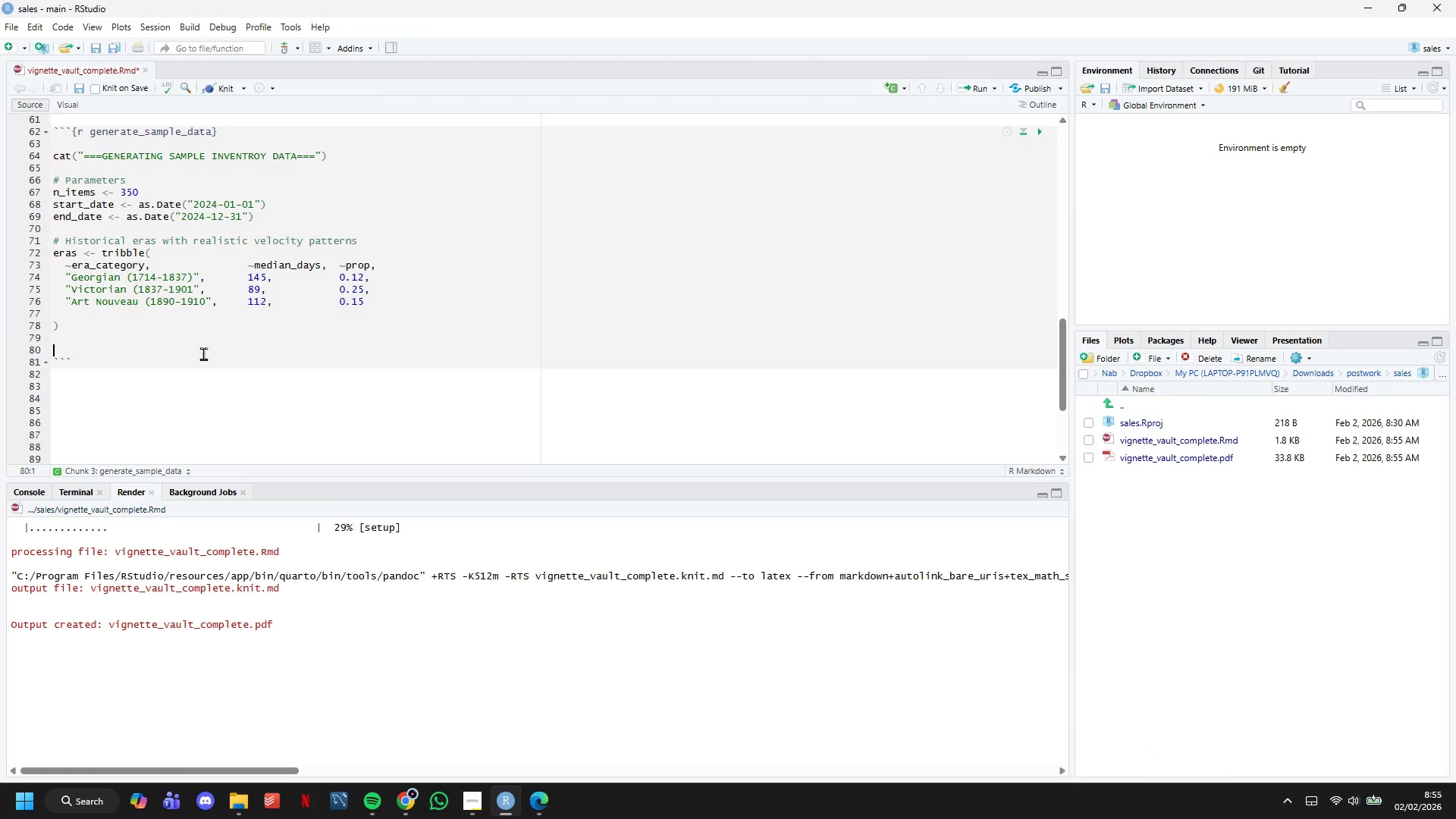 
key(ArrowDown)
 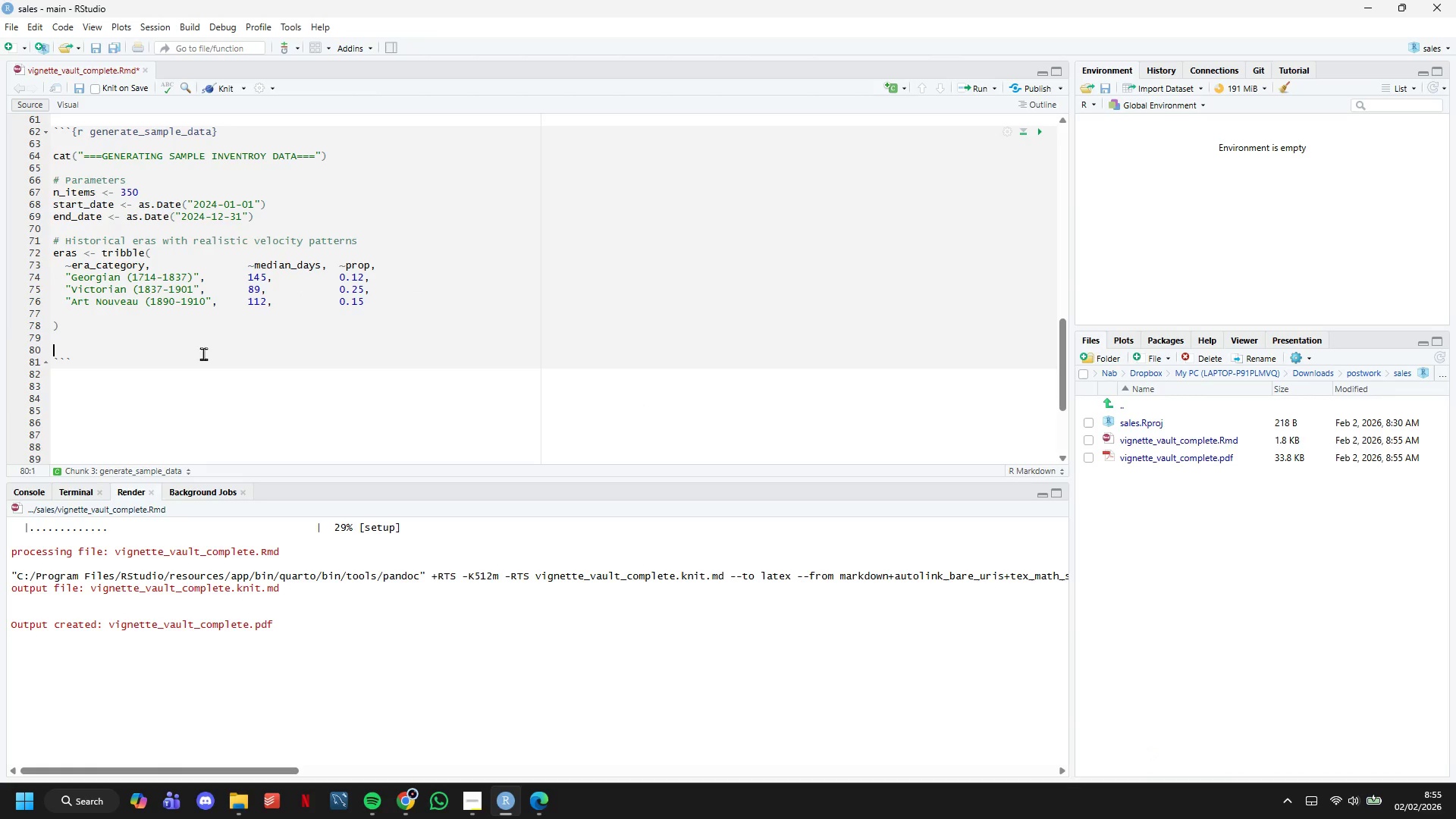 
key(ArrowUp)
 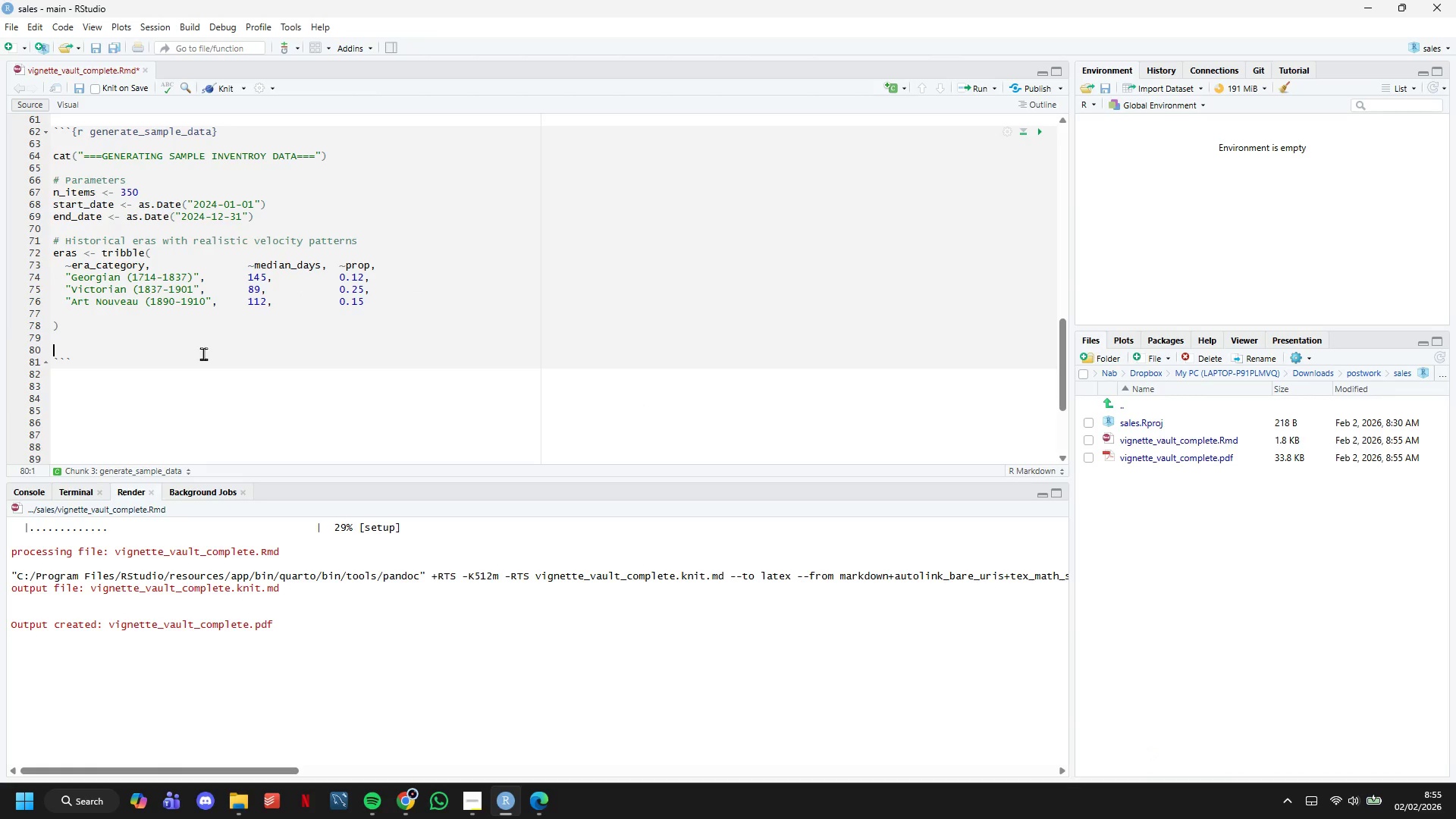 
key(ArrowUp)
 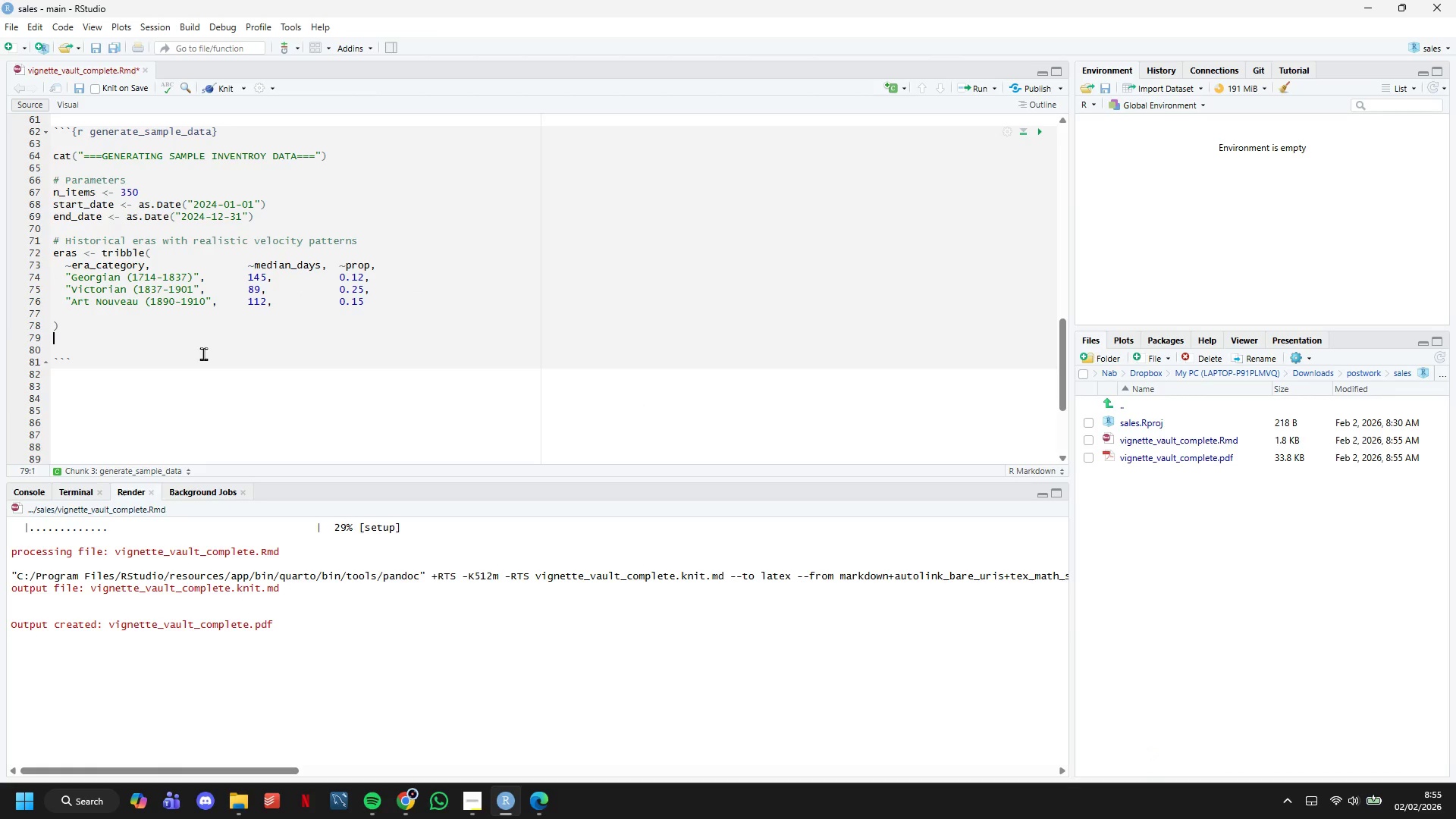 
key(ArrowUp)
 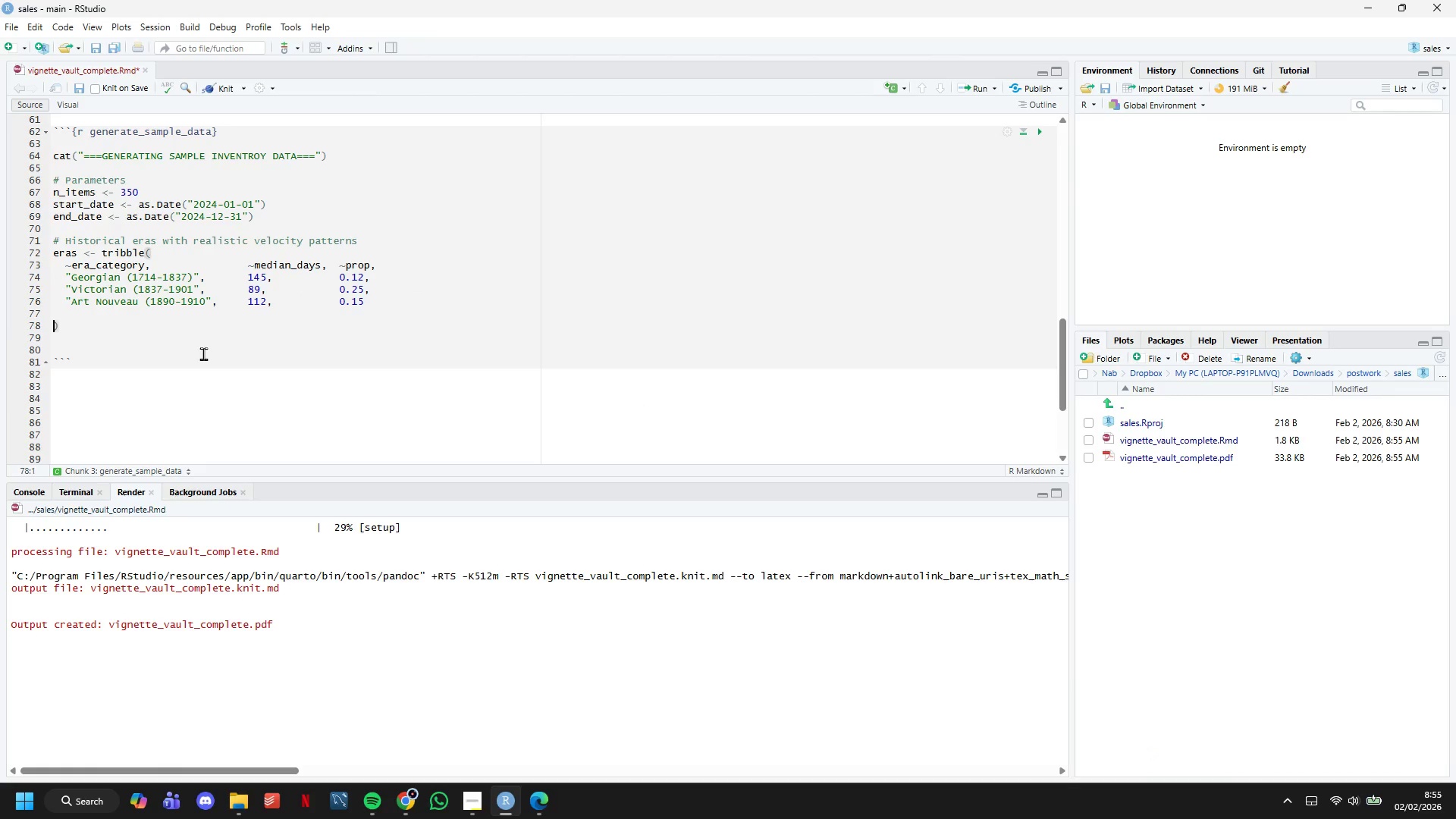 
key(ArrowUp)
 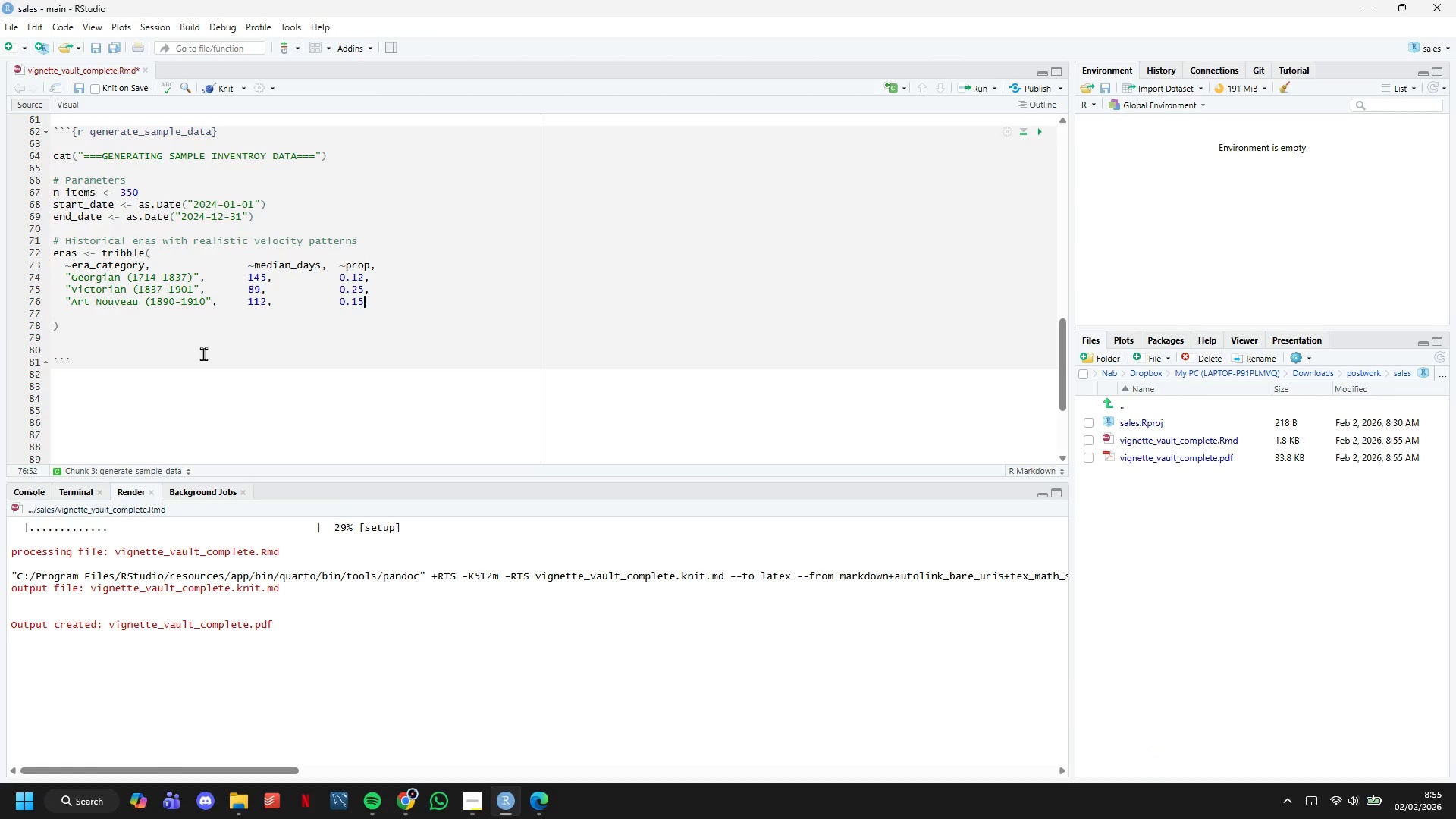 
key(ArrowLeft)
 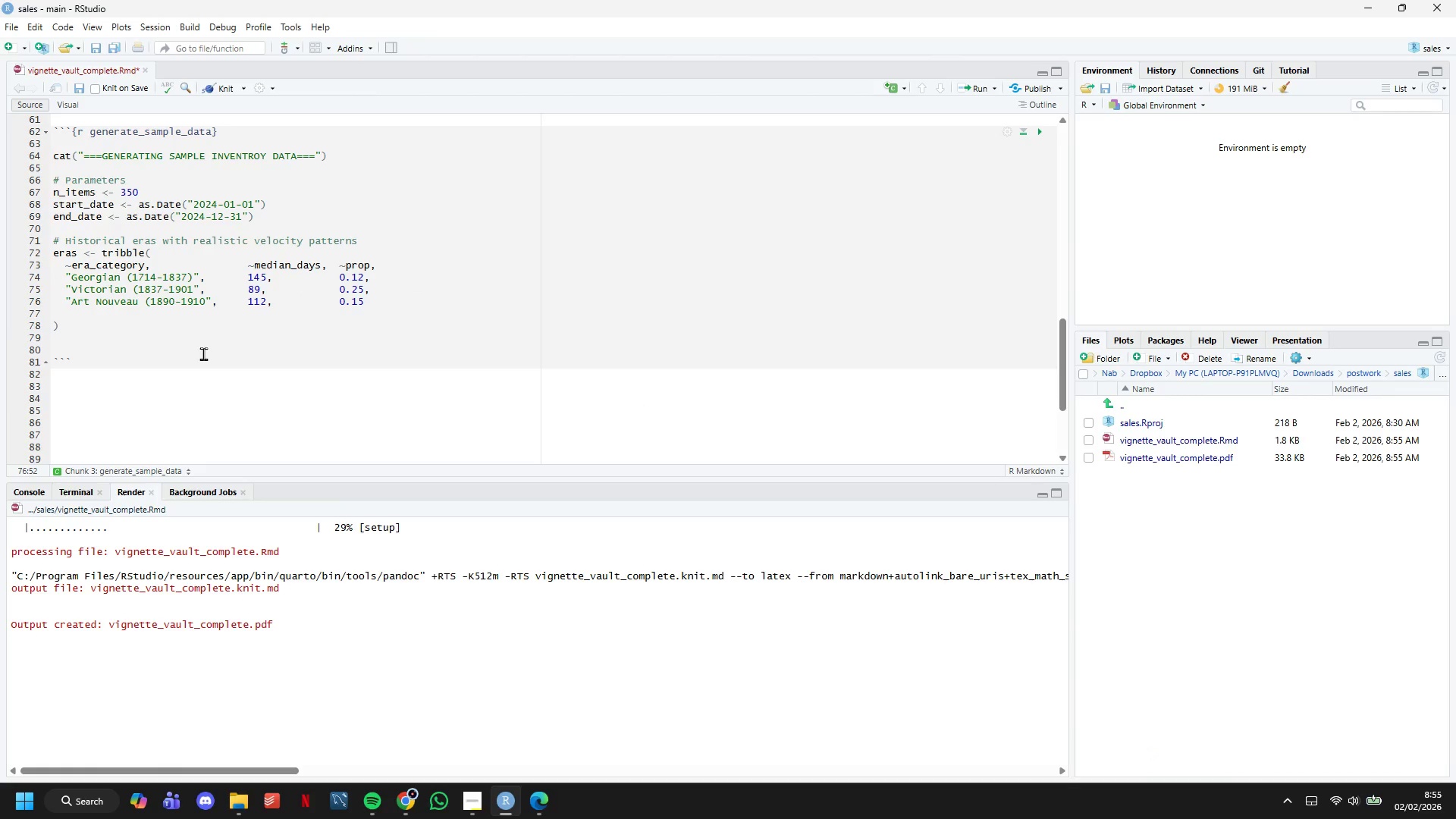 
key(Comma)
 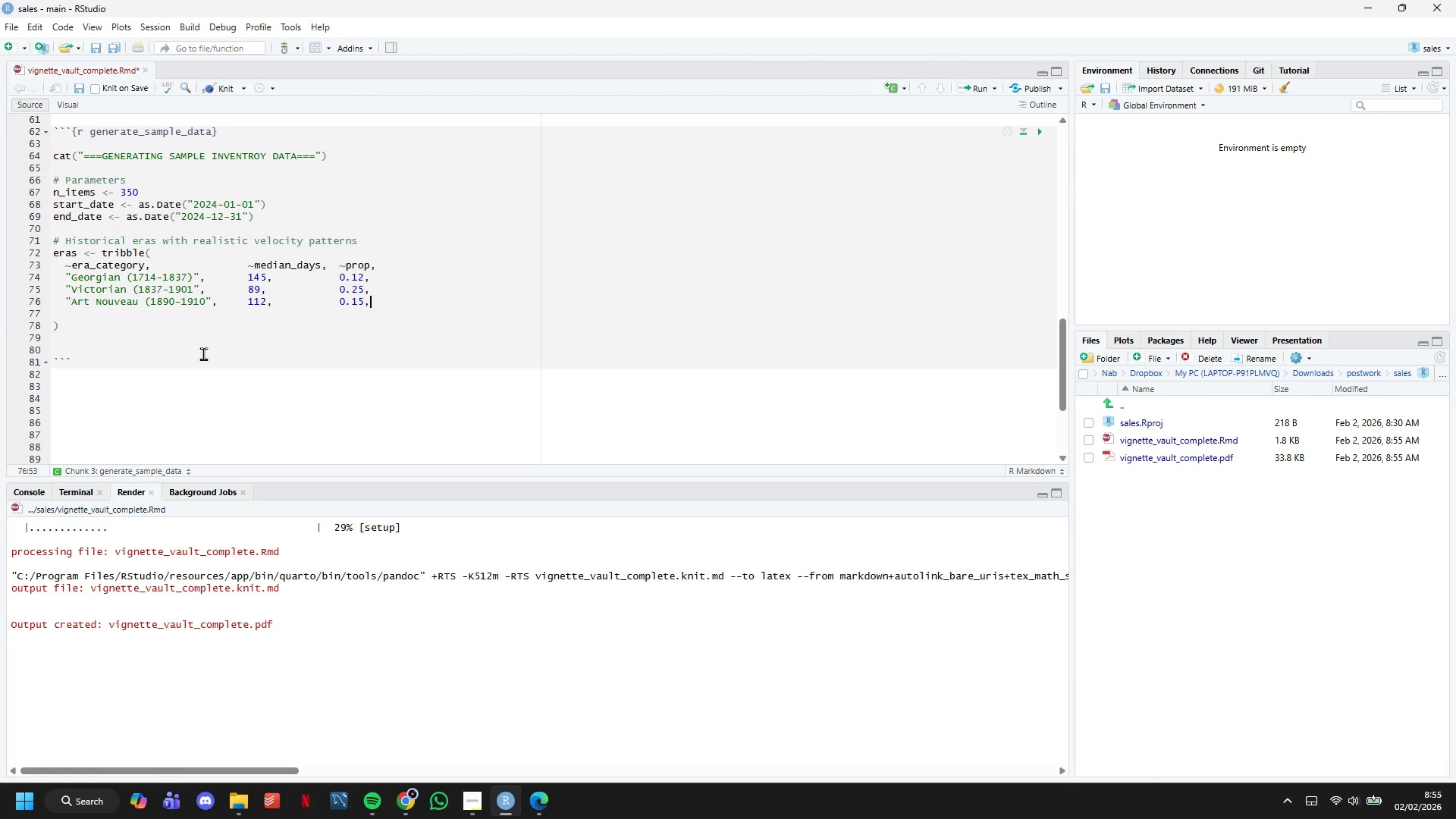 
key(Enter)
 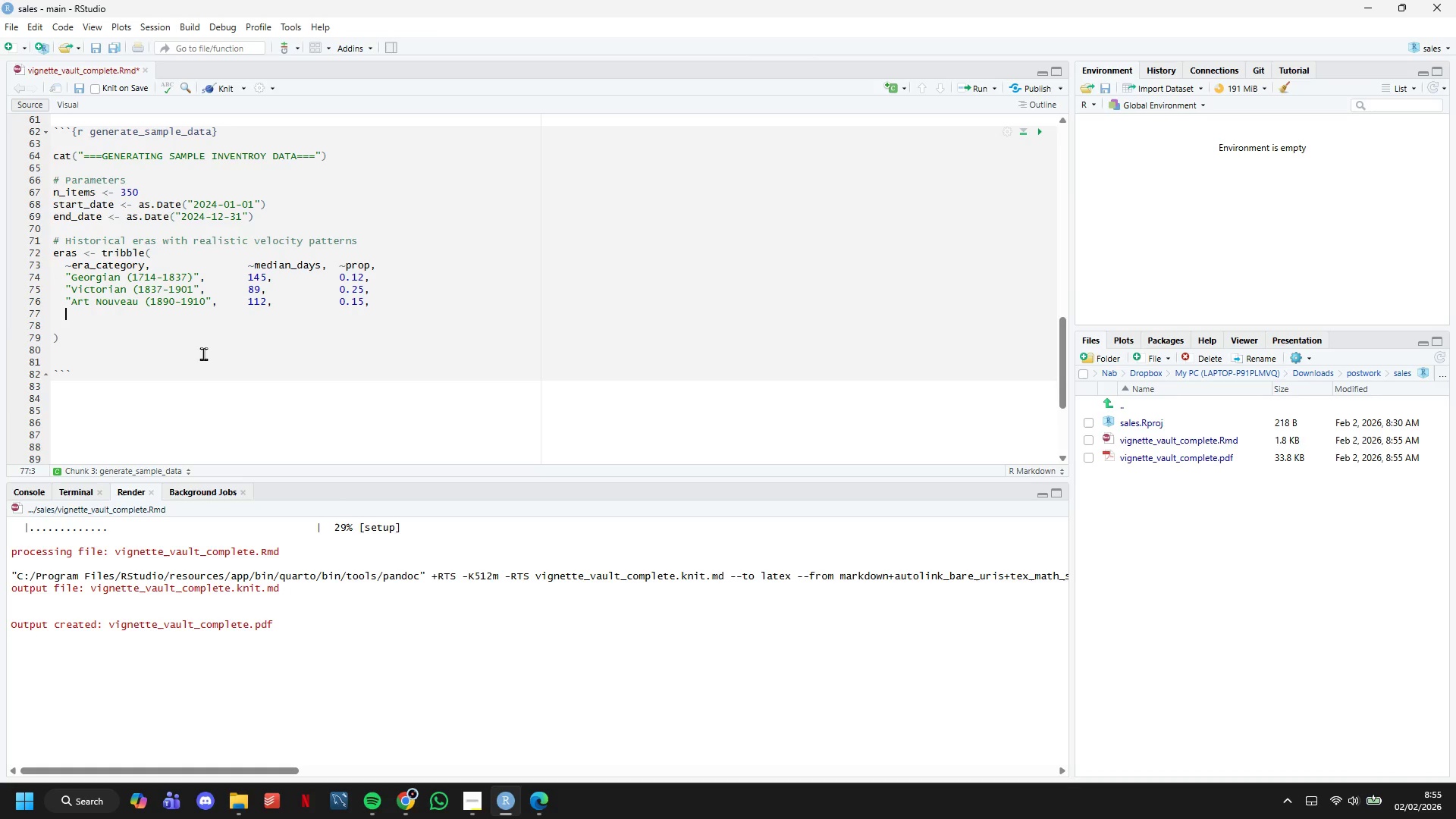 
key(Shift+Quote)
 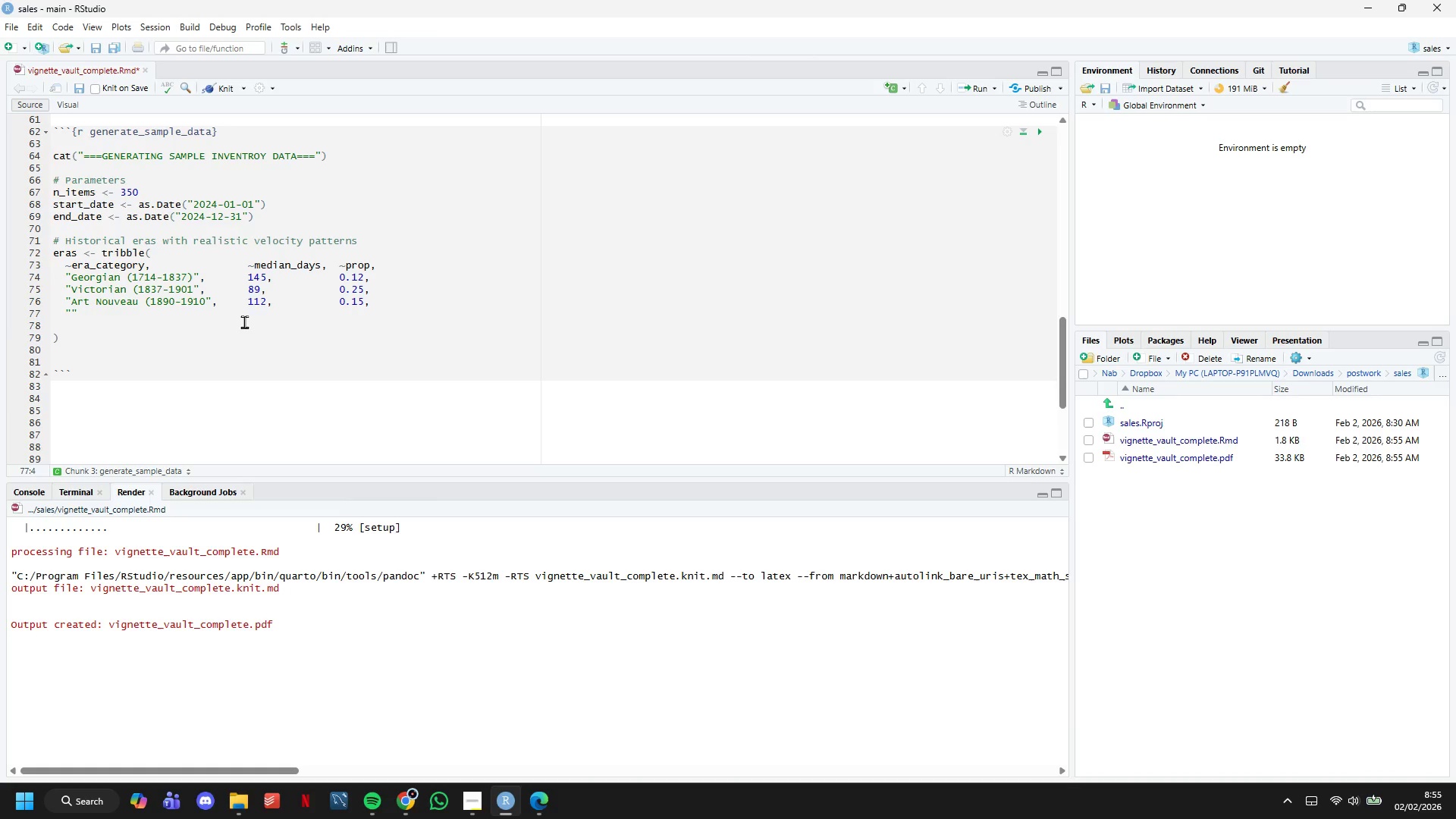 
scroll: coordinate [252, 303], scroll_direction: none, amount: 0.0
 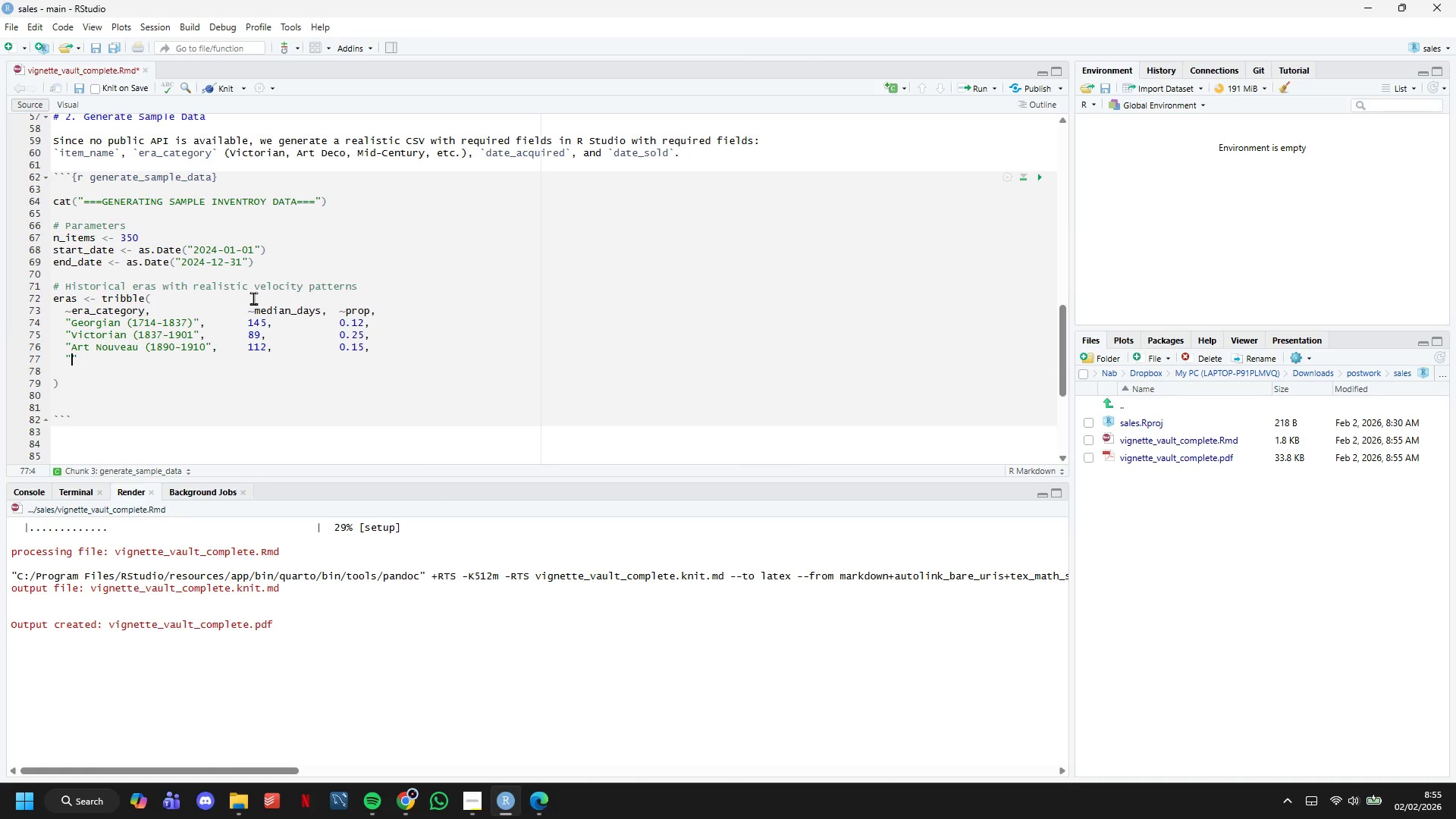 
type(Art Deco (1920-1940))
 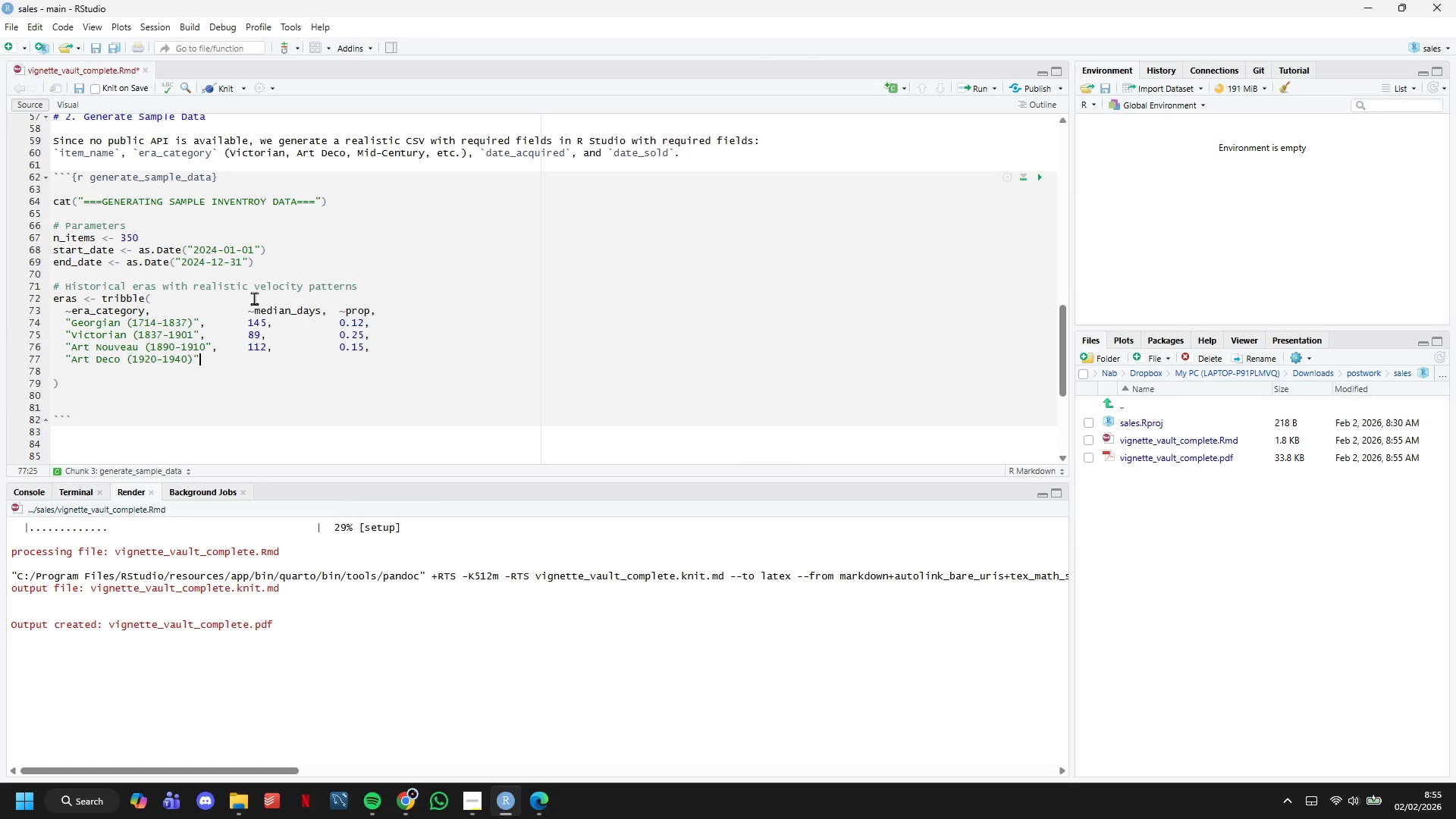 
 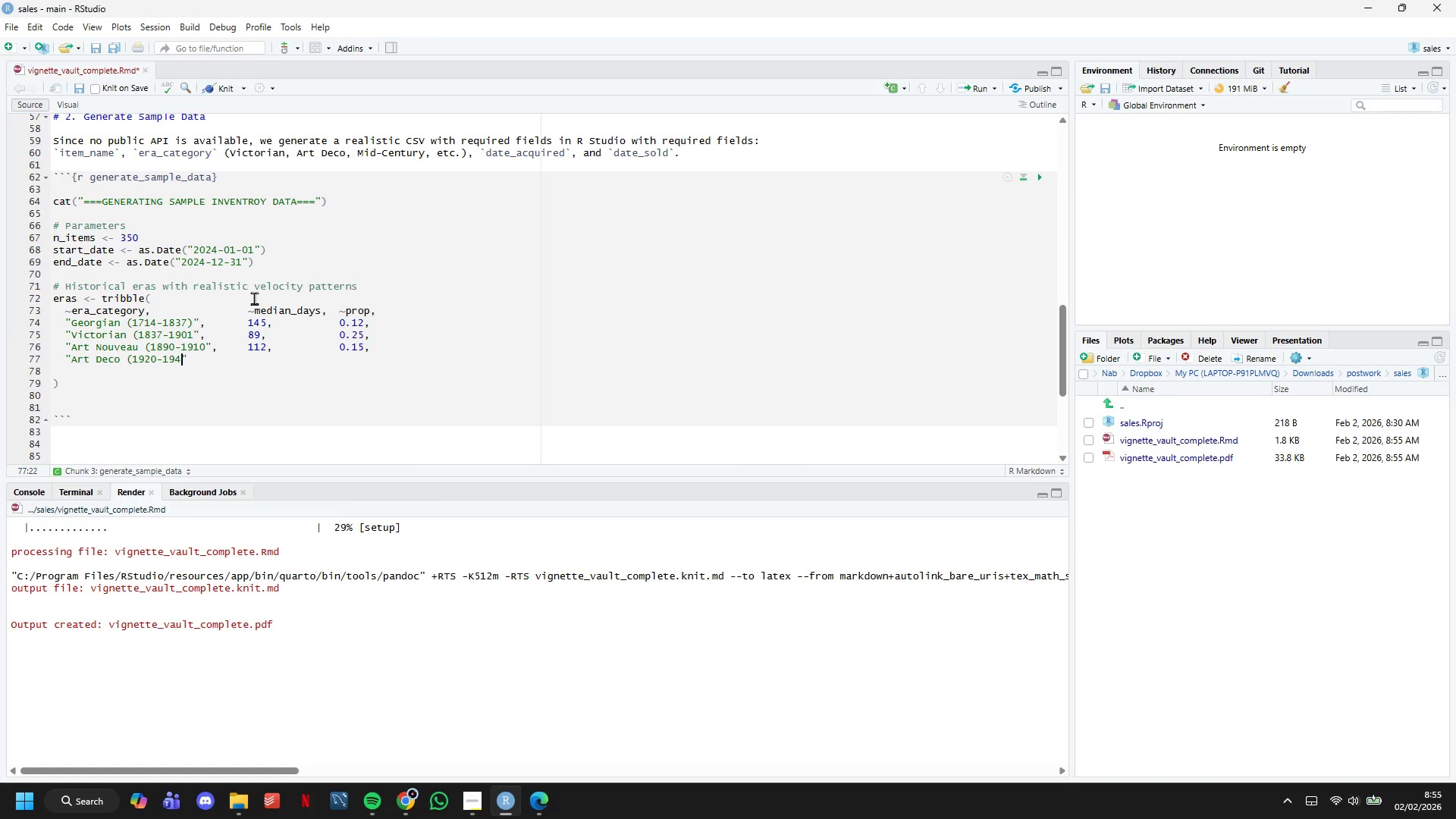 
key(ArrowRight)
 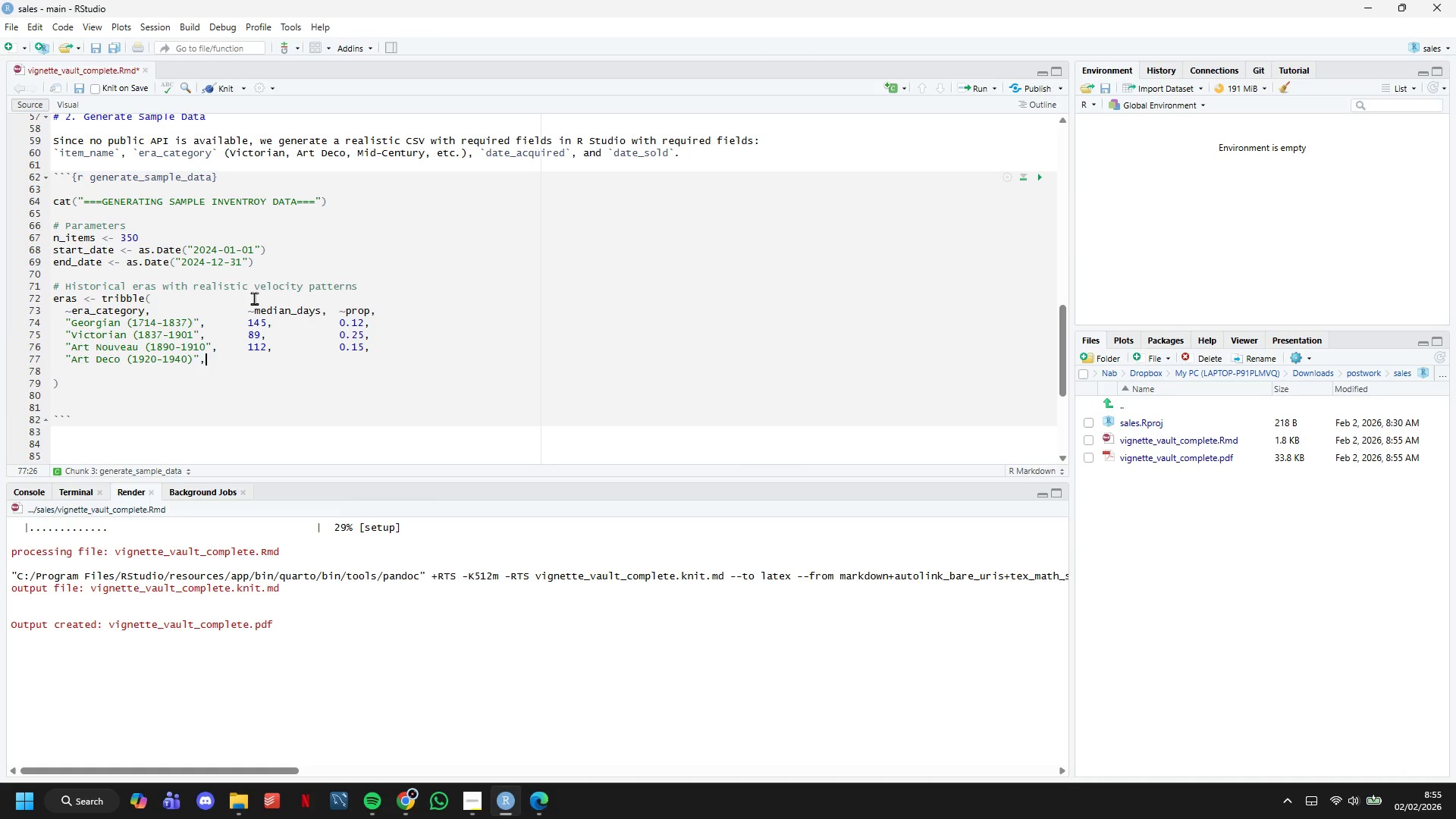 
type(,       67,    )
 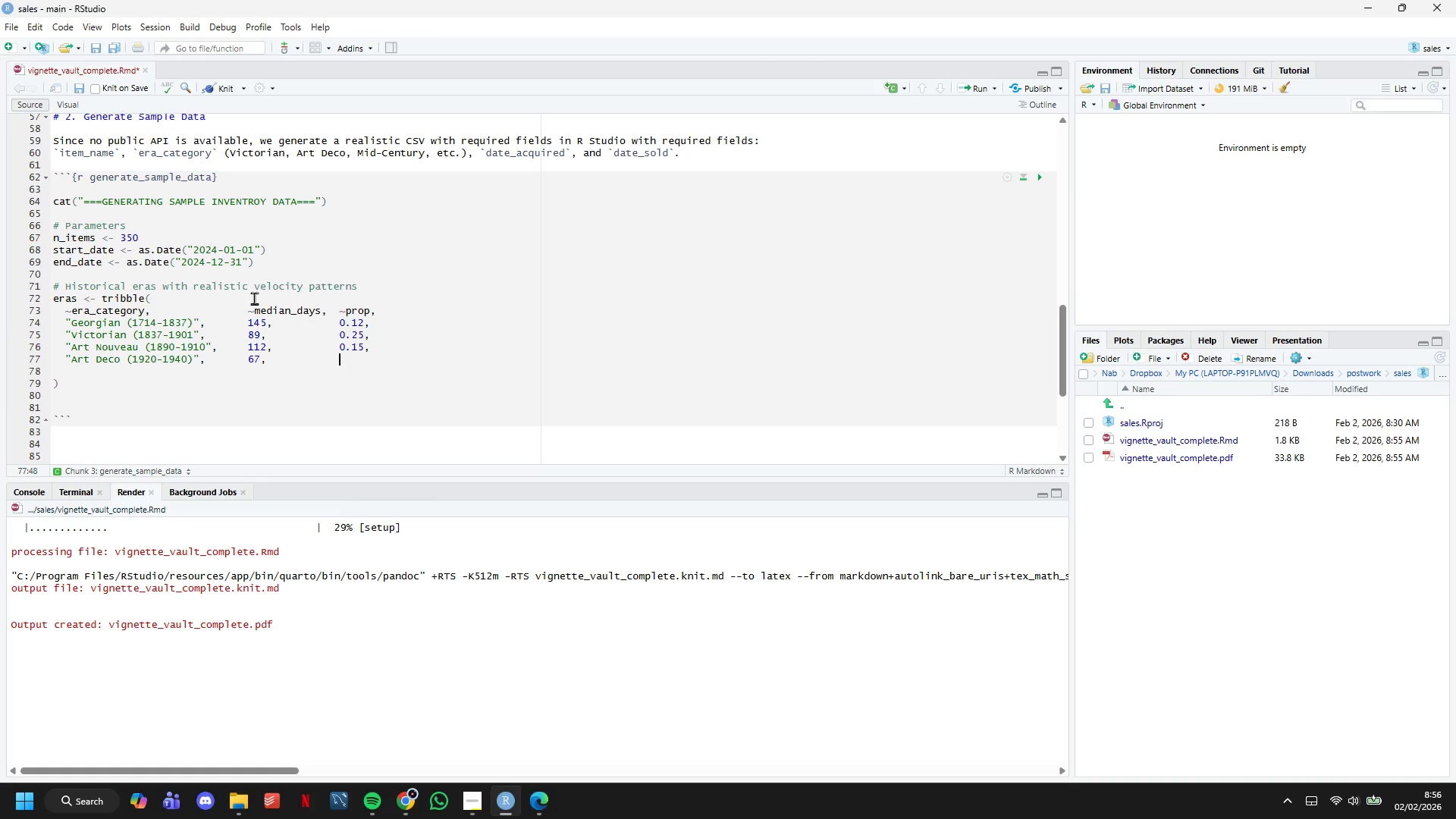 
type(0.22,)
 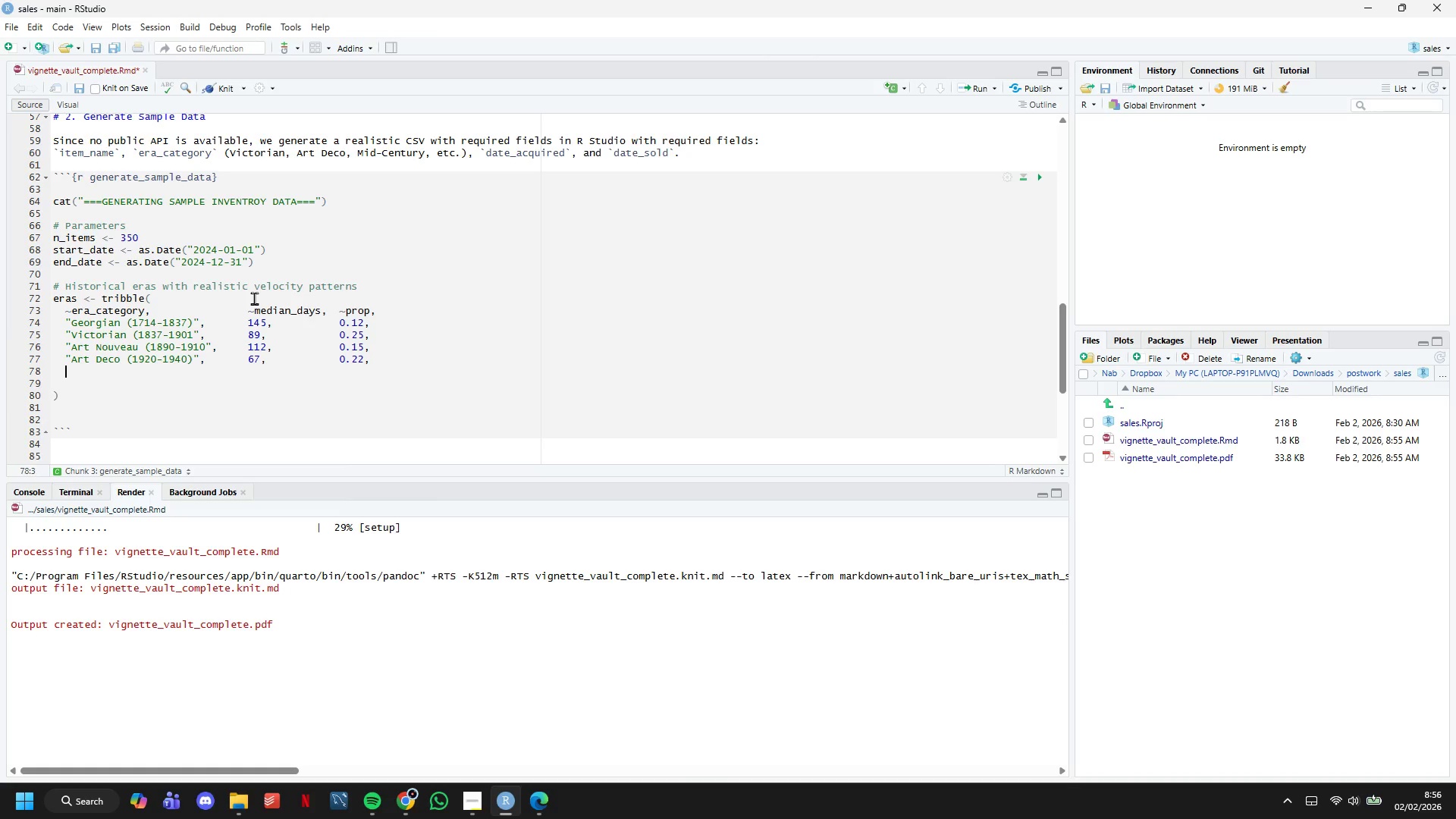 
key(Enter)
 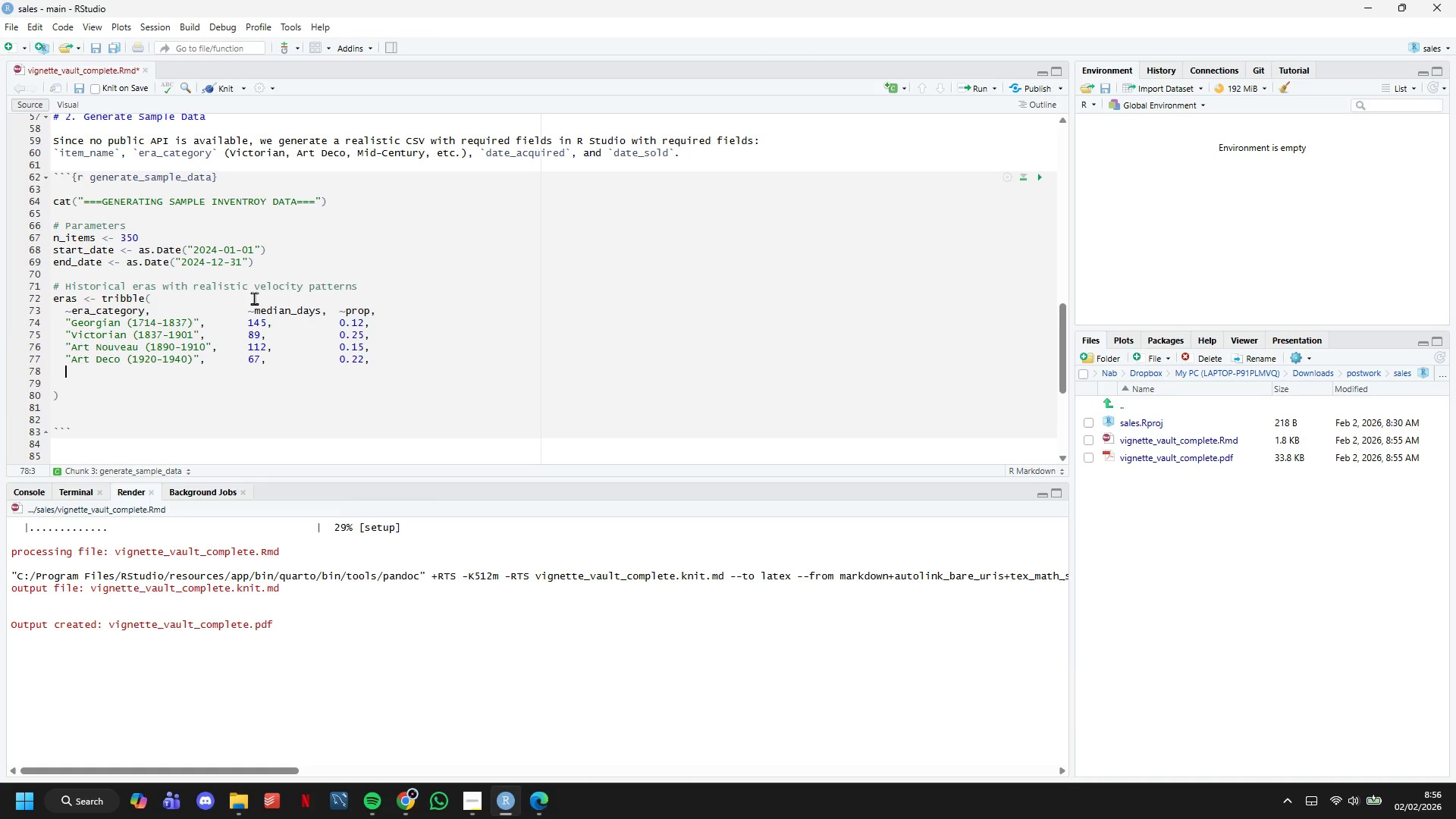 
type("Mid-Century (1945-1965)
 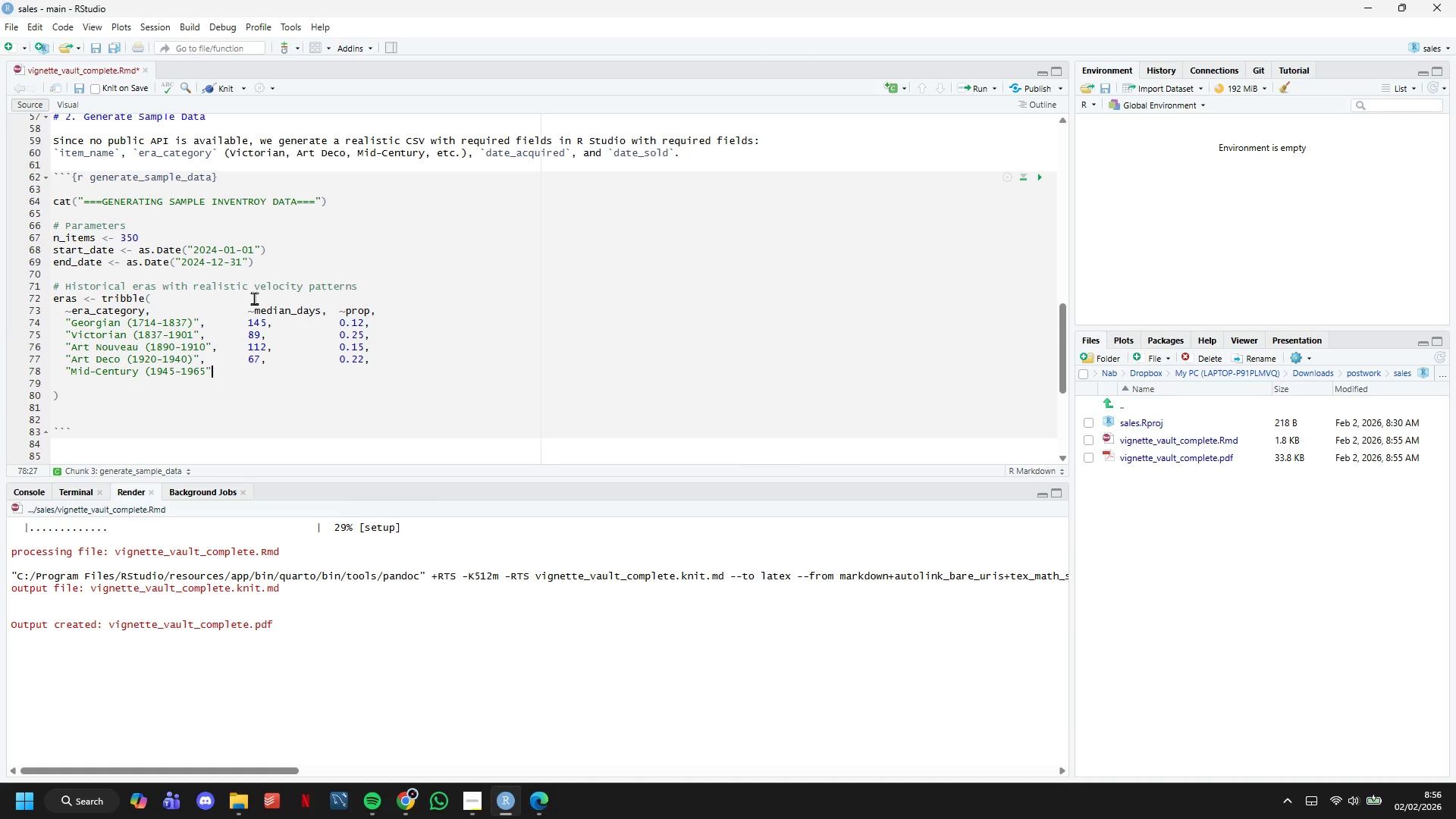 
 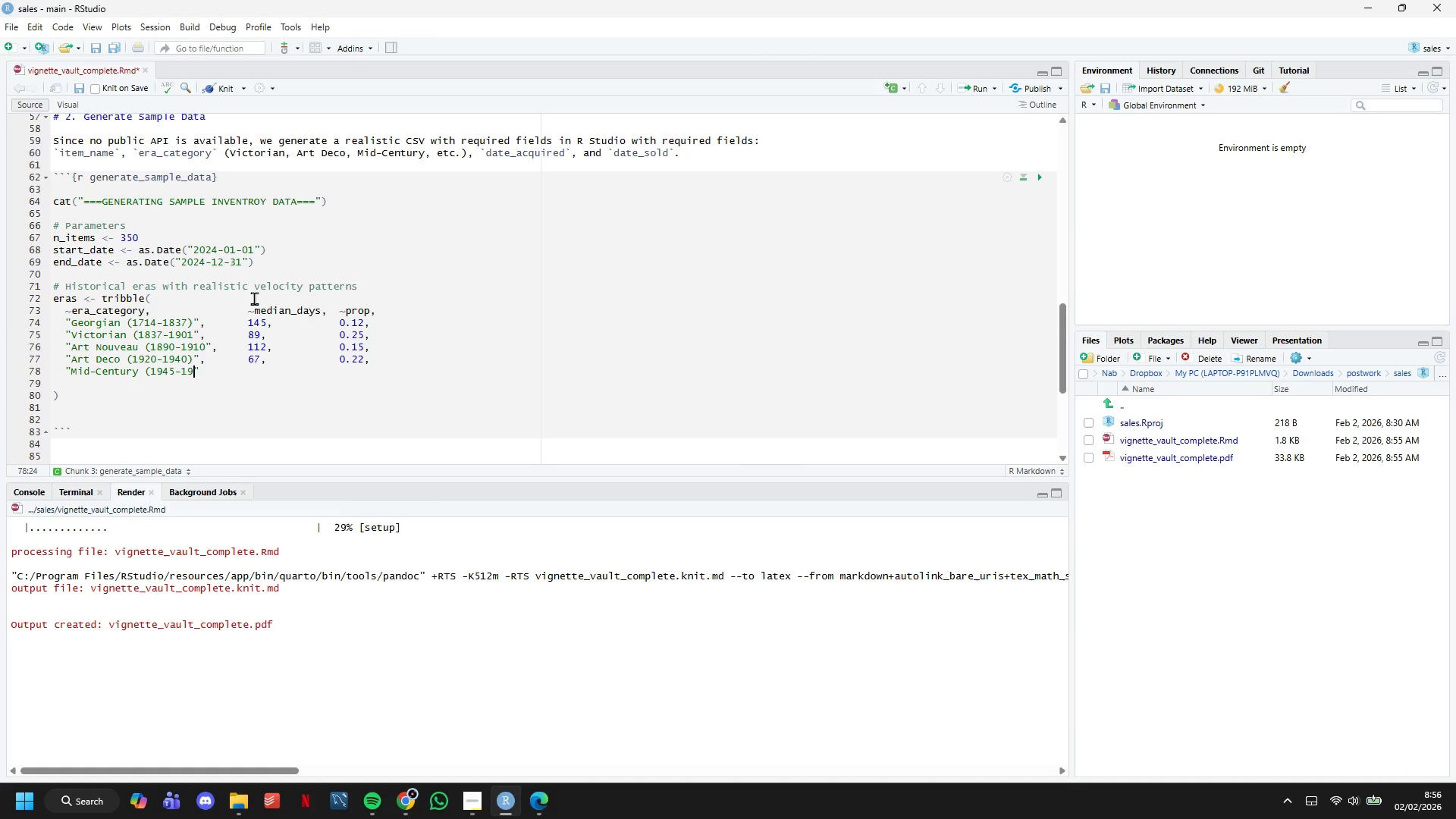 
key(ArrowRight)
 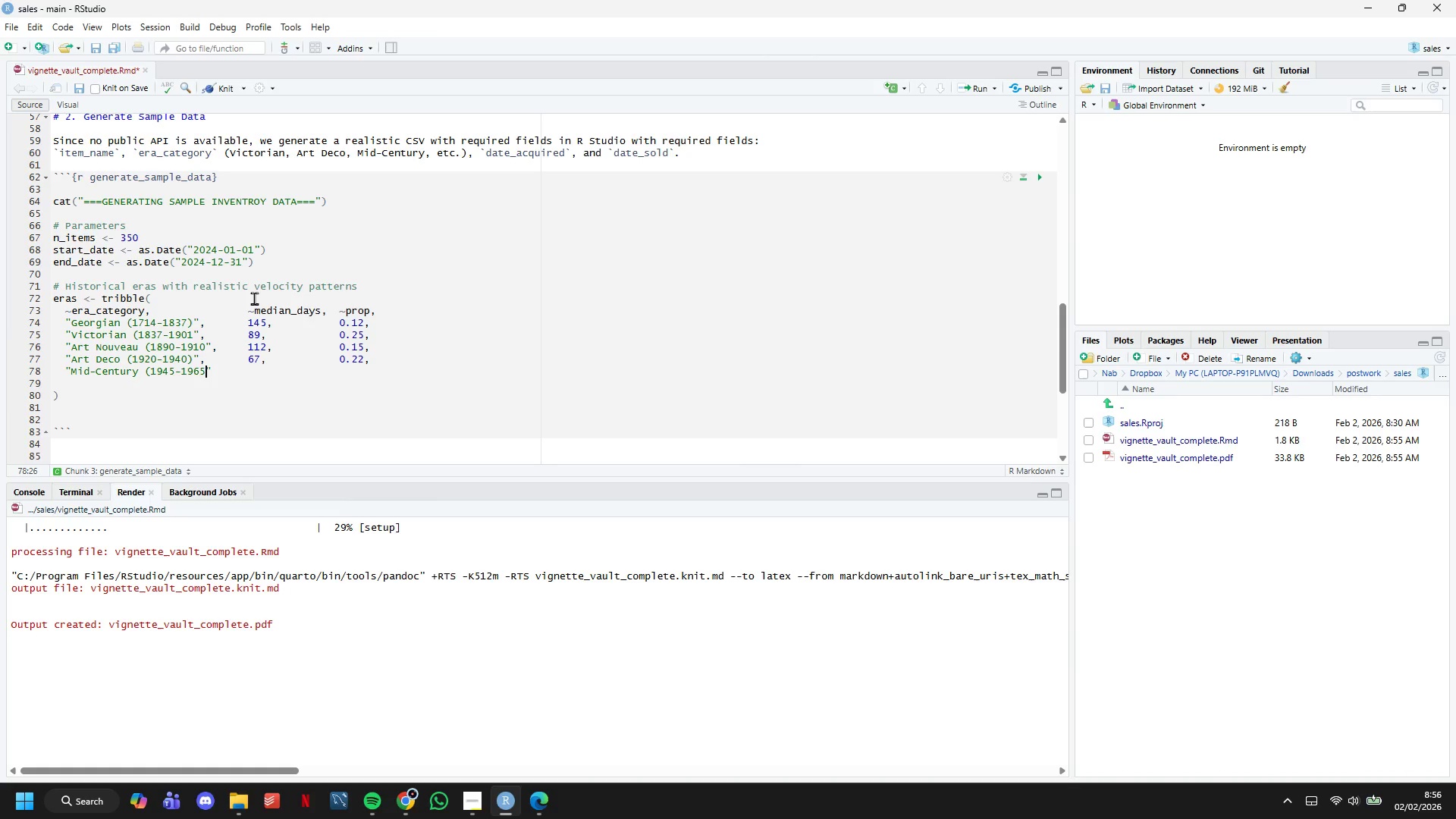 
key(ArrowLeft)
 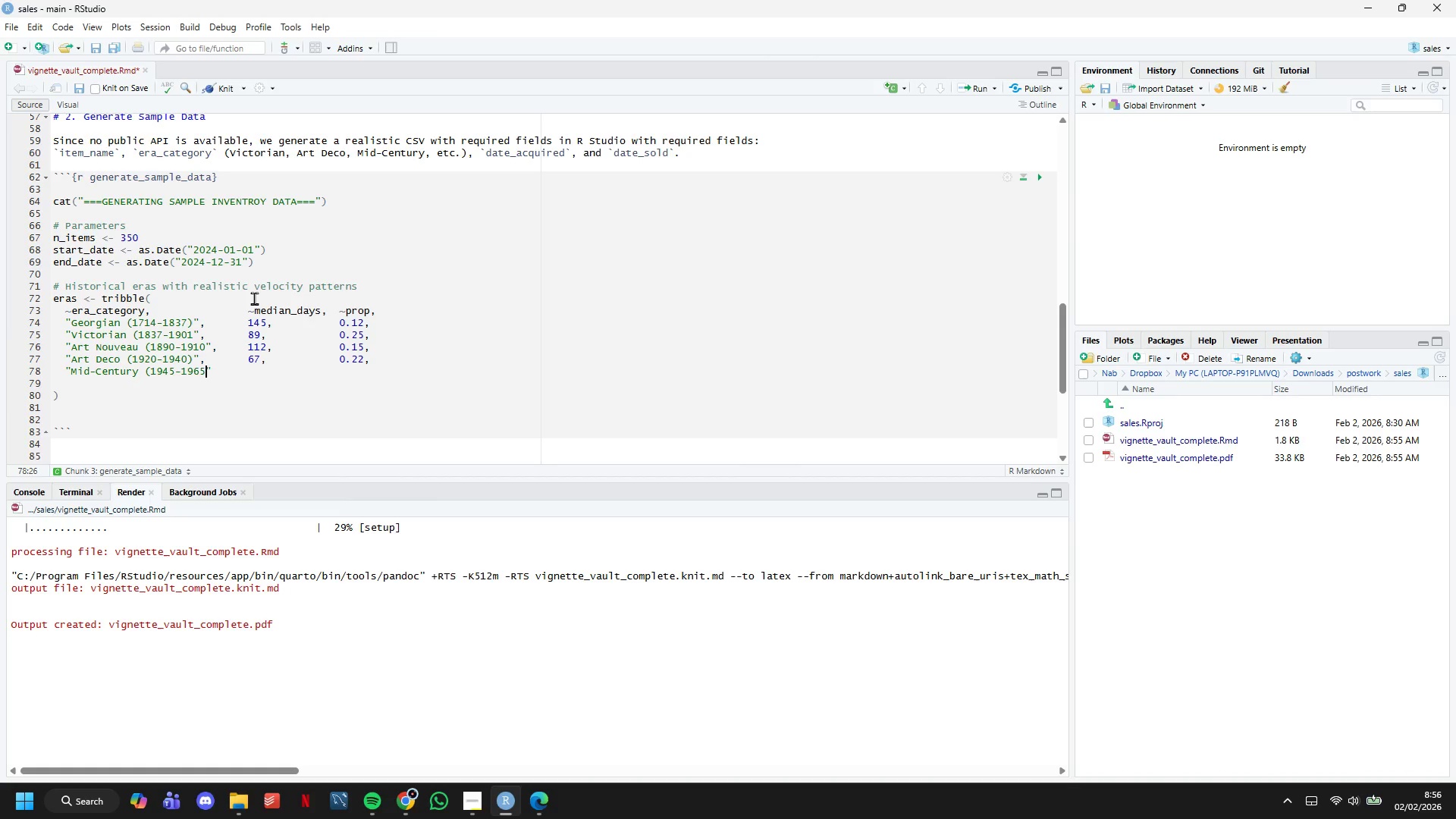 
key(Shift+ShiftLeft)
 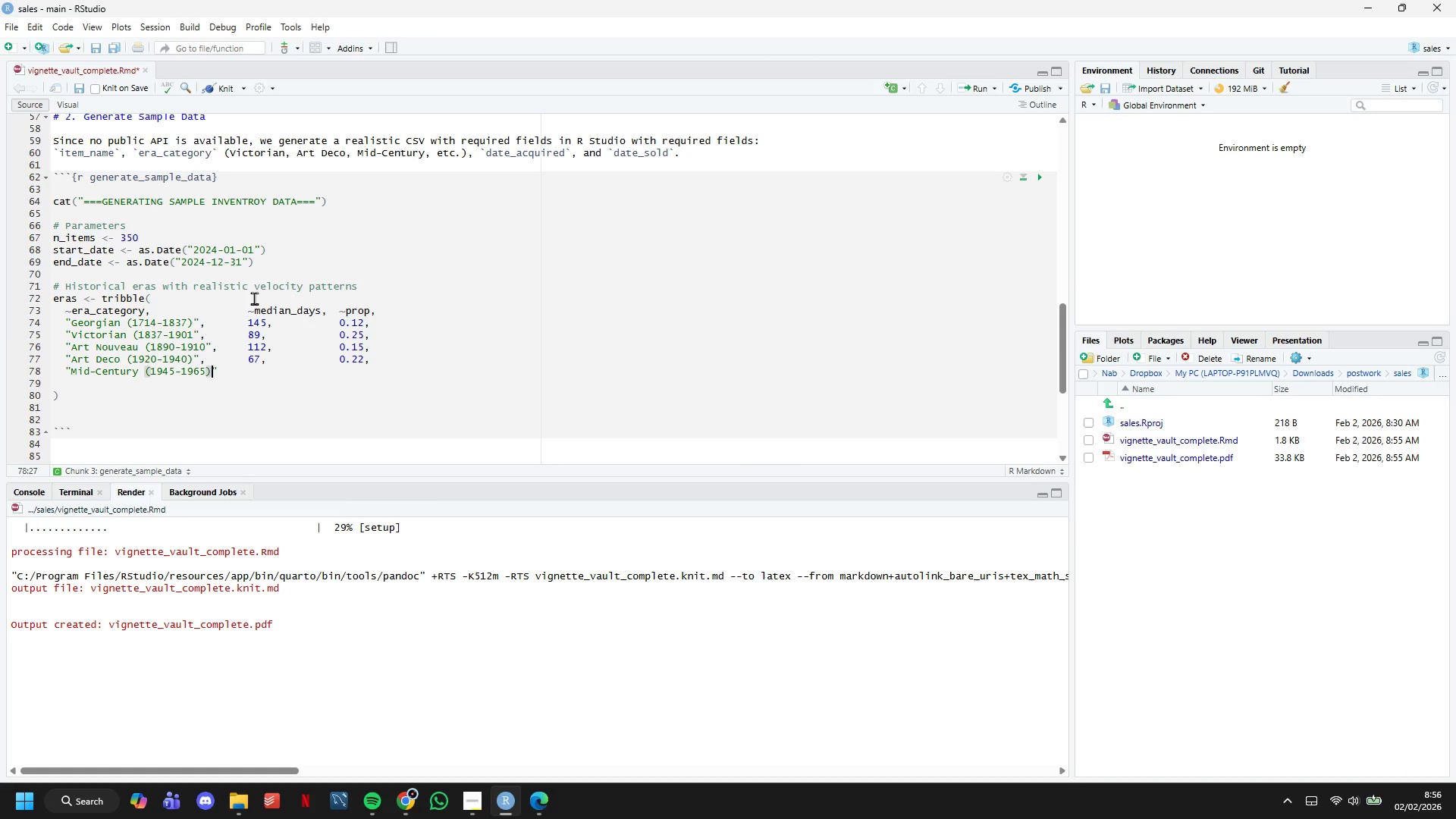 
key(Shift+0)
 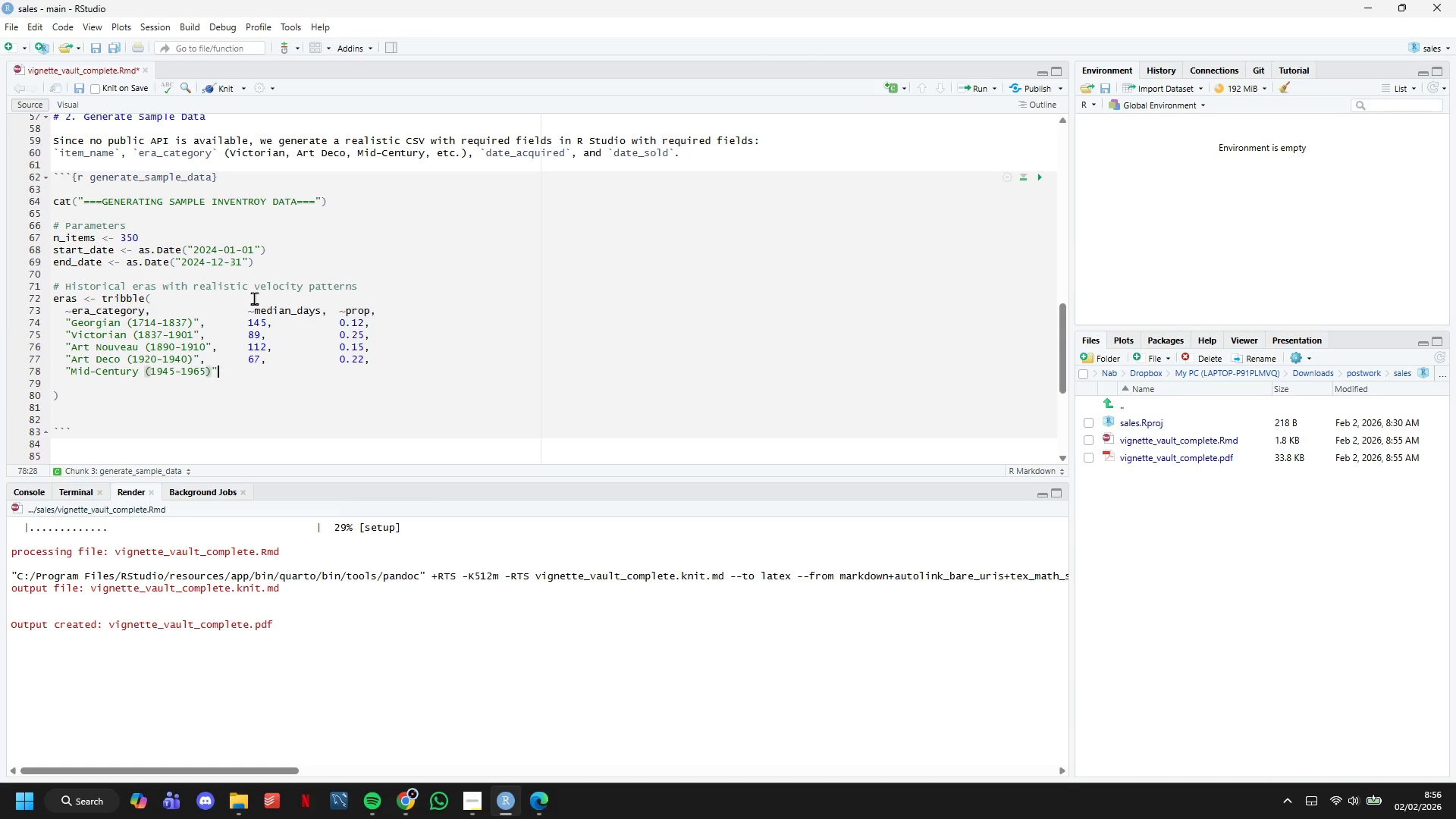 
key(ArrowRight)
 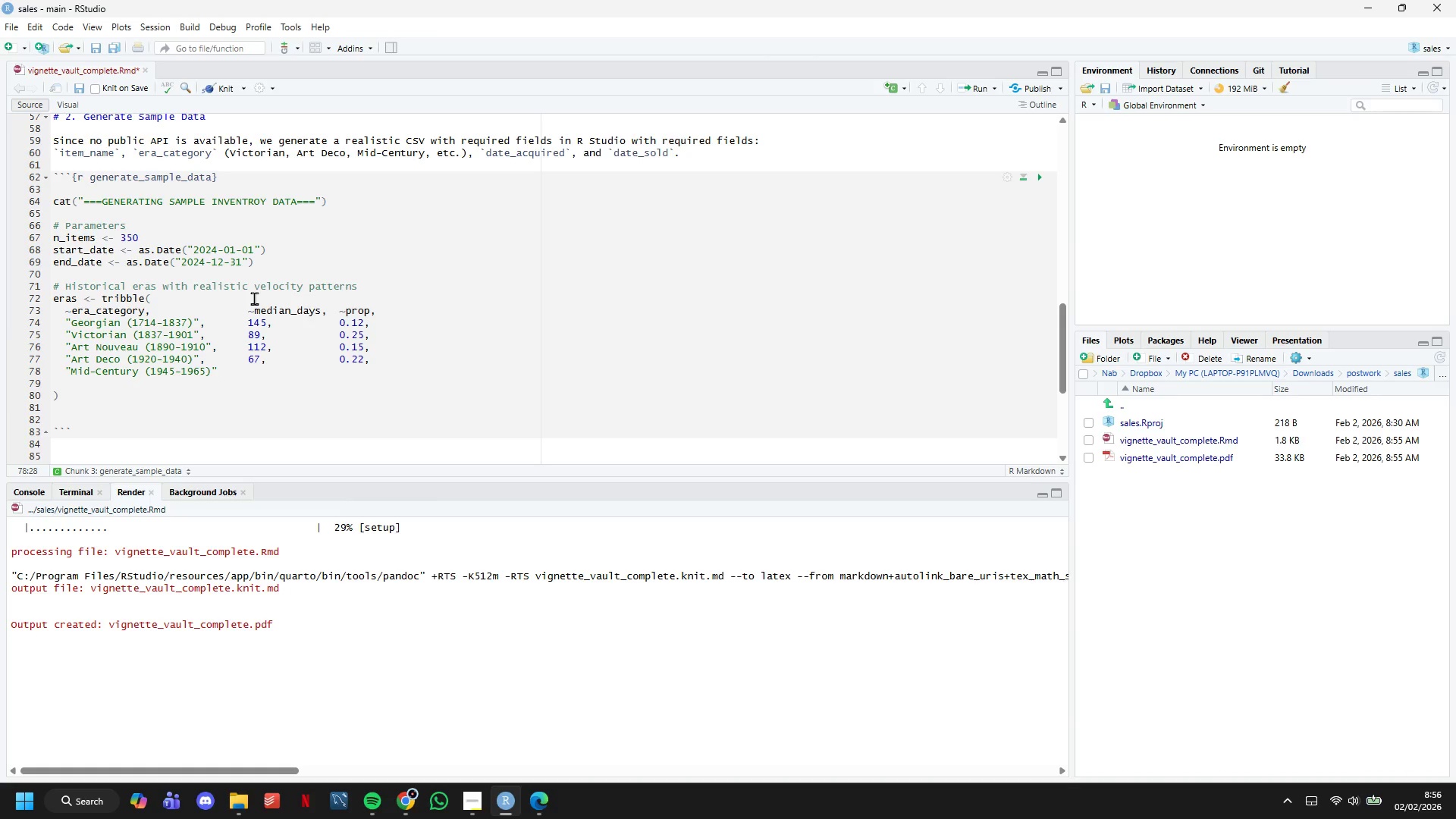 
type(,     )
key(Backspace)
type(54,     0.26)
 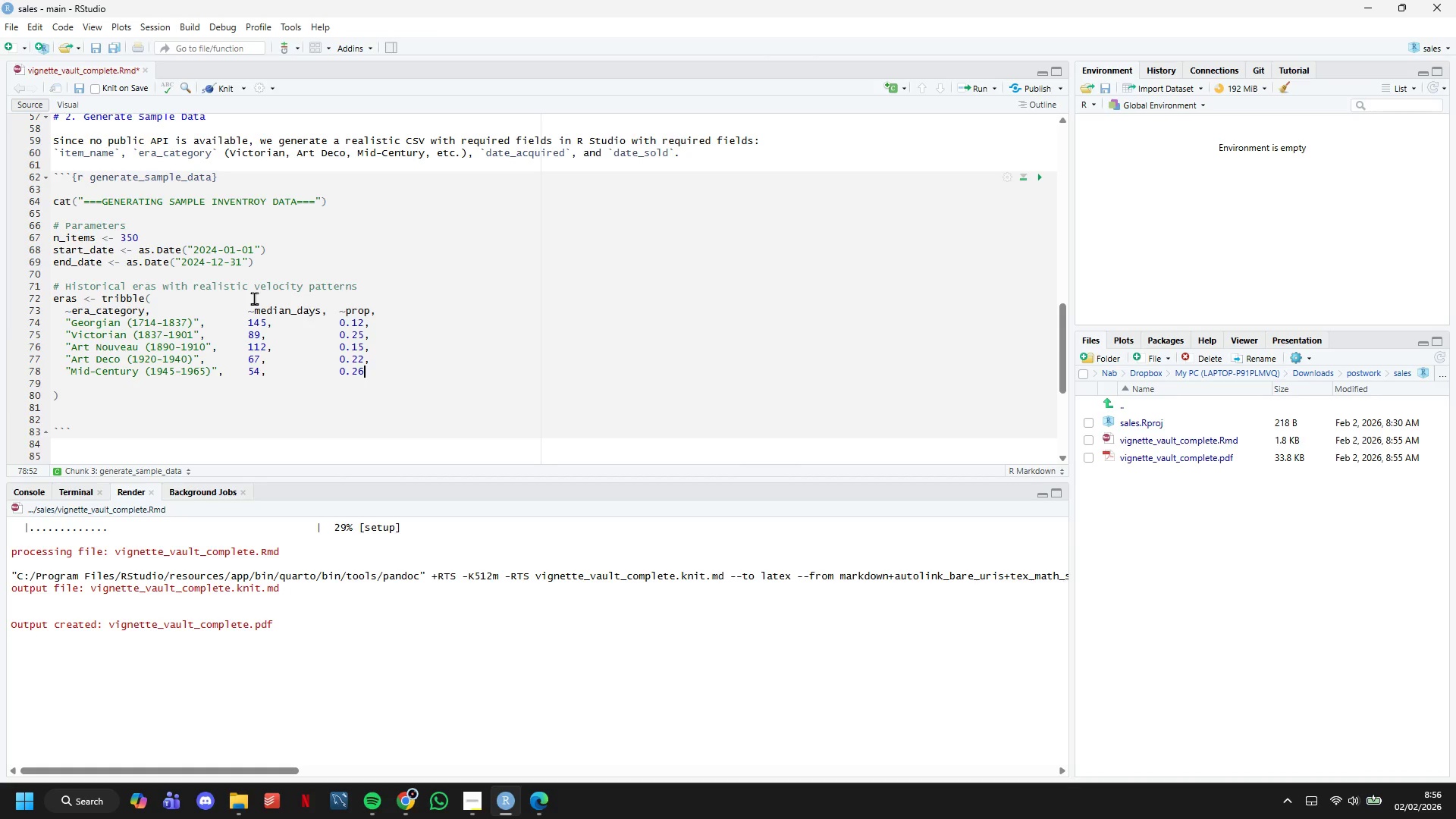 
key(ArrowDown)
 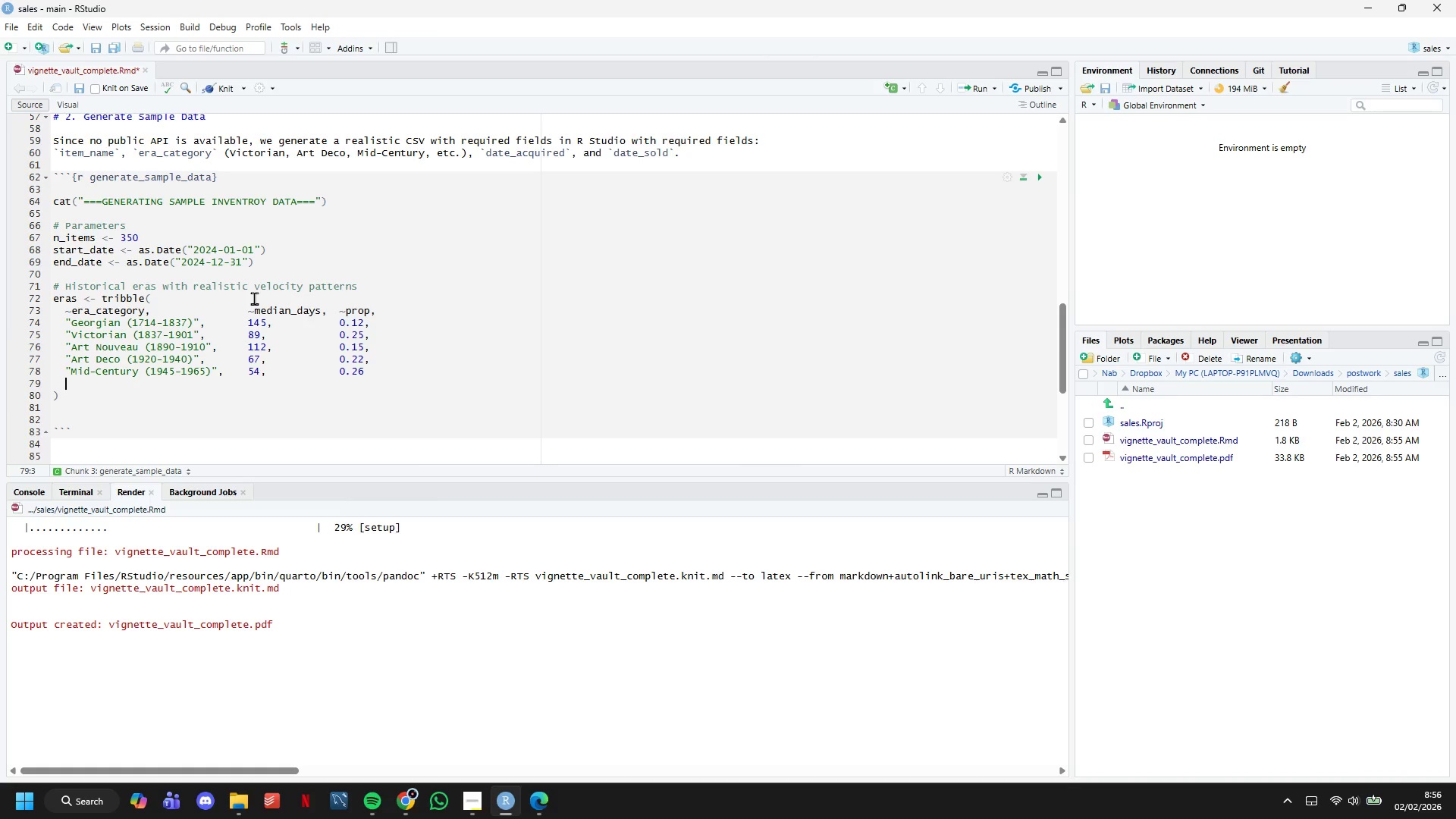 
key(ArrowDown)
 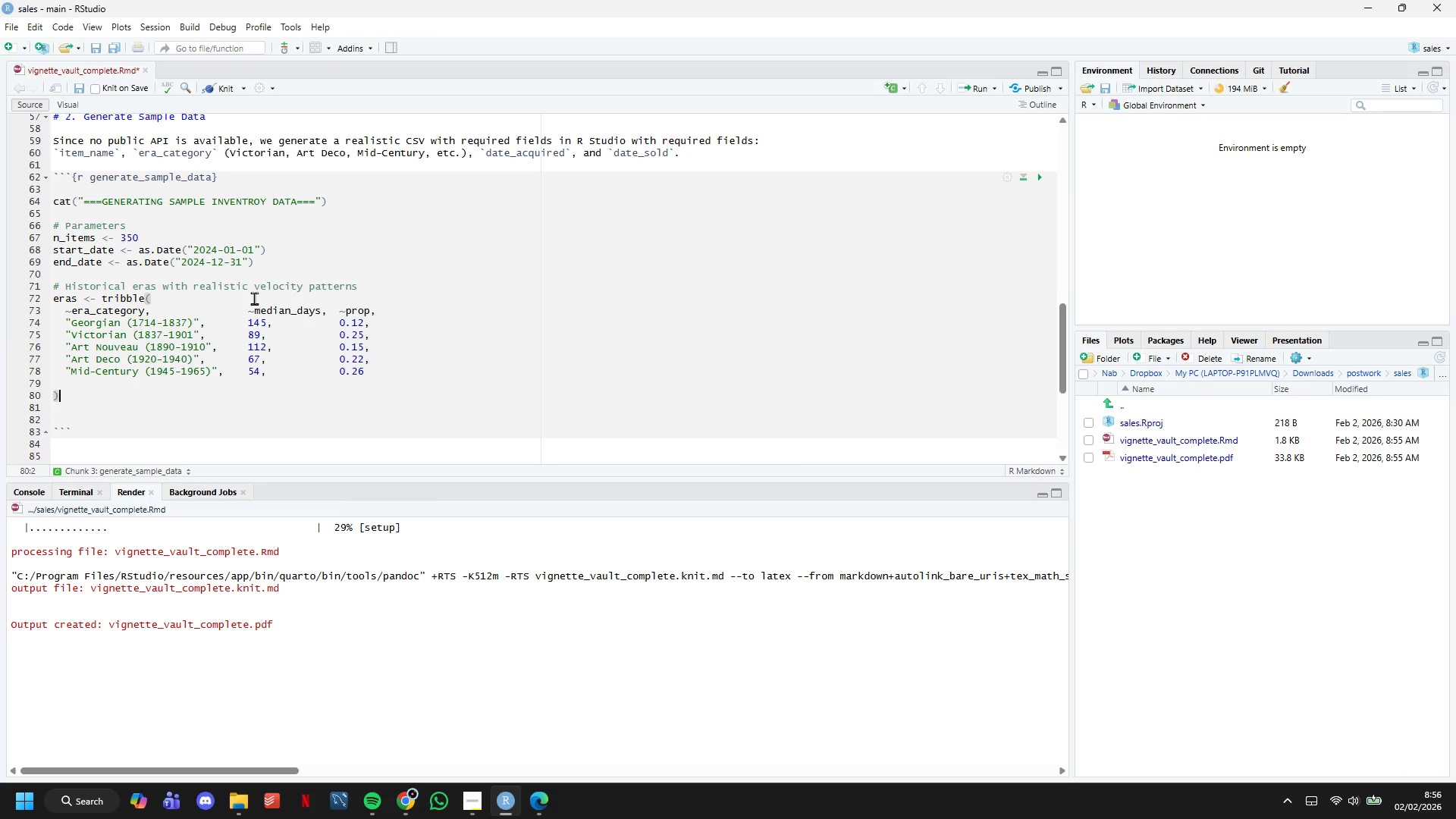 
key(Enter)
 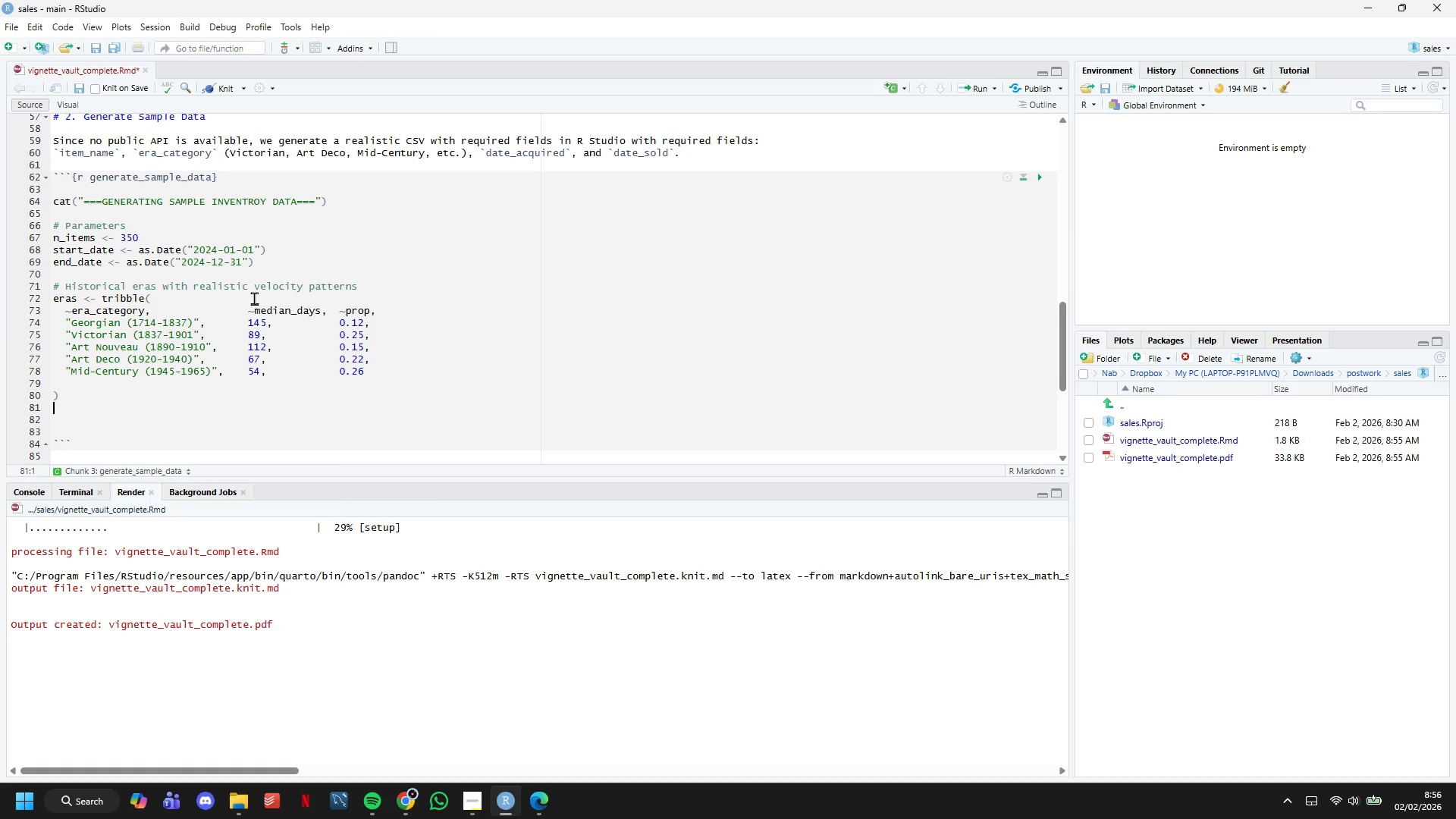 
key(Enter)
 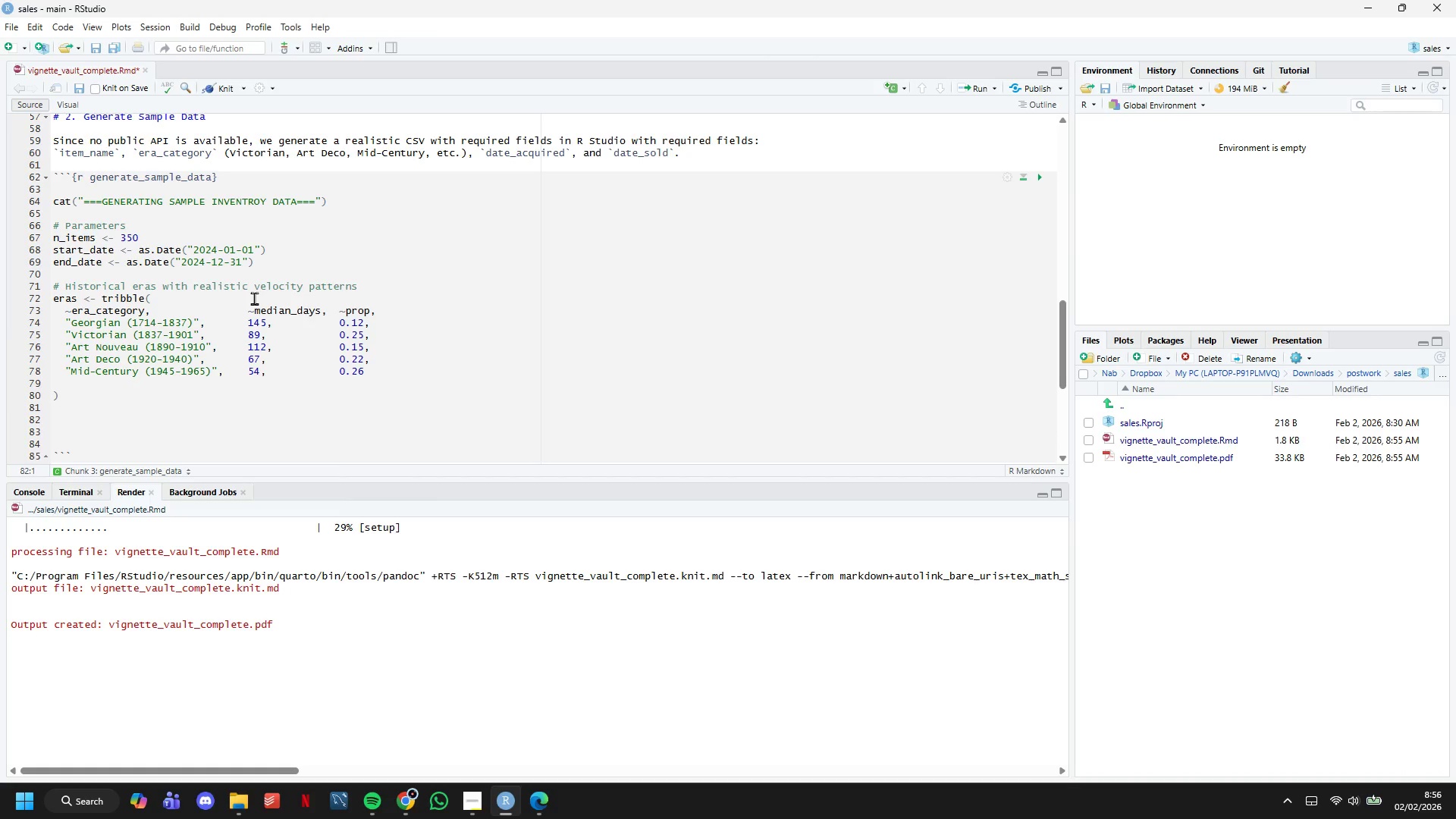 
scroll: coordinate [242, 291], scroll_direction: down, amount: 1.0
 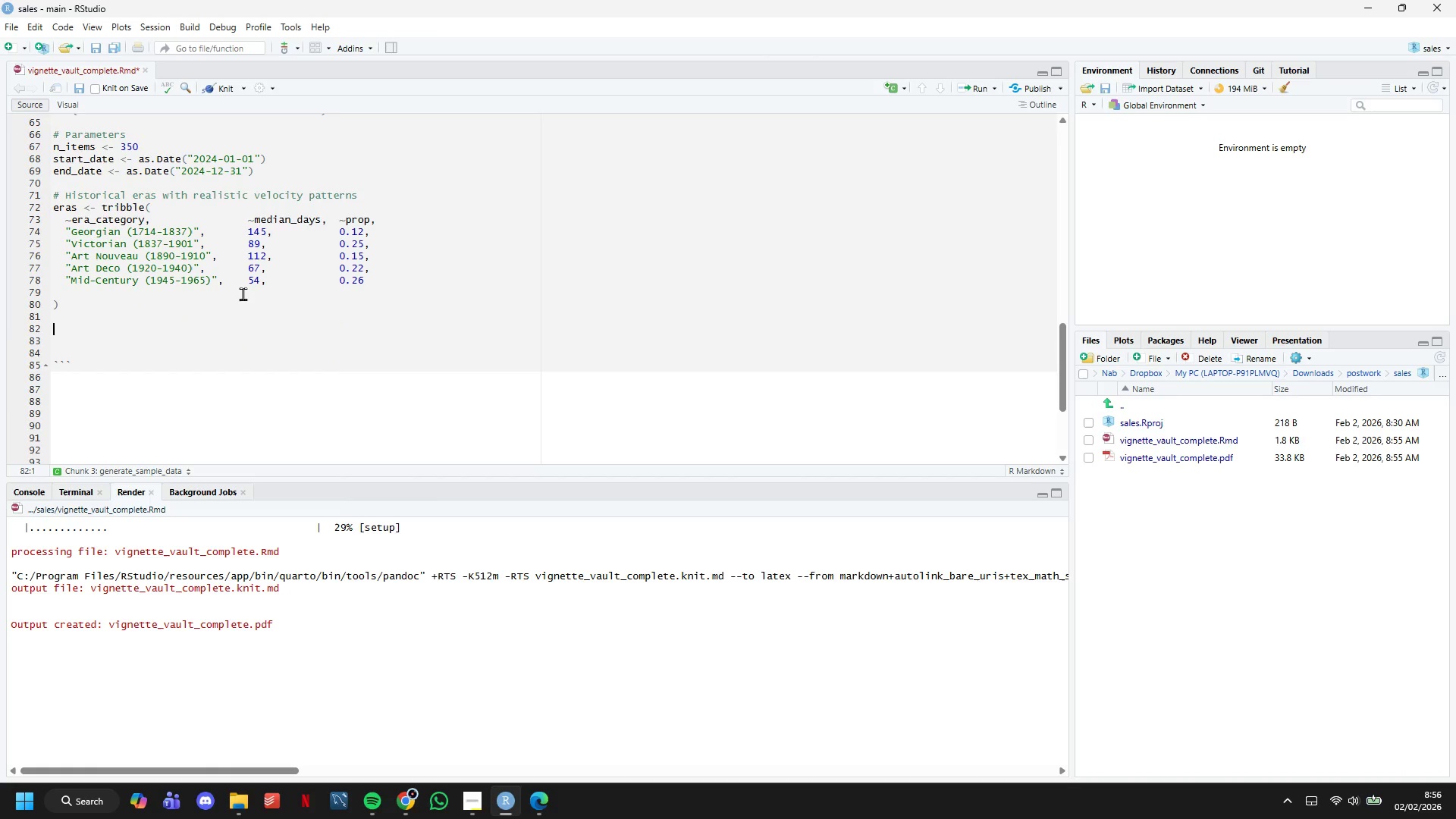 
type(# Item catalog by ear)
key(Backspace)
key(Backspace)
type(ra)
 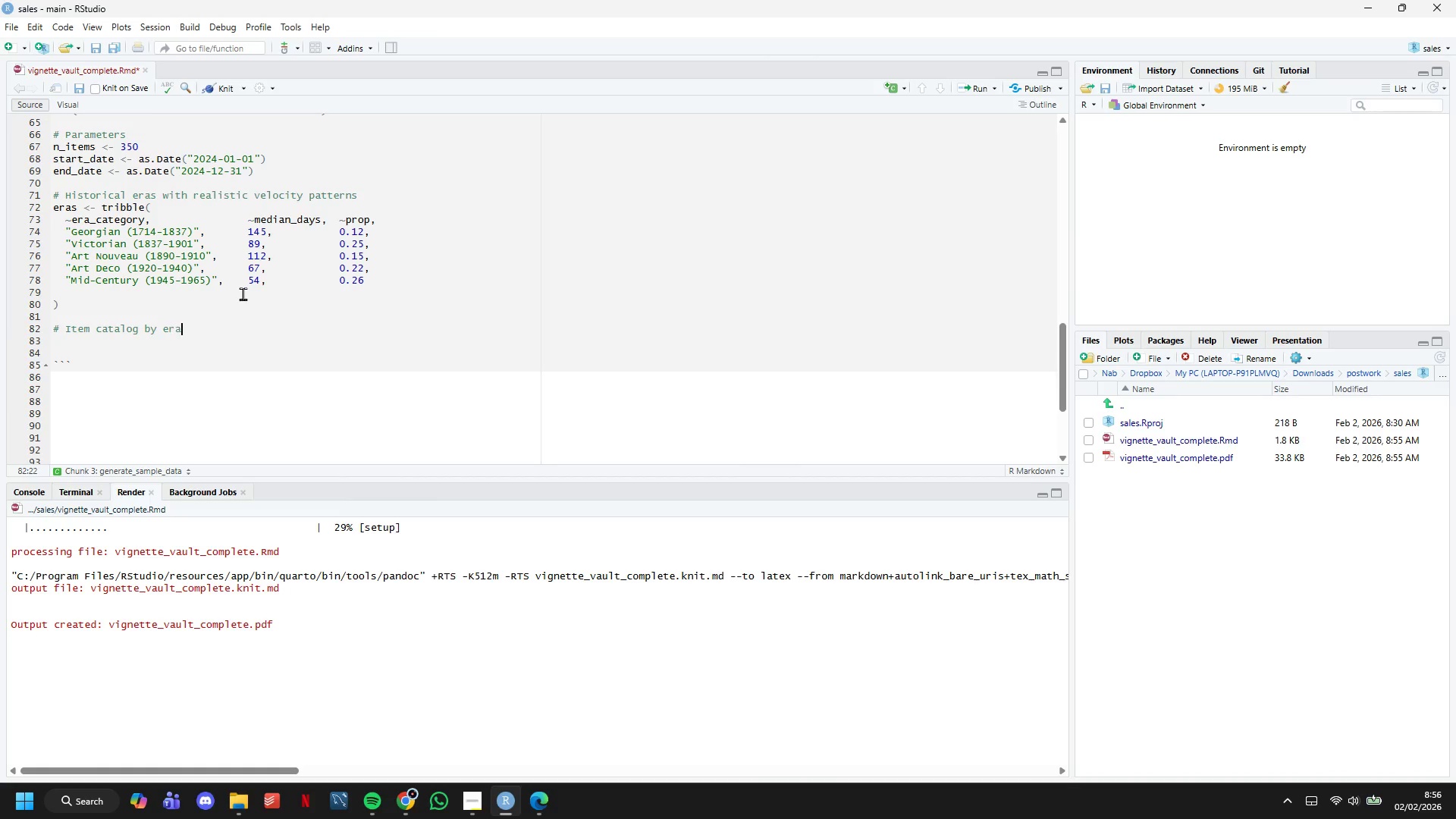 
key(Enter)
 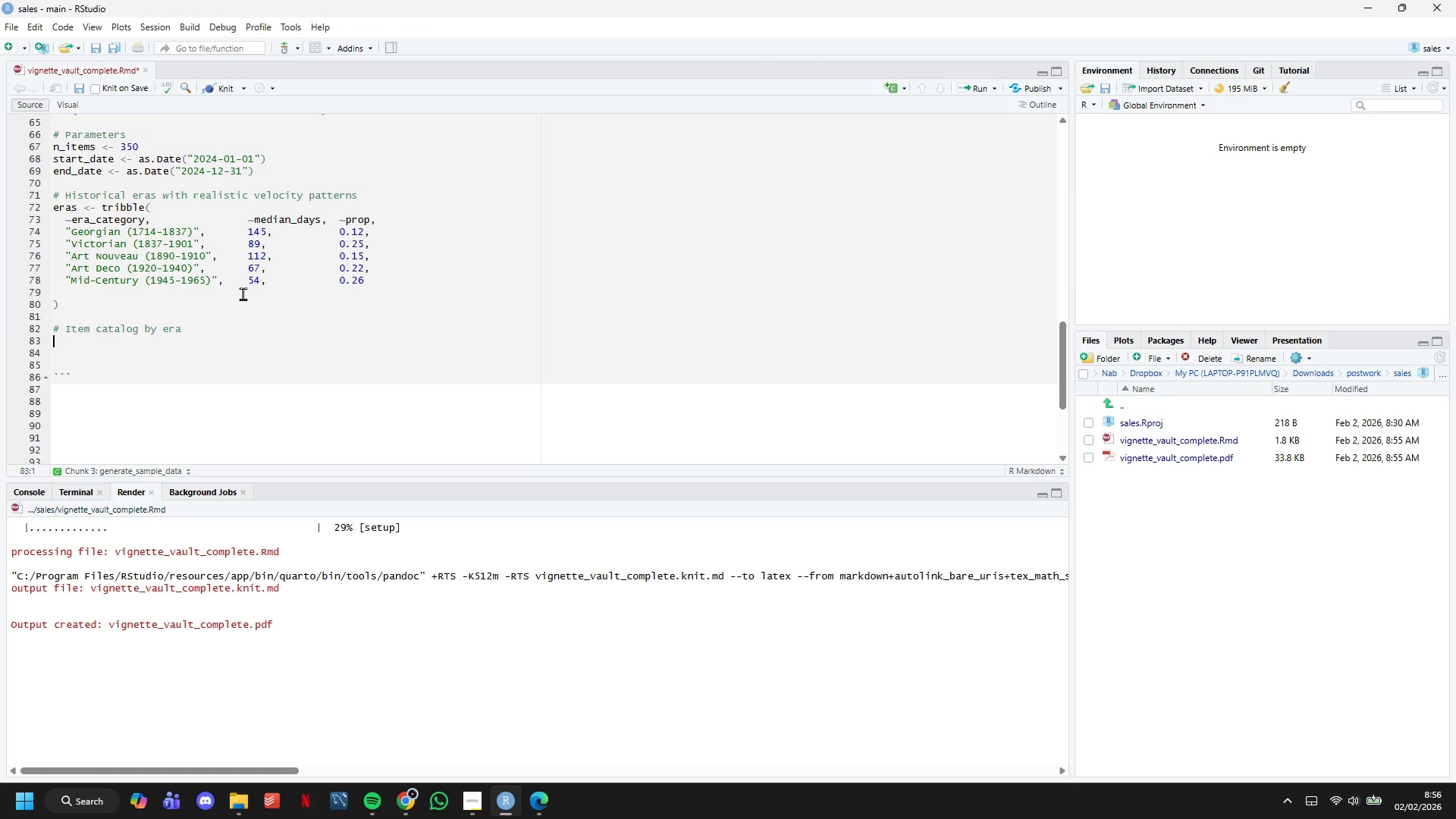 
type(items_by_era <- list()
 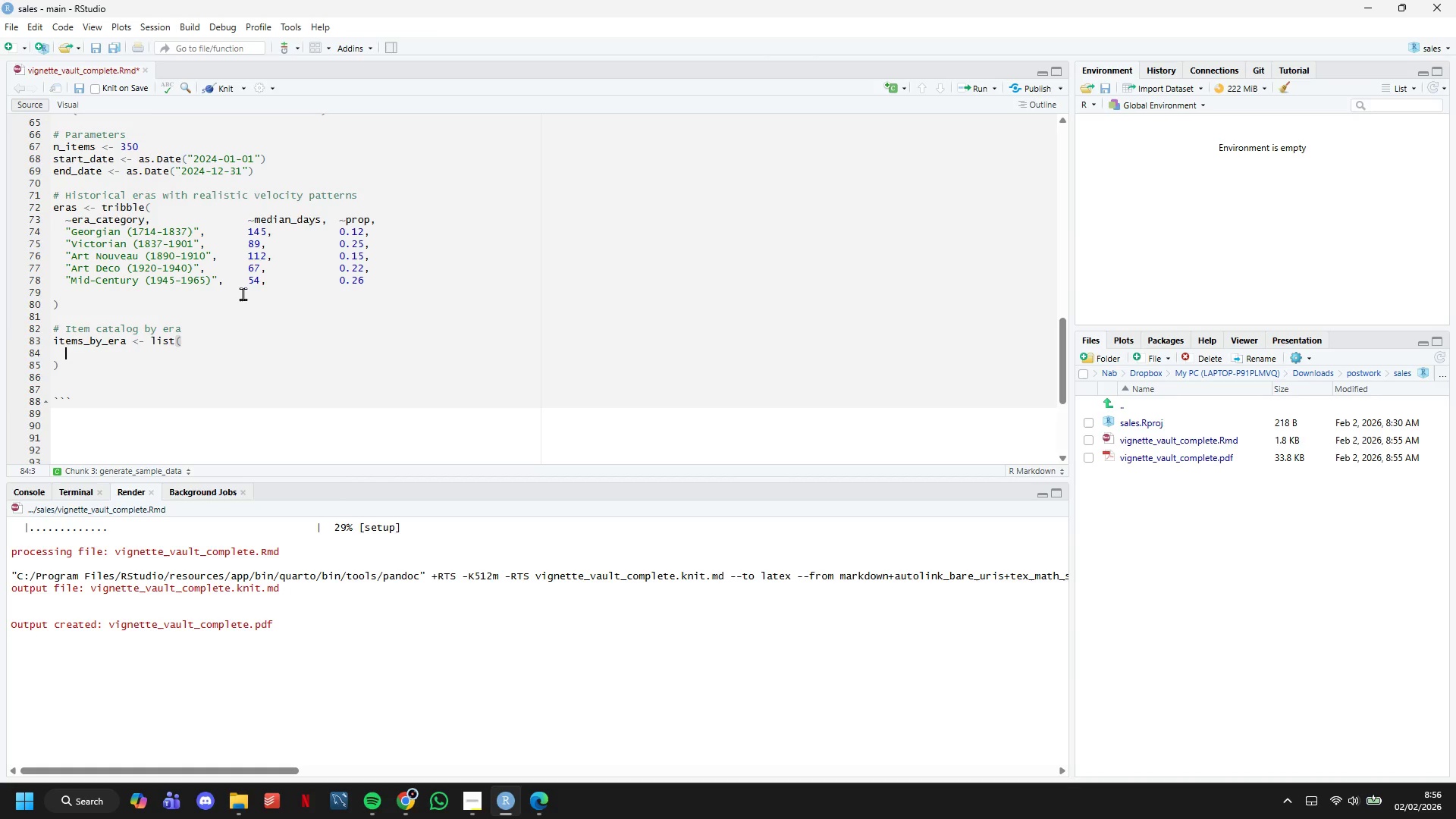 
key(Enter)
 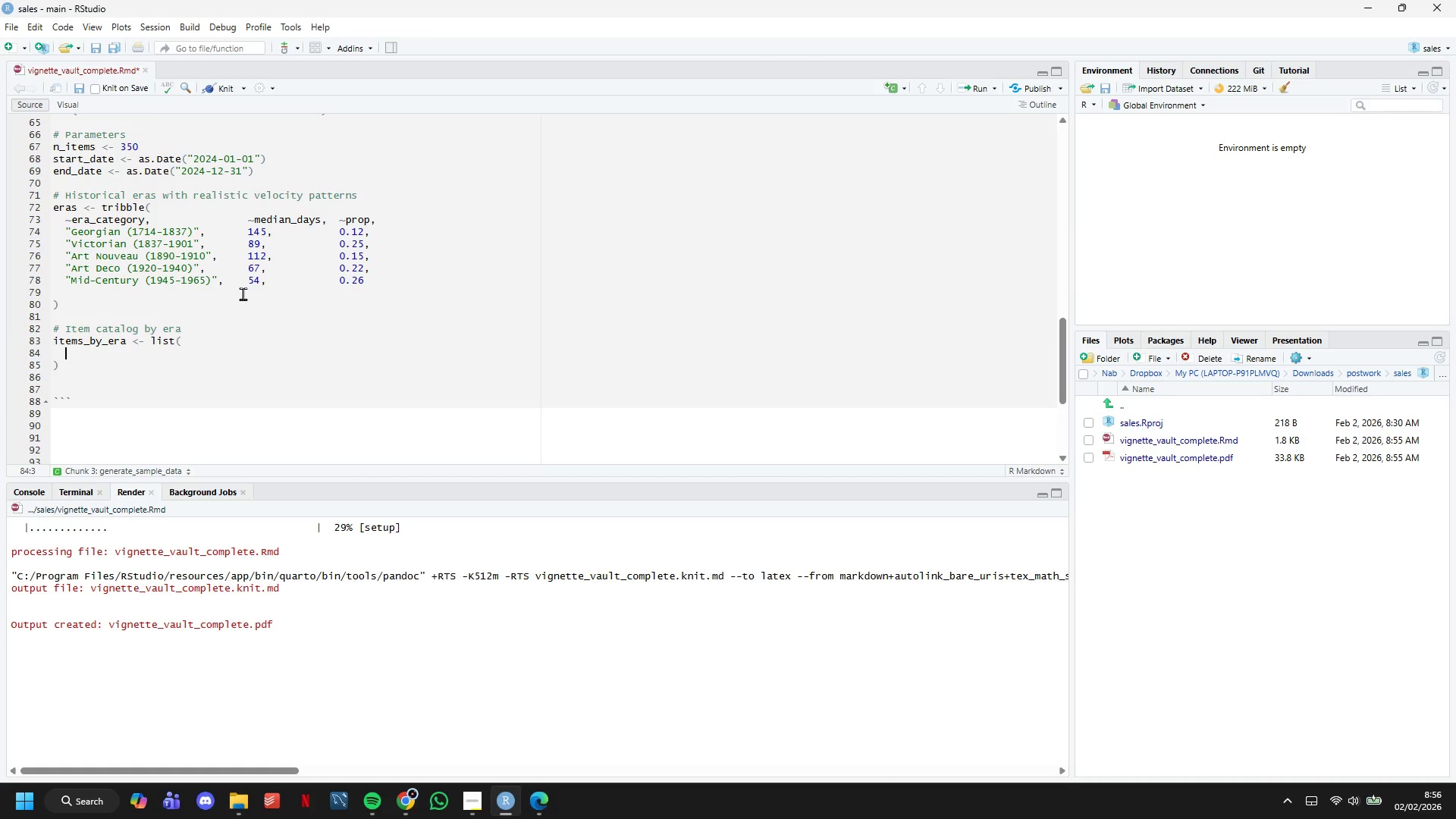 
type("Goer)
key(Backspace)
key(Backspace)
key(Backspace)
type(eorgian (1714-1837))
 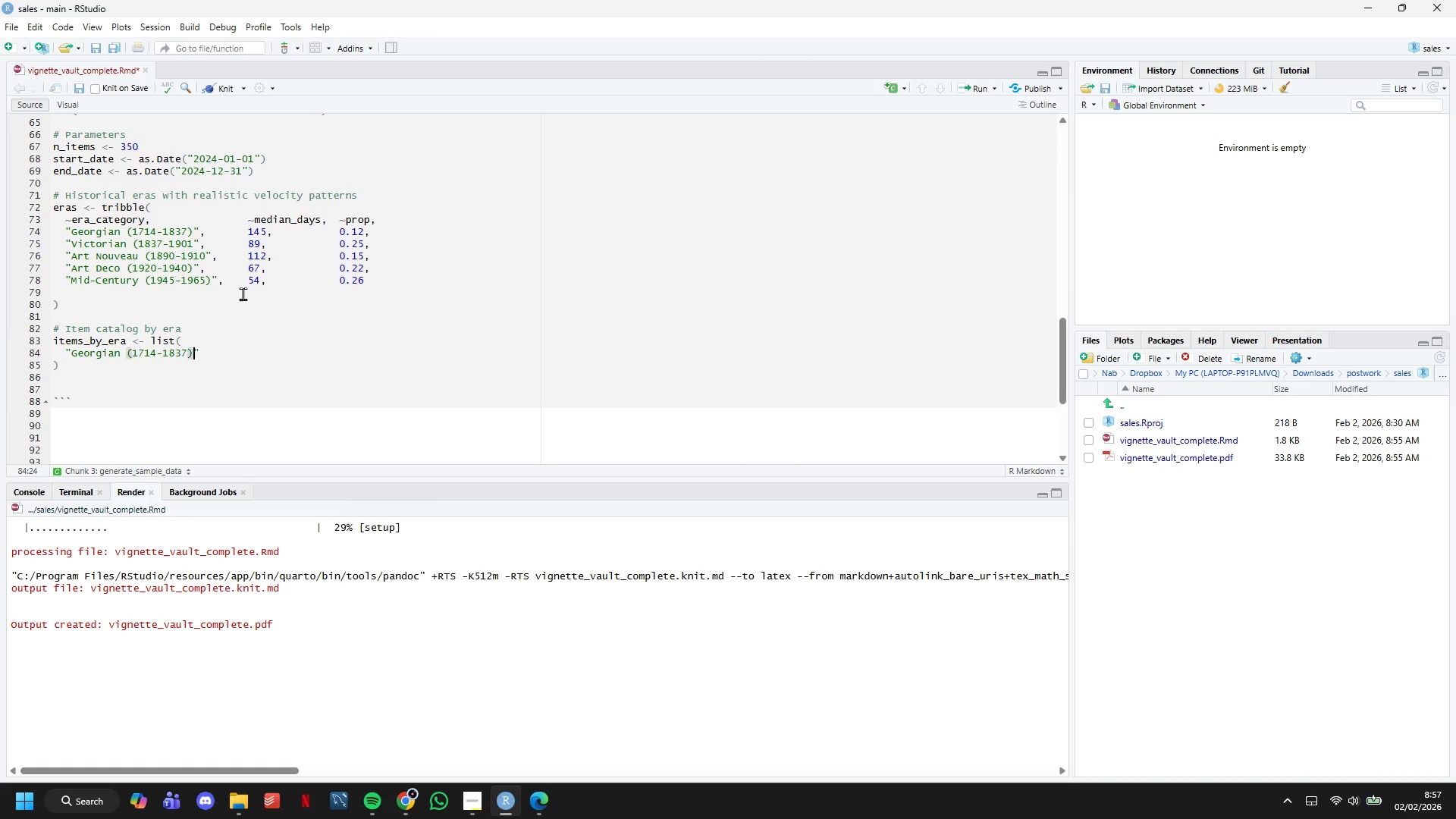 
key(ArrowRight)
 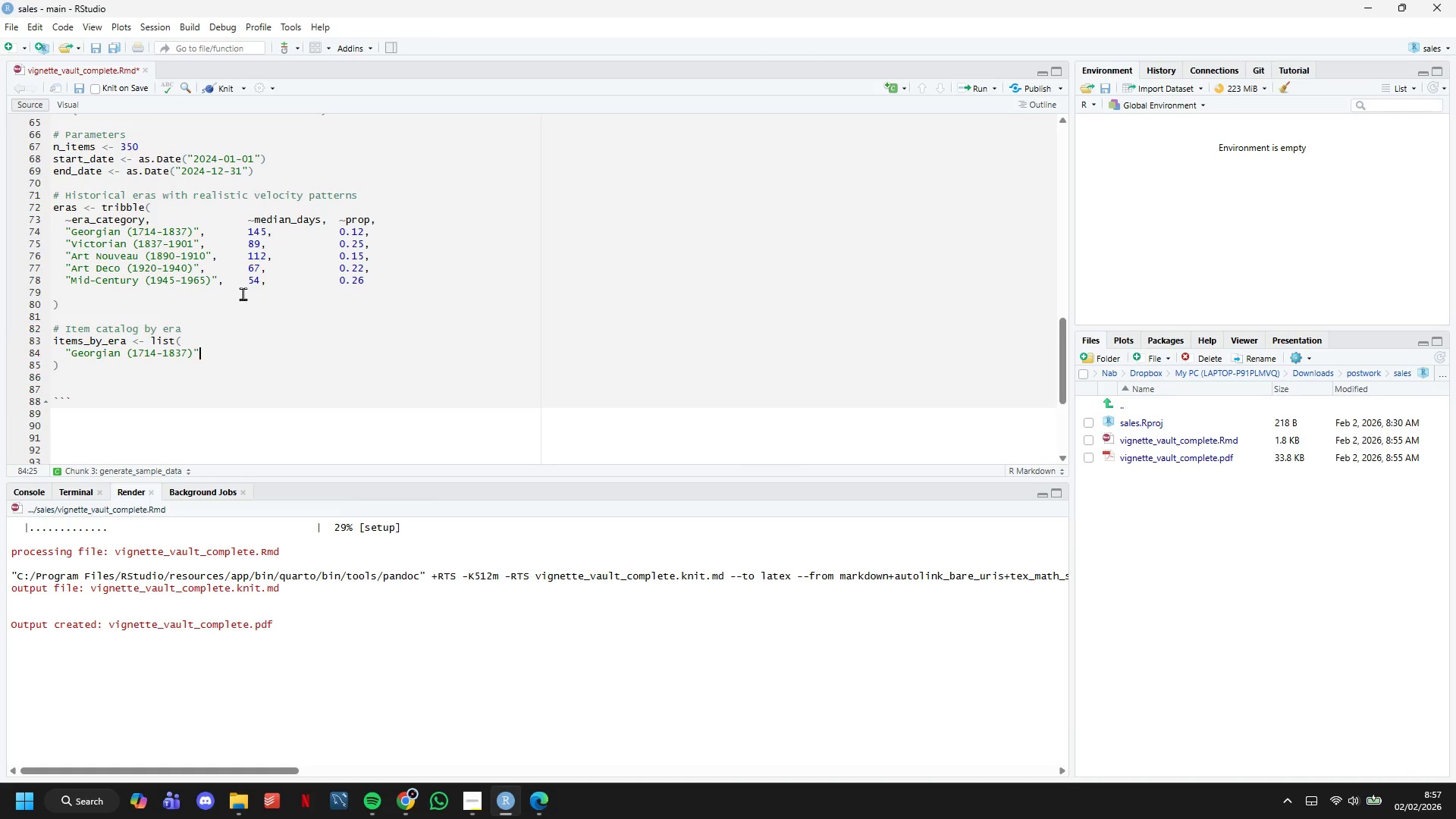 
key(Space)
 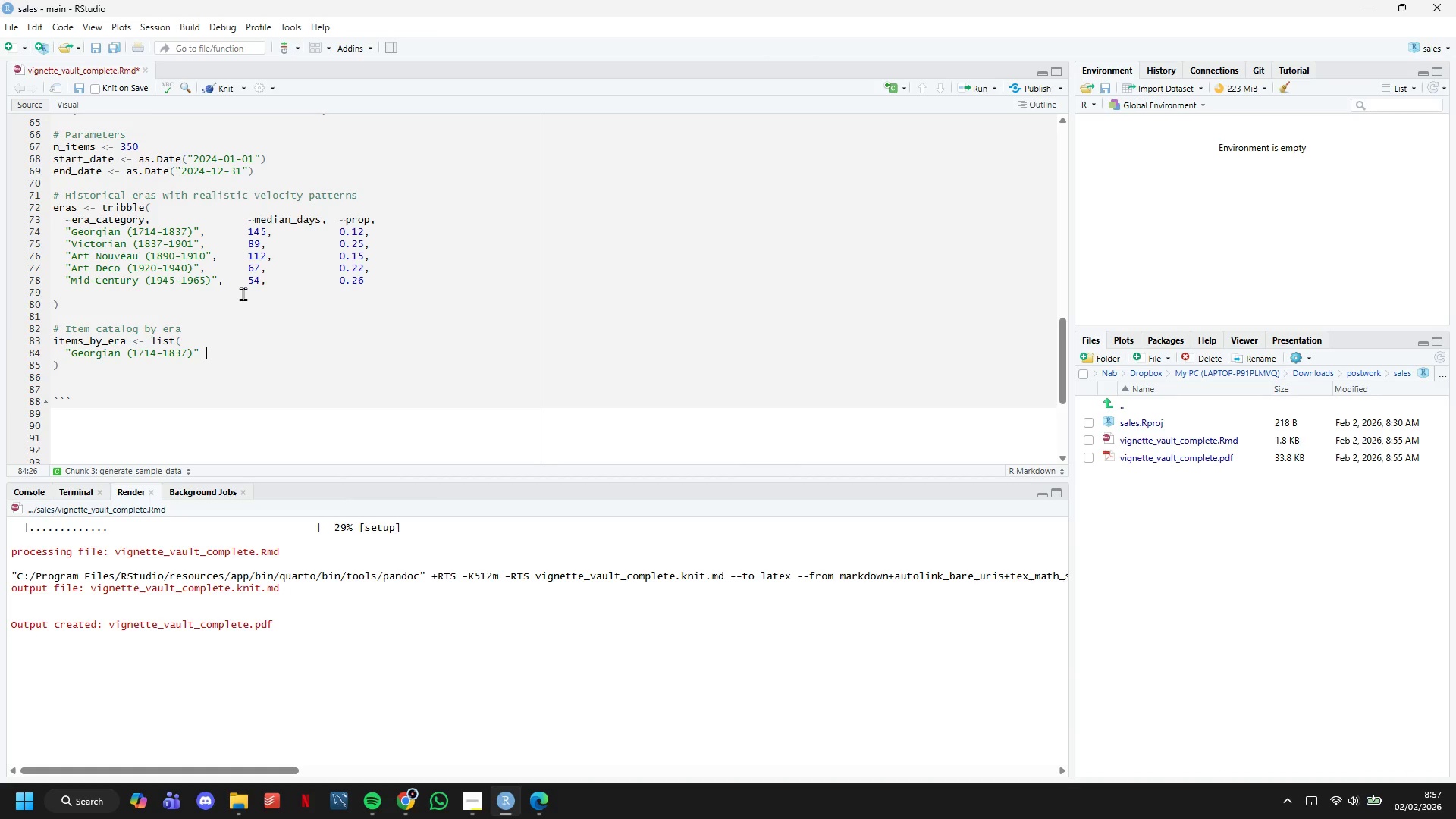 
key(Equal)
 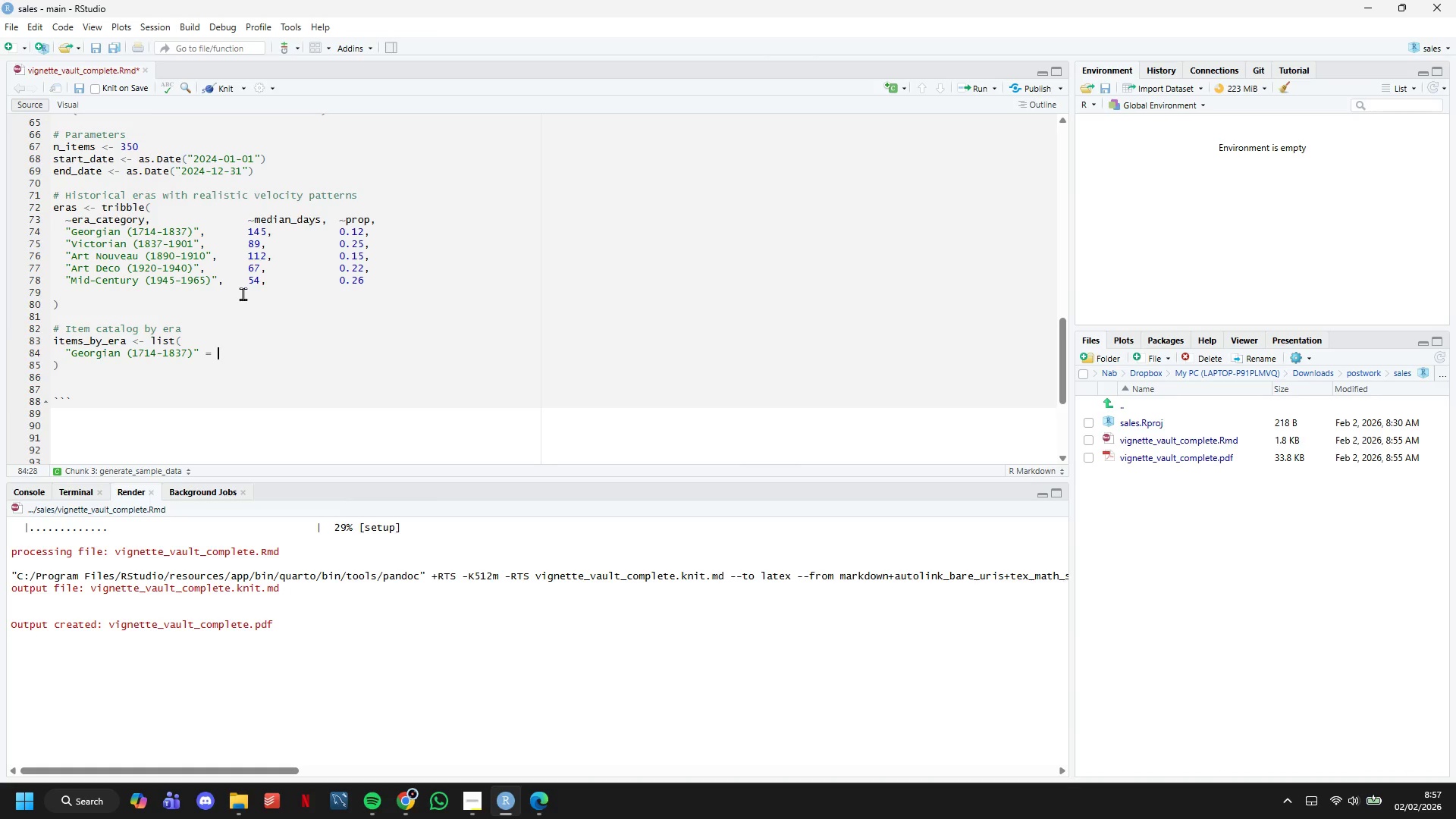 
key(Space)
 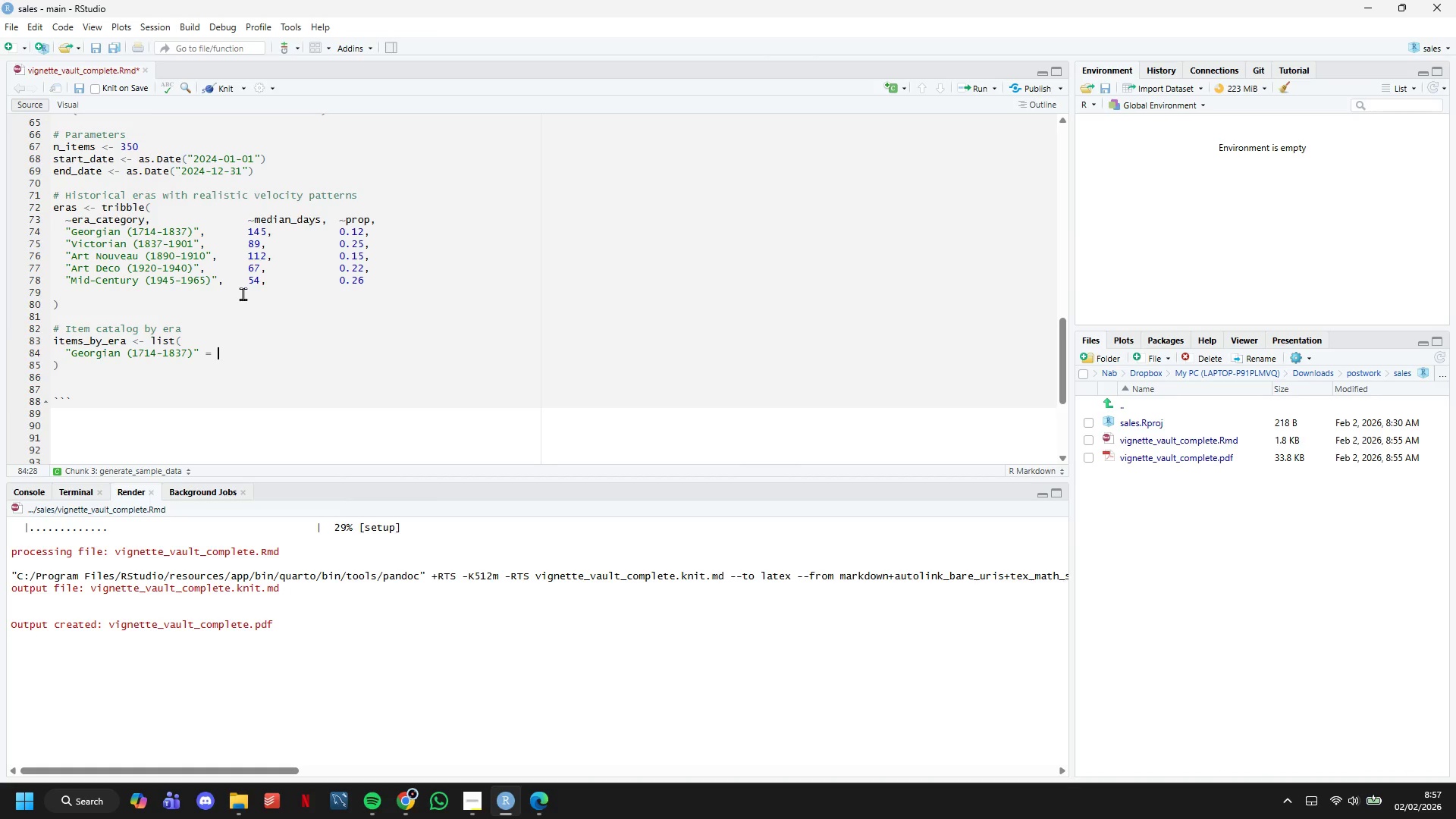 
key(C)
 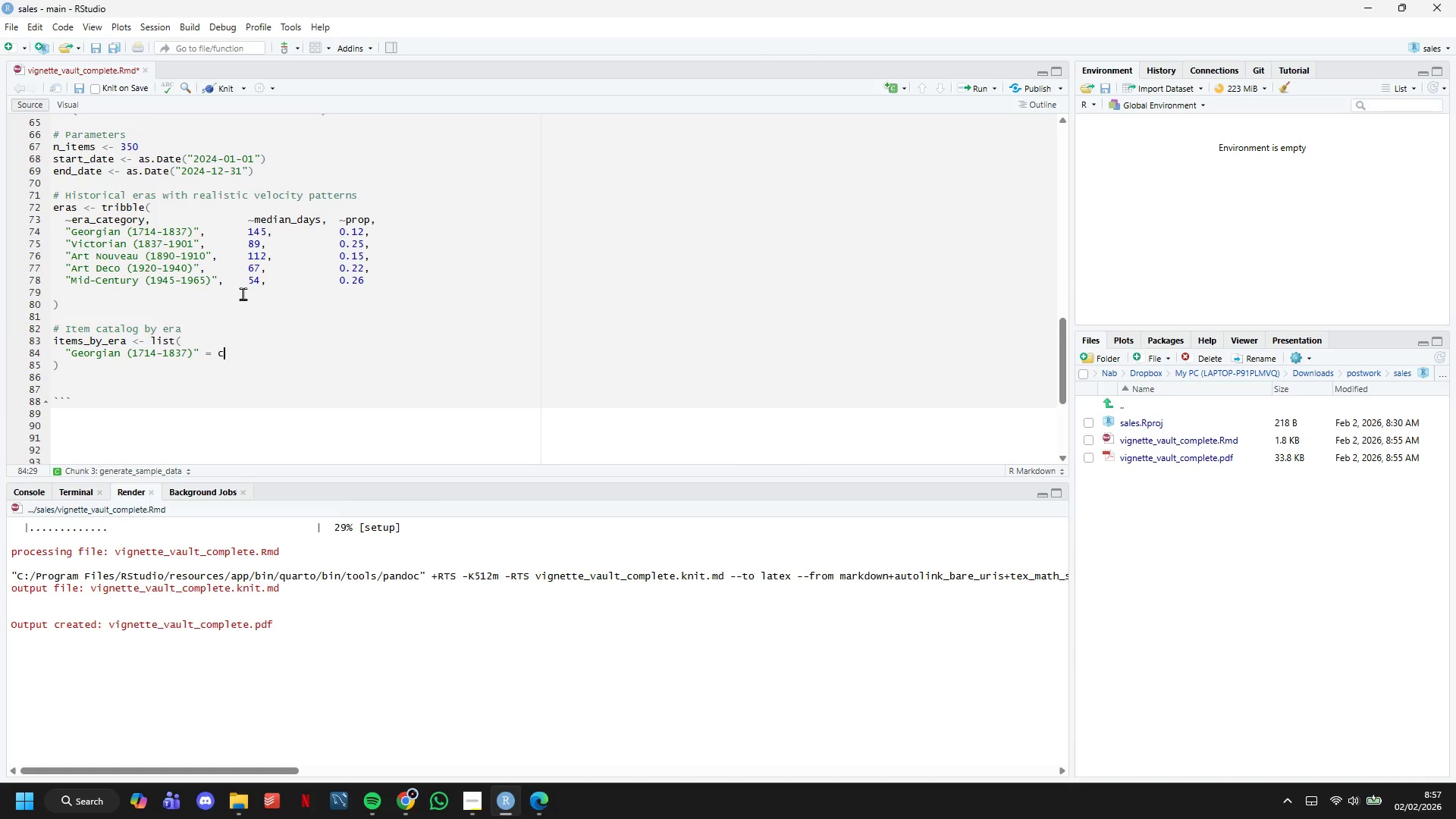 
key(Shift+ShiftLeft)
 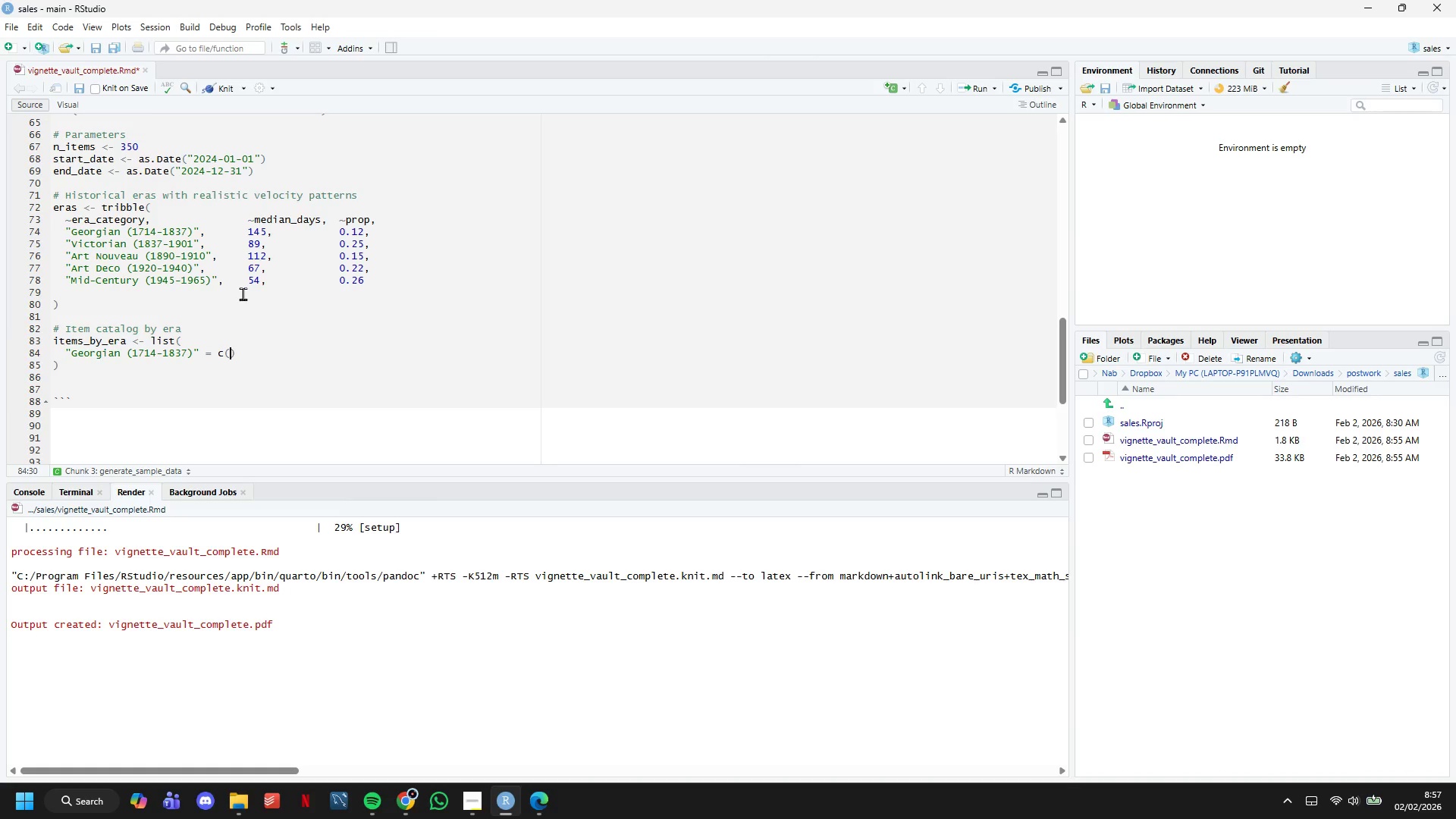 
key(Shift+9)
 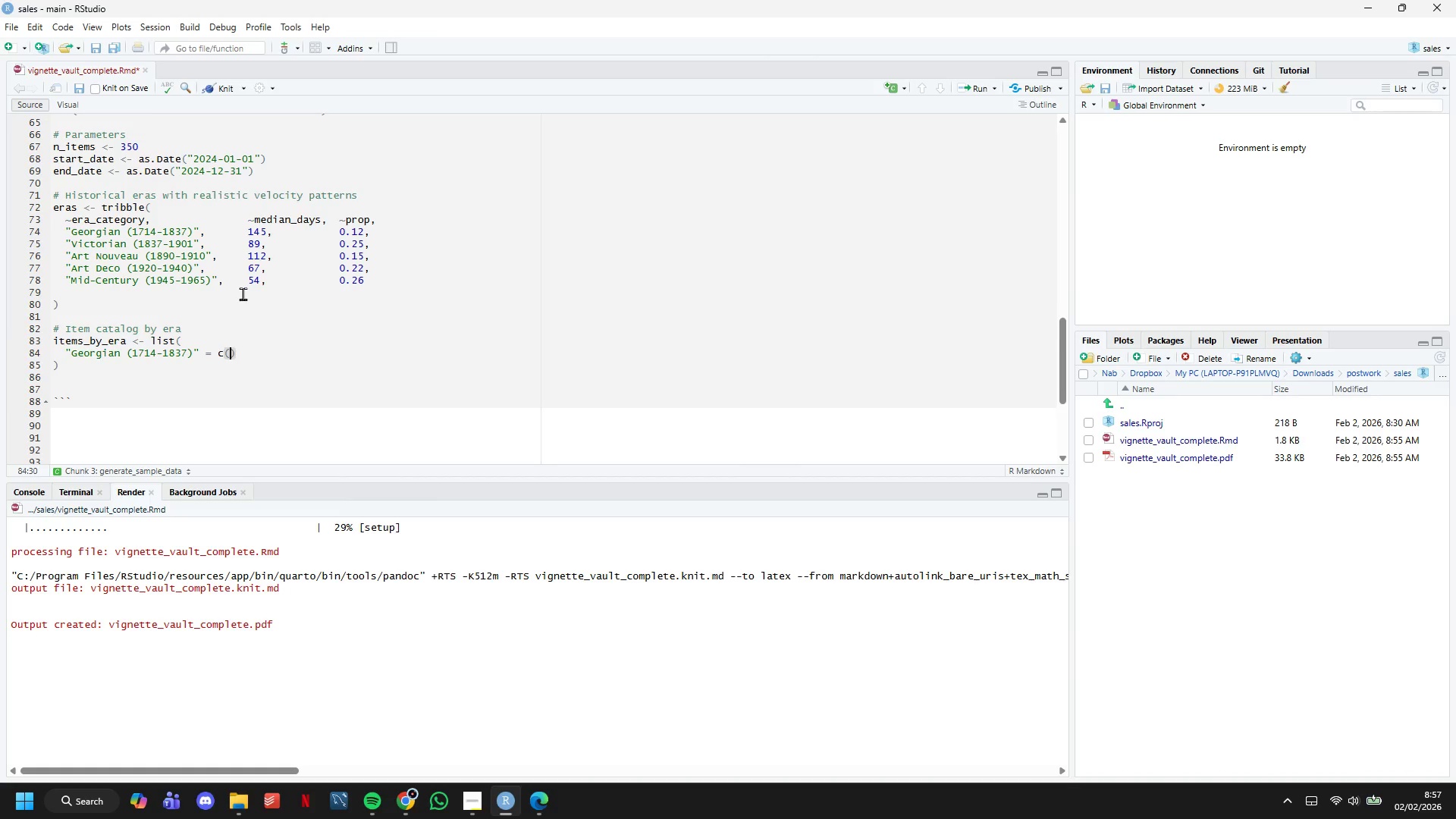 
key(Enter)
 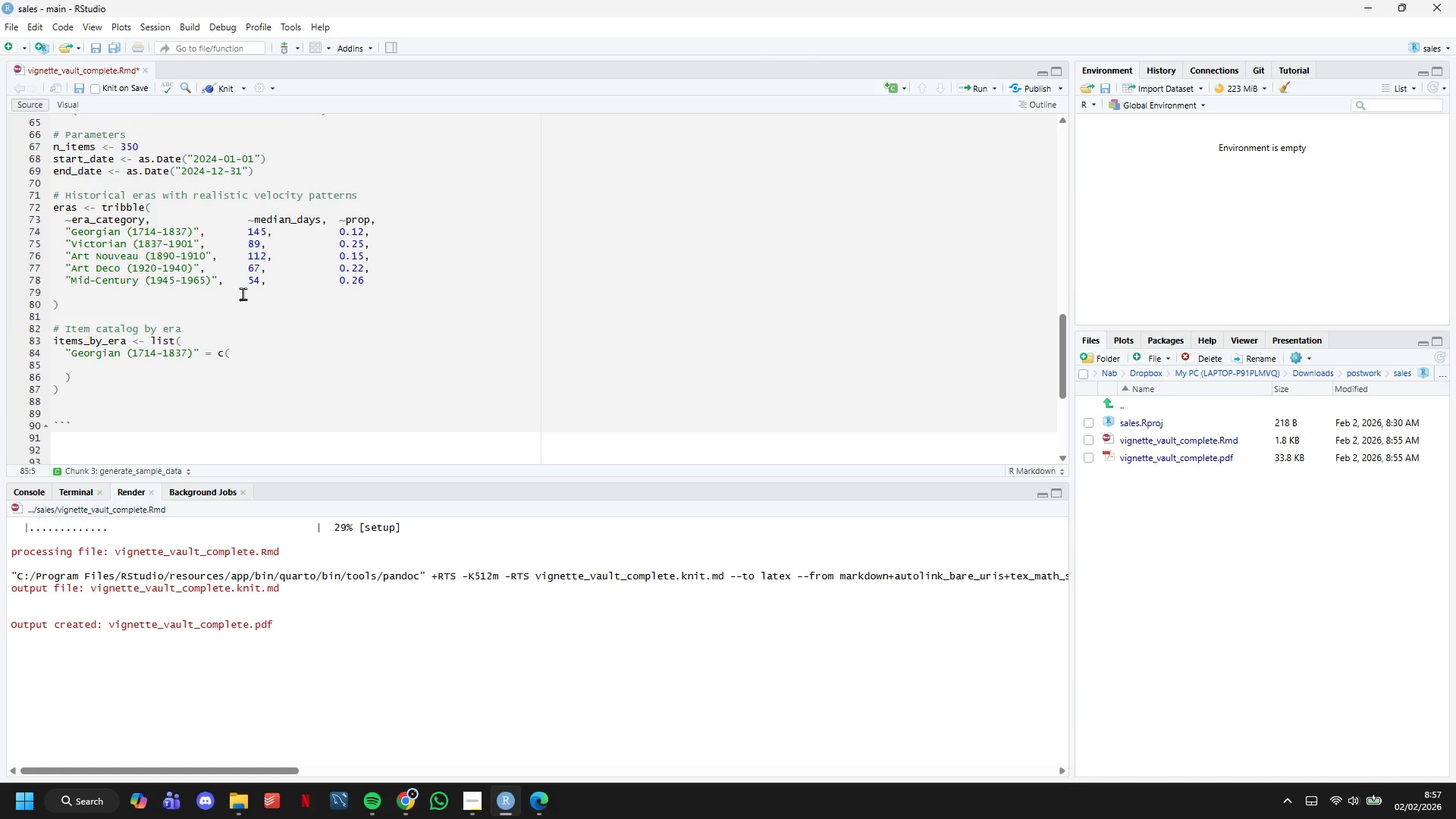 
type("Mahagony Writing Desk)
 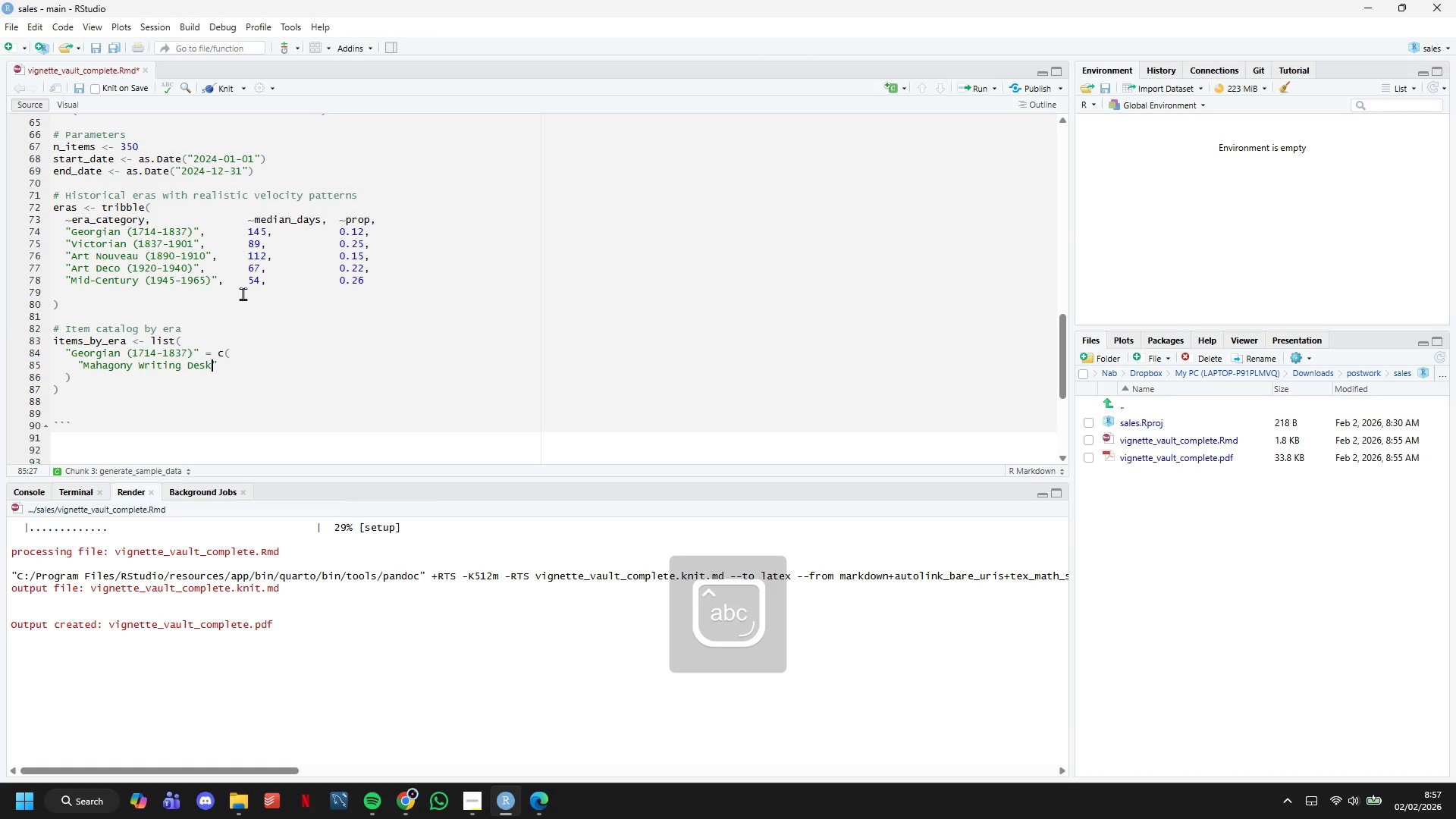 
key(ArrowRight)
 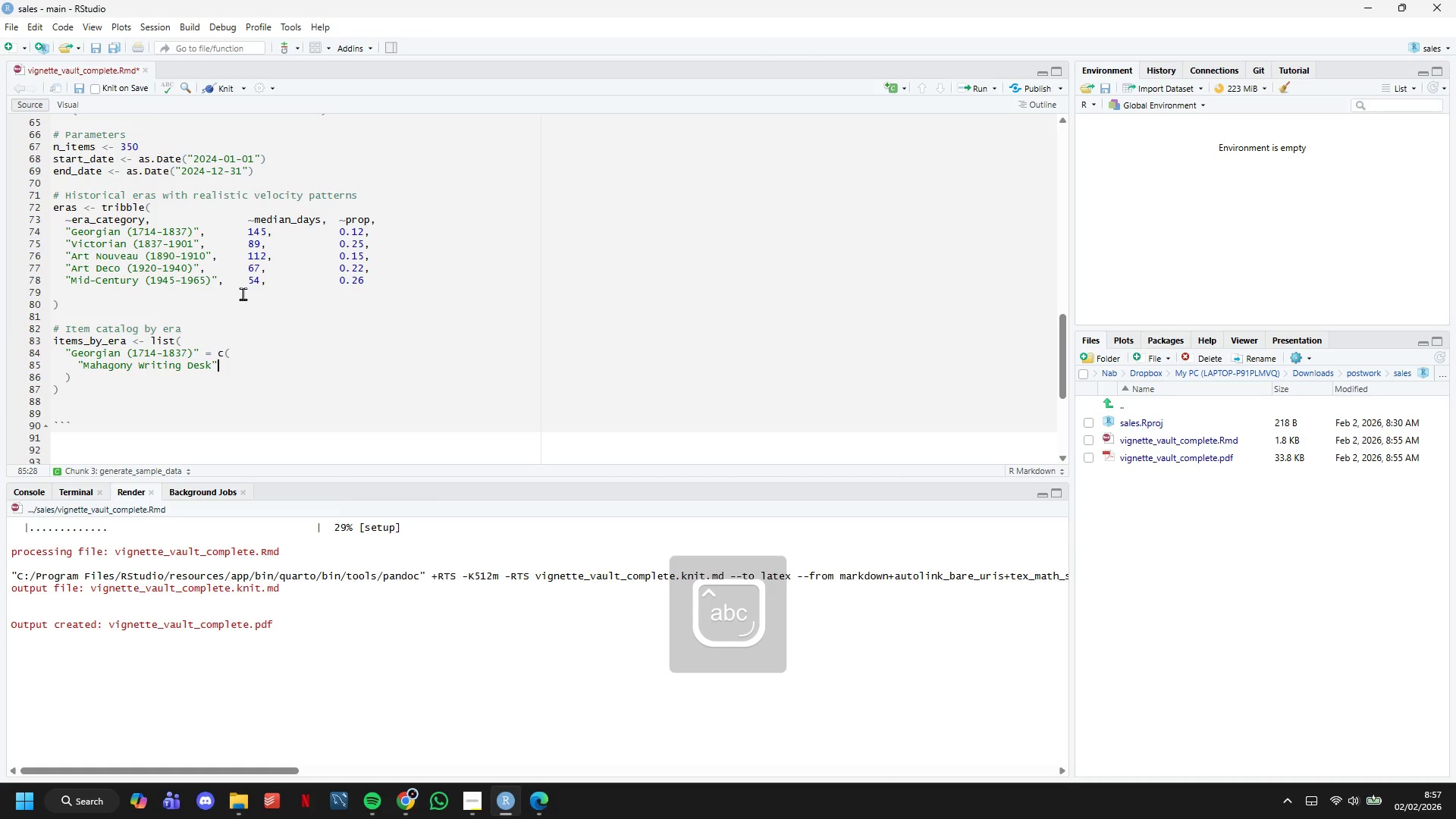 
type(, "Silber)
key(Backspace)
key(Backspace)
key(Backspace)
type(ver Tea Service)
 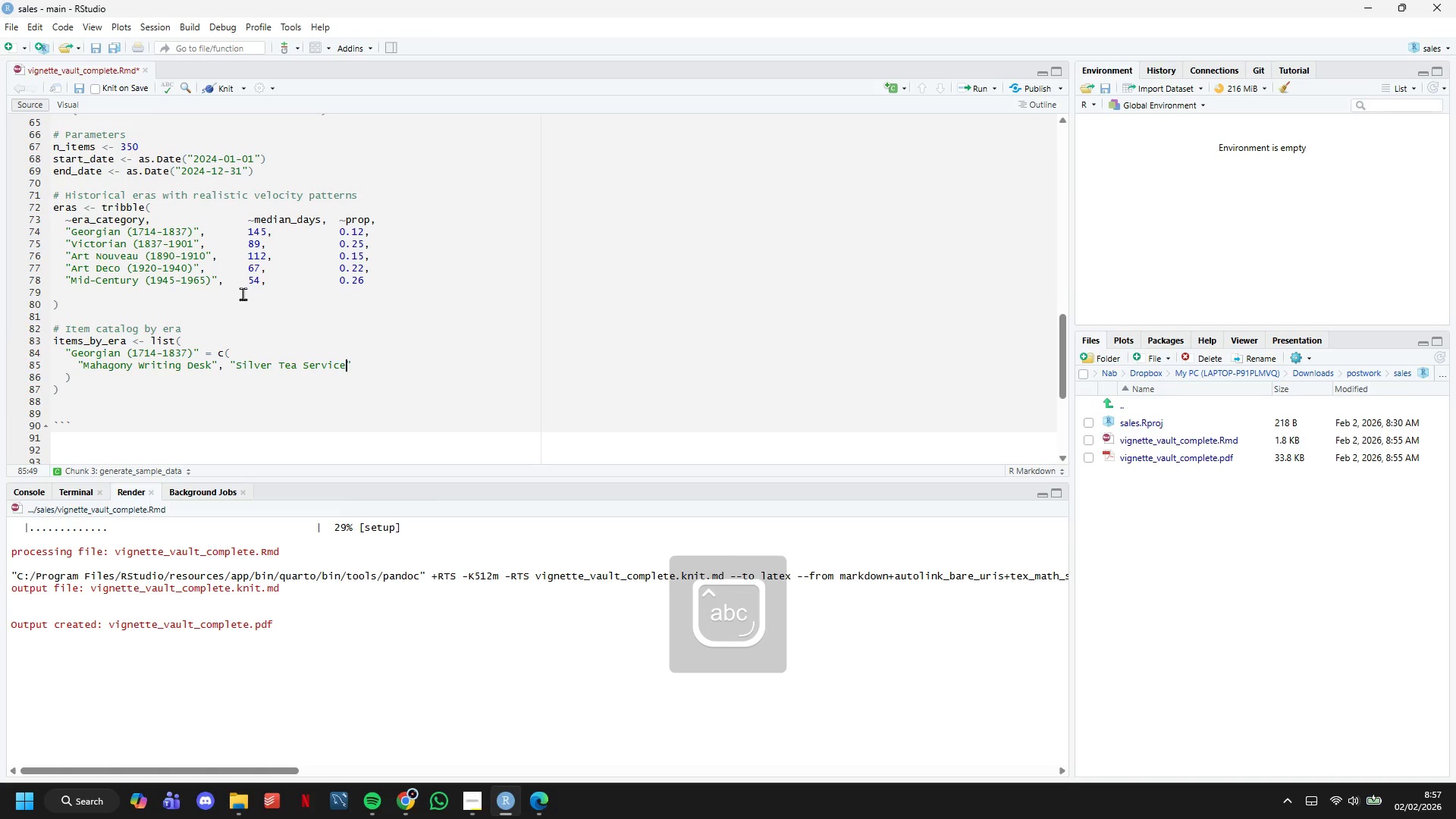 
key(ArrowRight)
 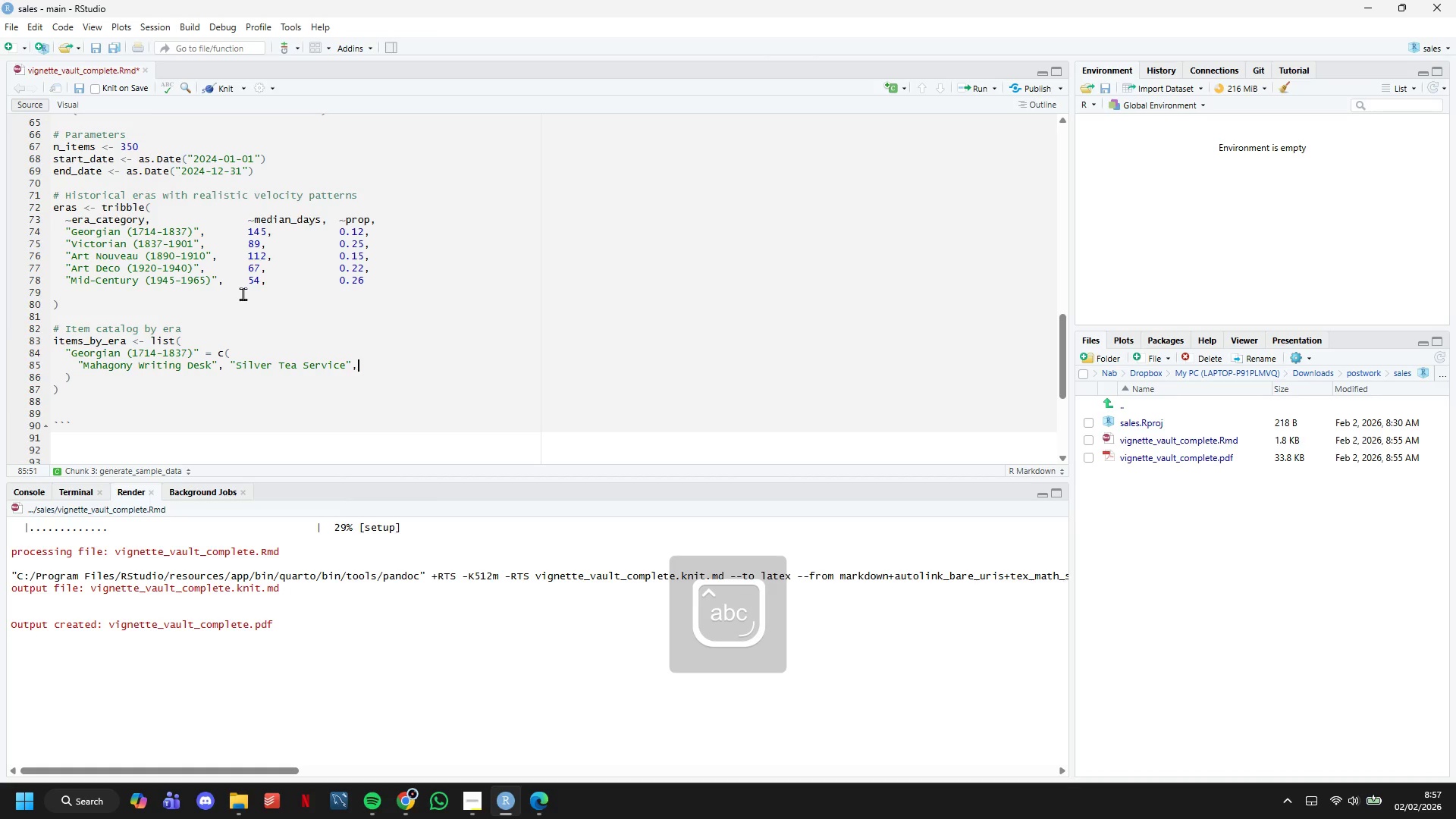 
type(, "Chi)
 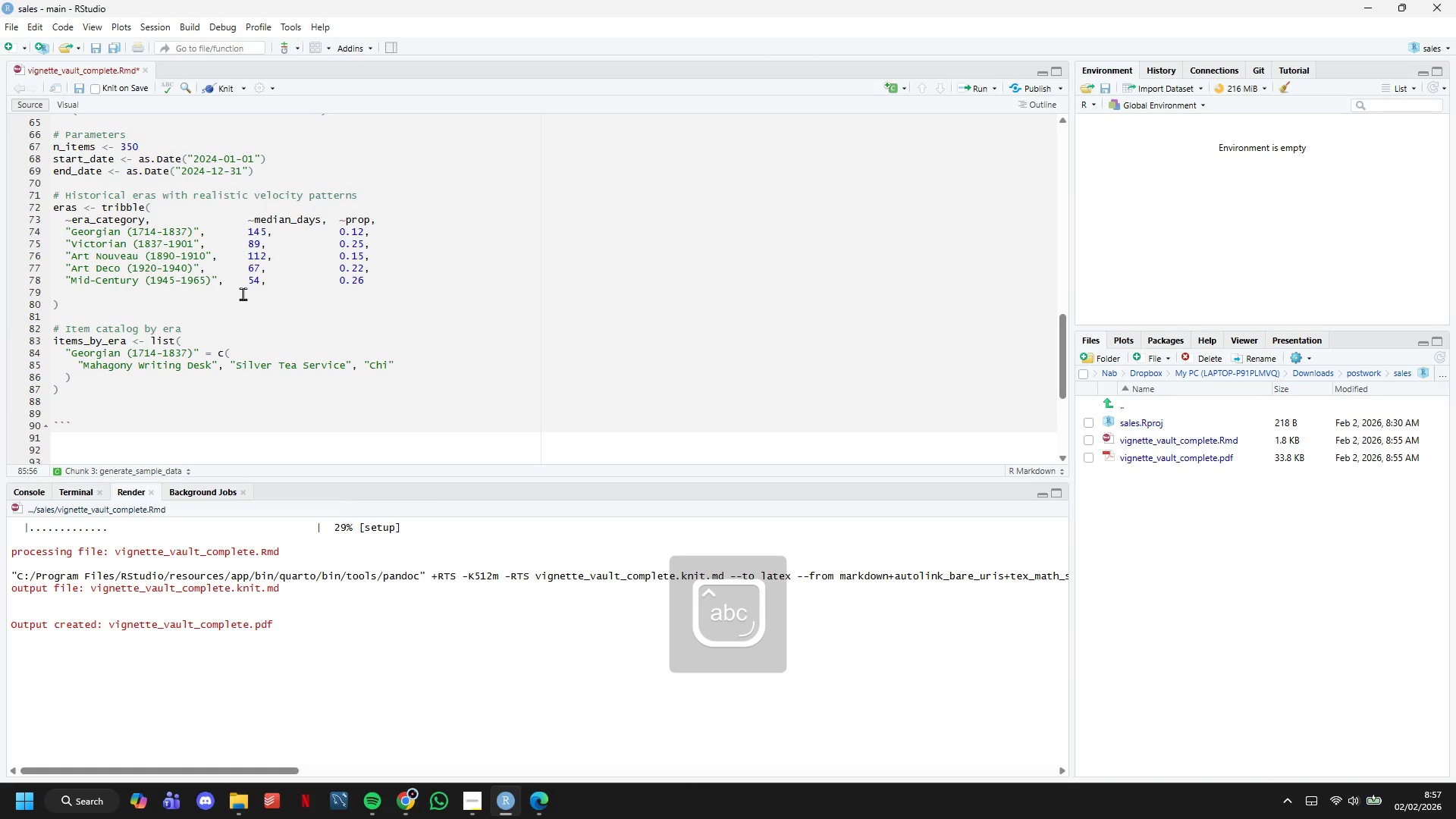 
type(ppendale Cah)
key(Backspace)
key(Backspace)
type(hair)
 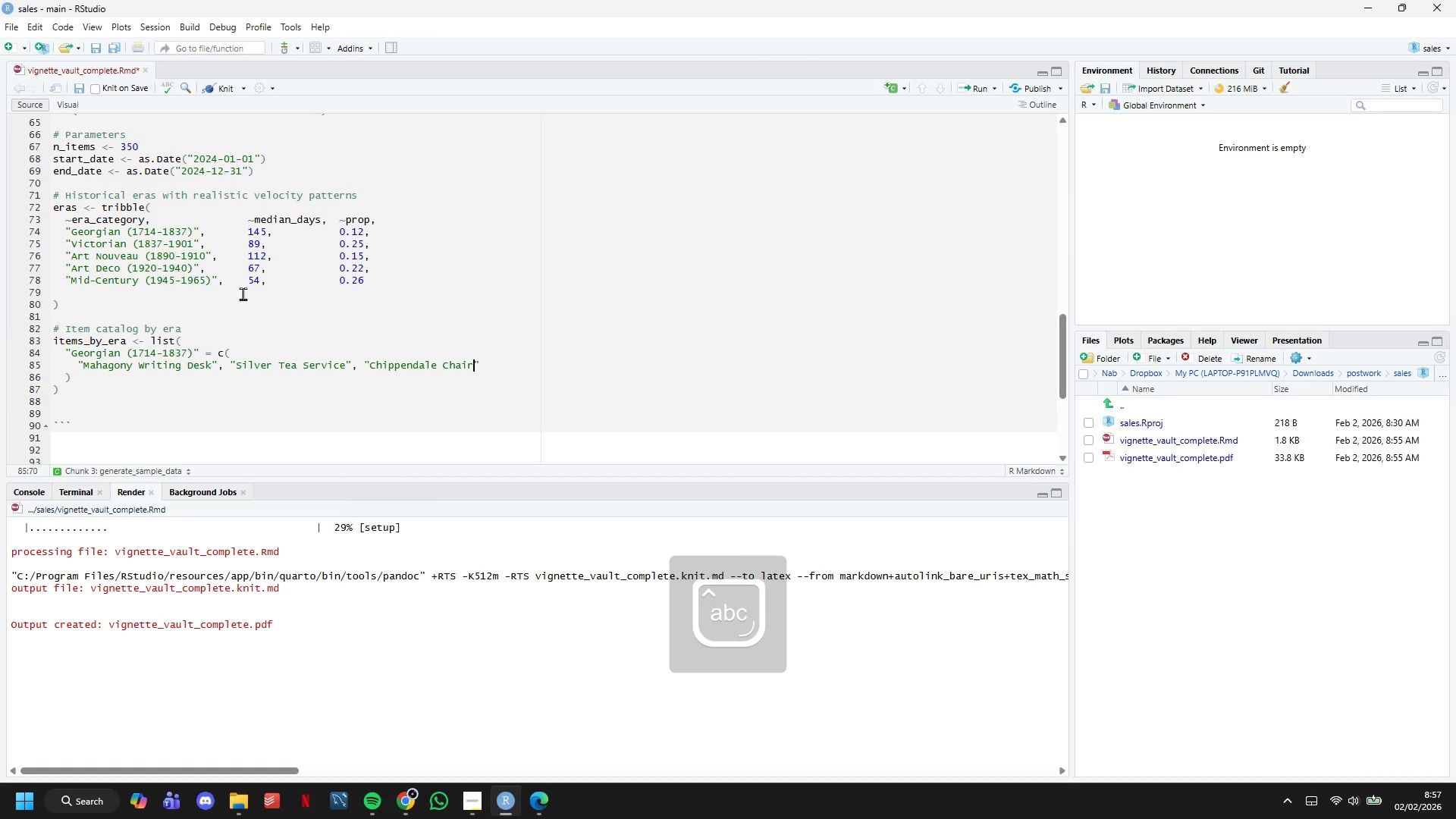 
key(ArrowRight)
 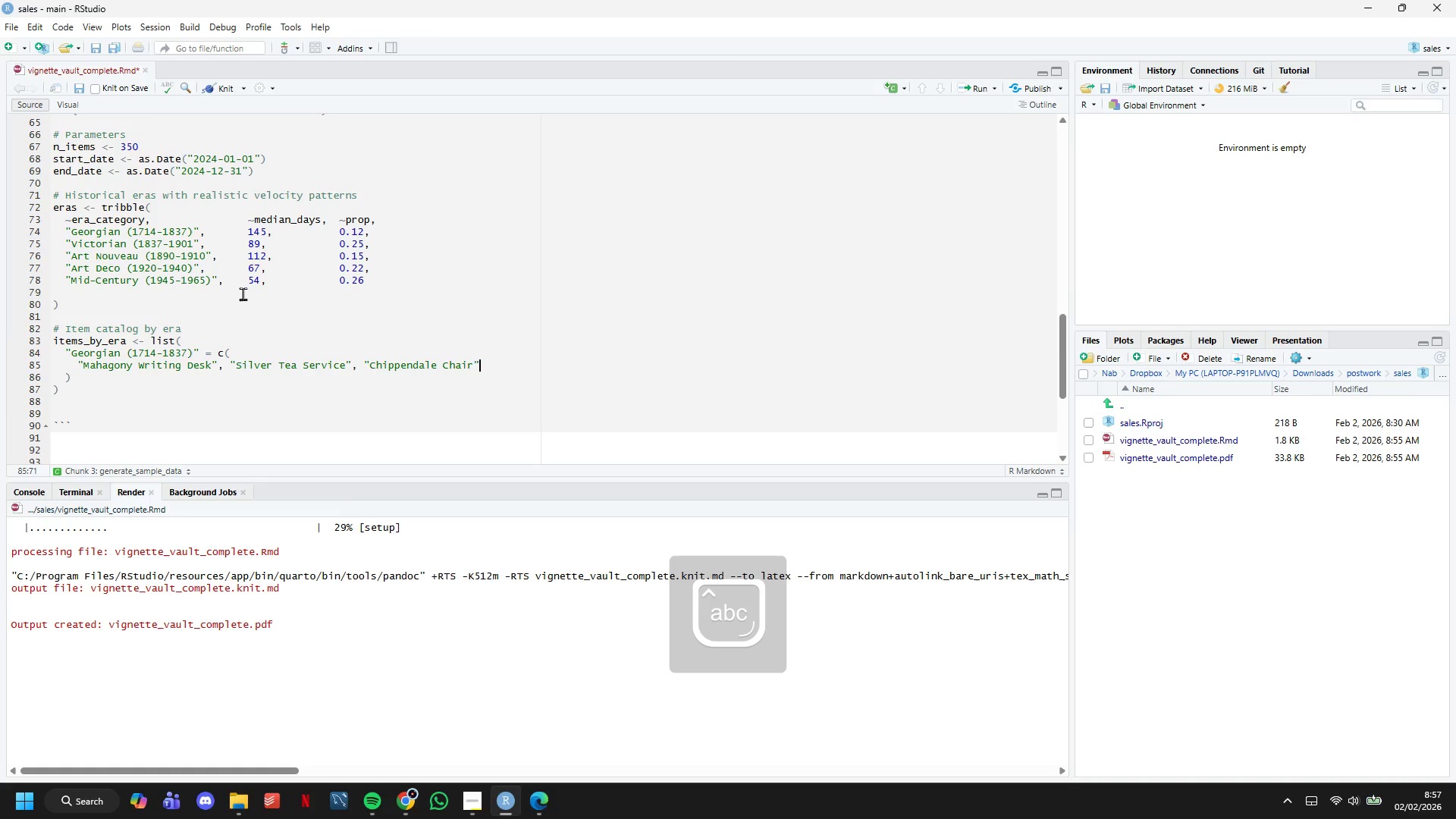 
key(Comma)
 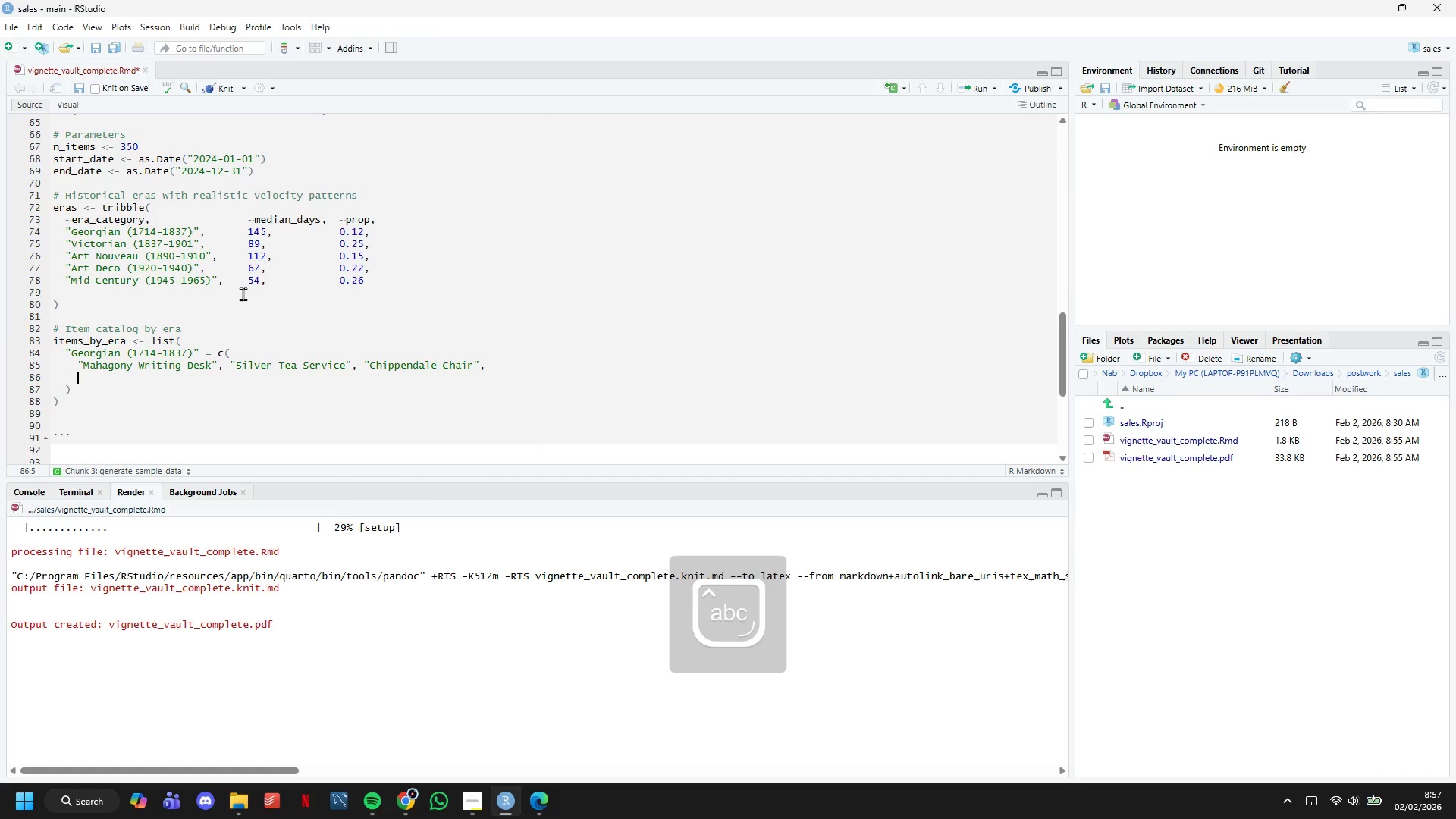 
key(Enter)
 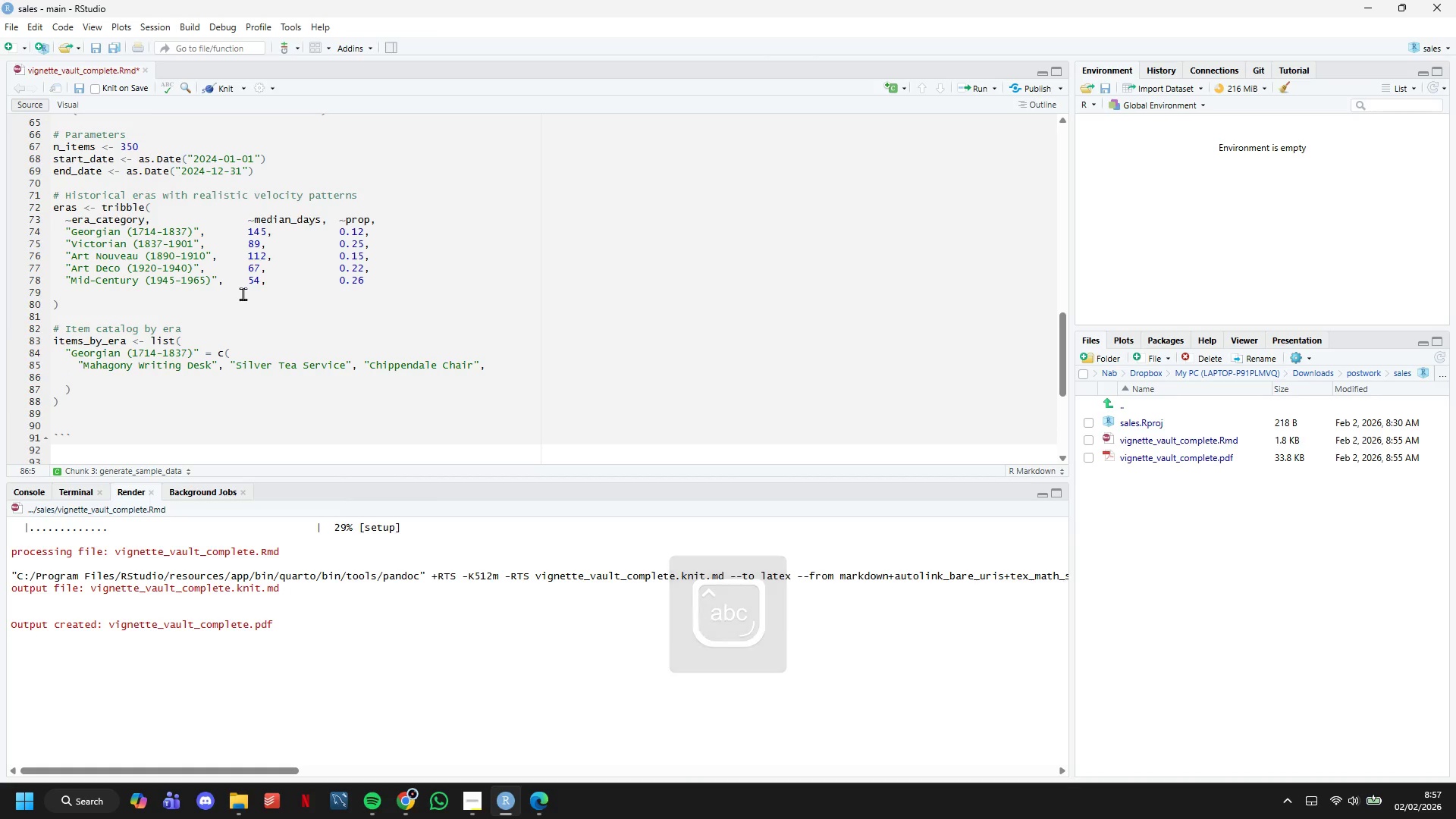 
type("Georgian Mirror)
 